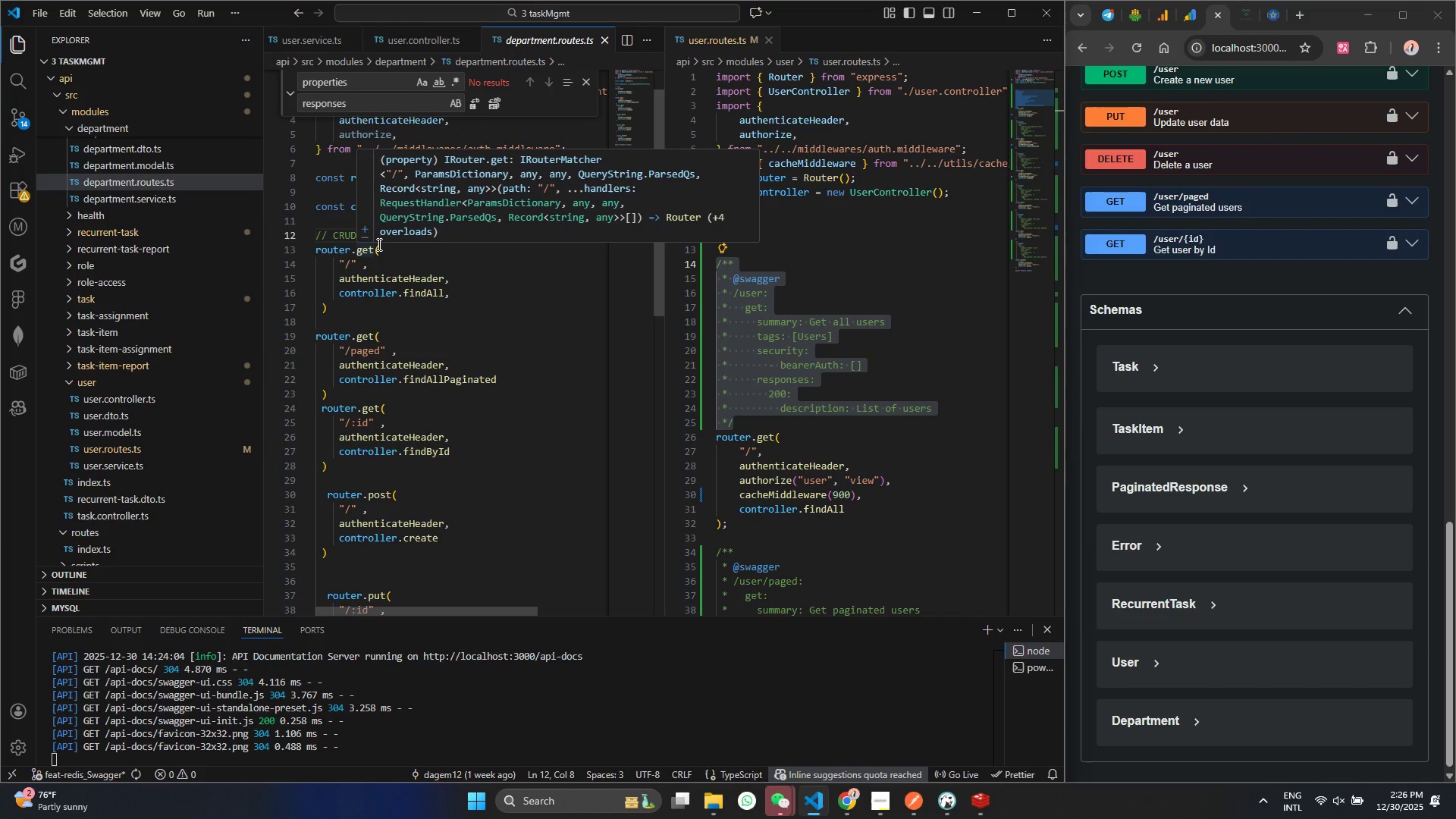 
key(Enter)
 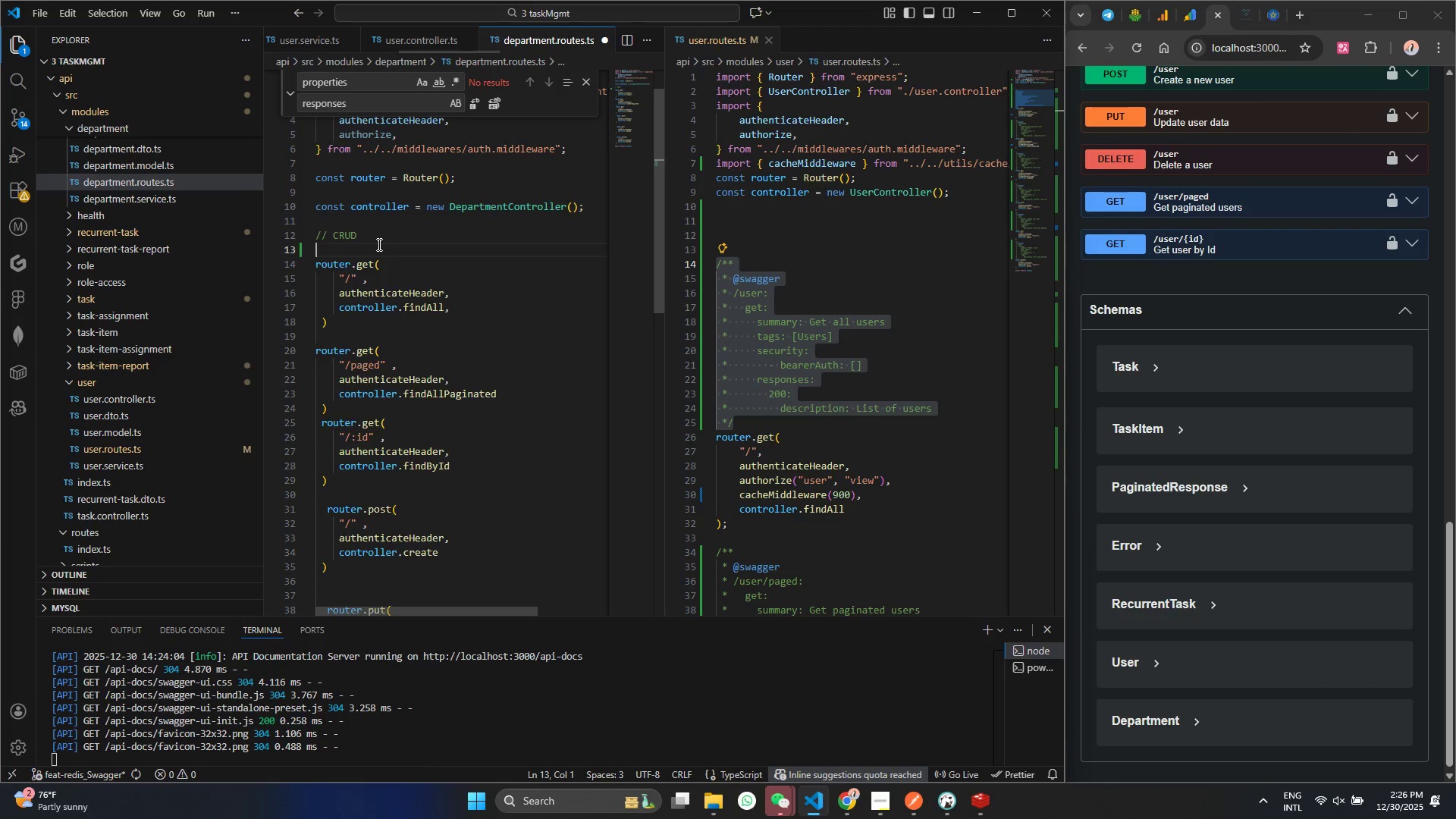 
key(Enter)
 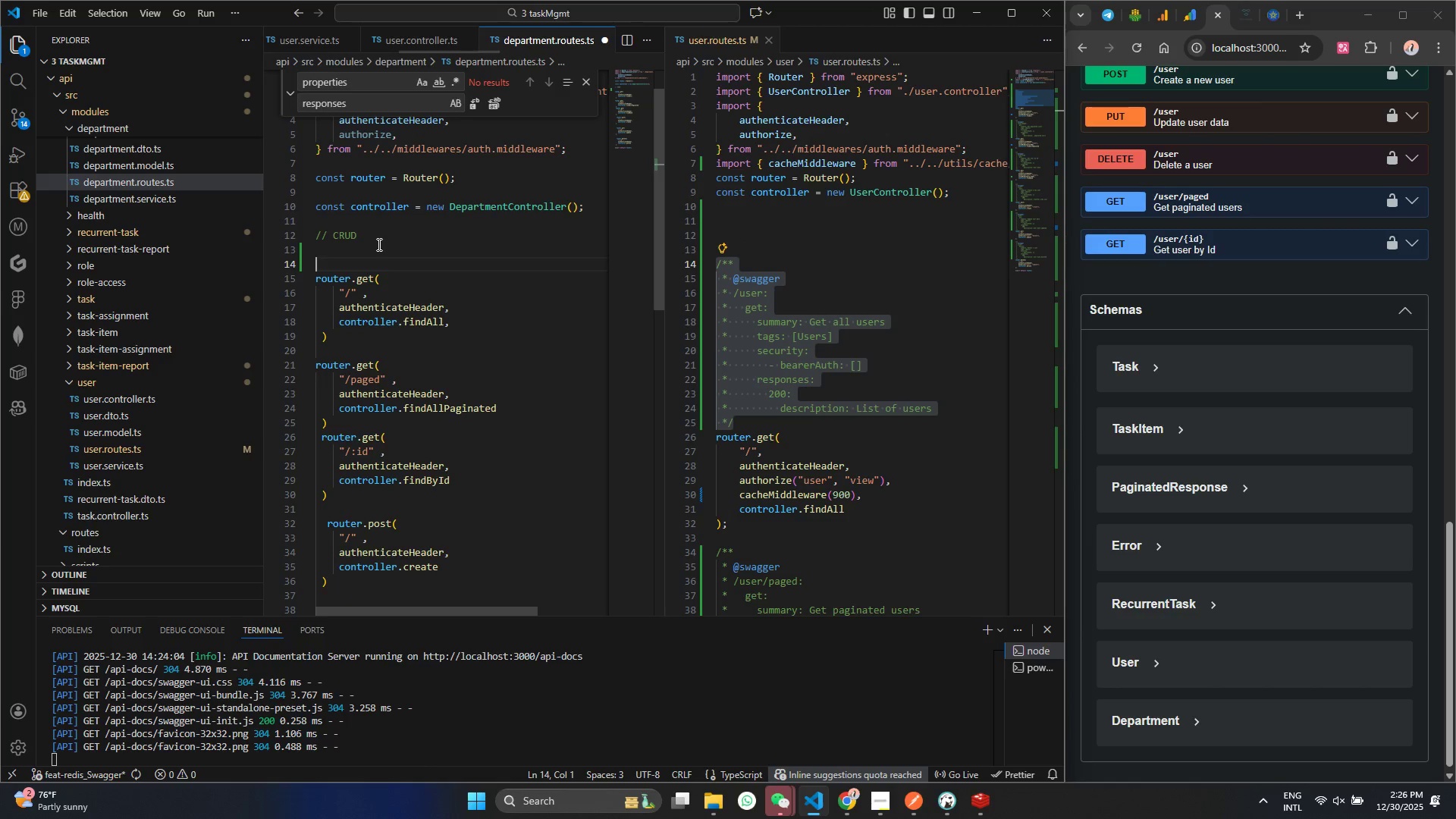 
key(Enter)
 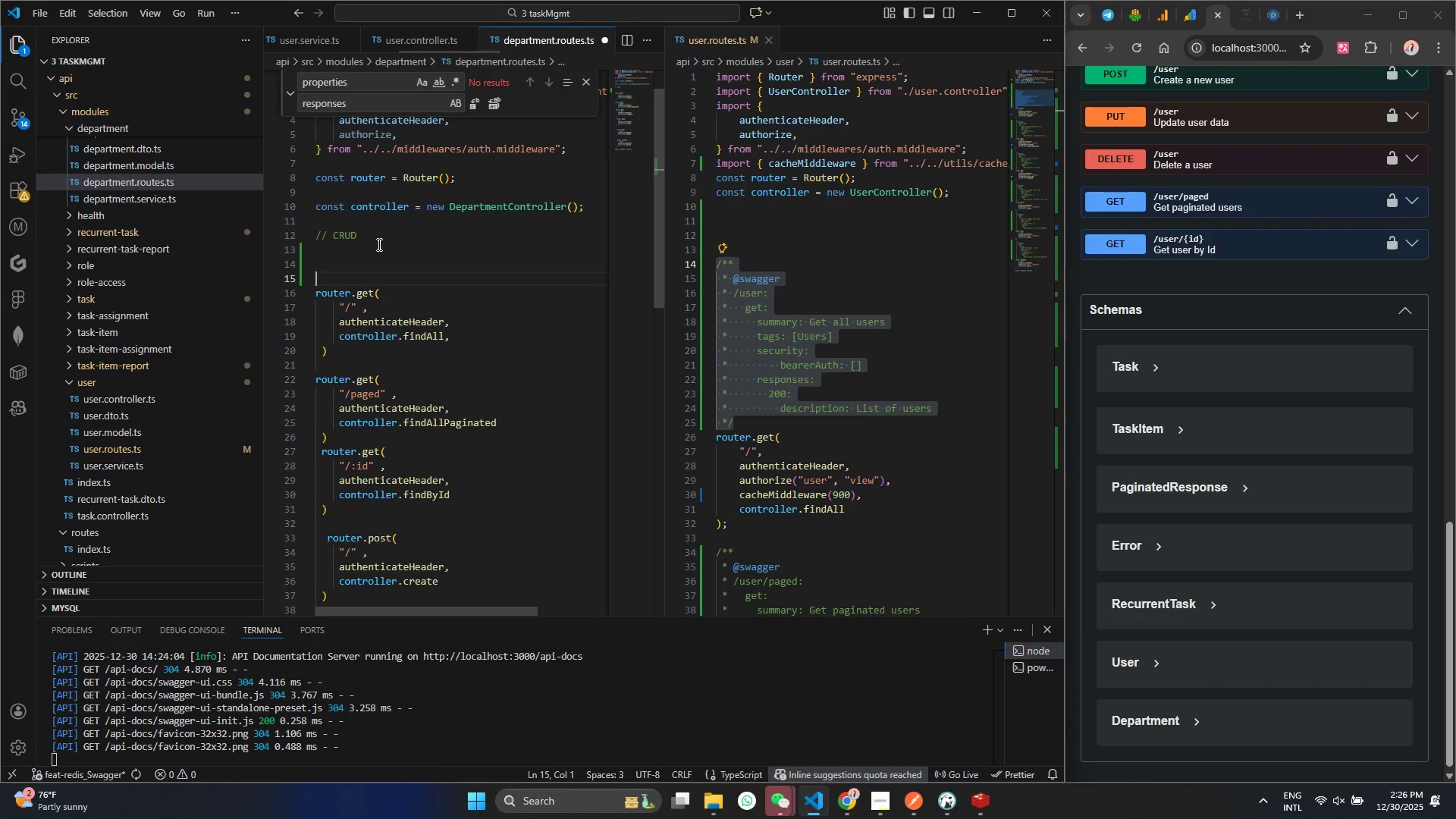 
key(Control+ControlLeft)
 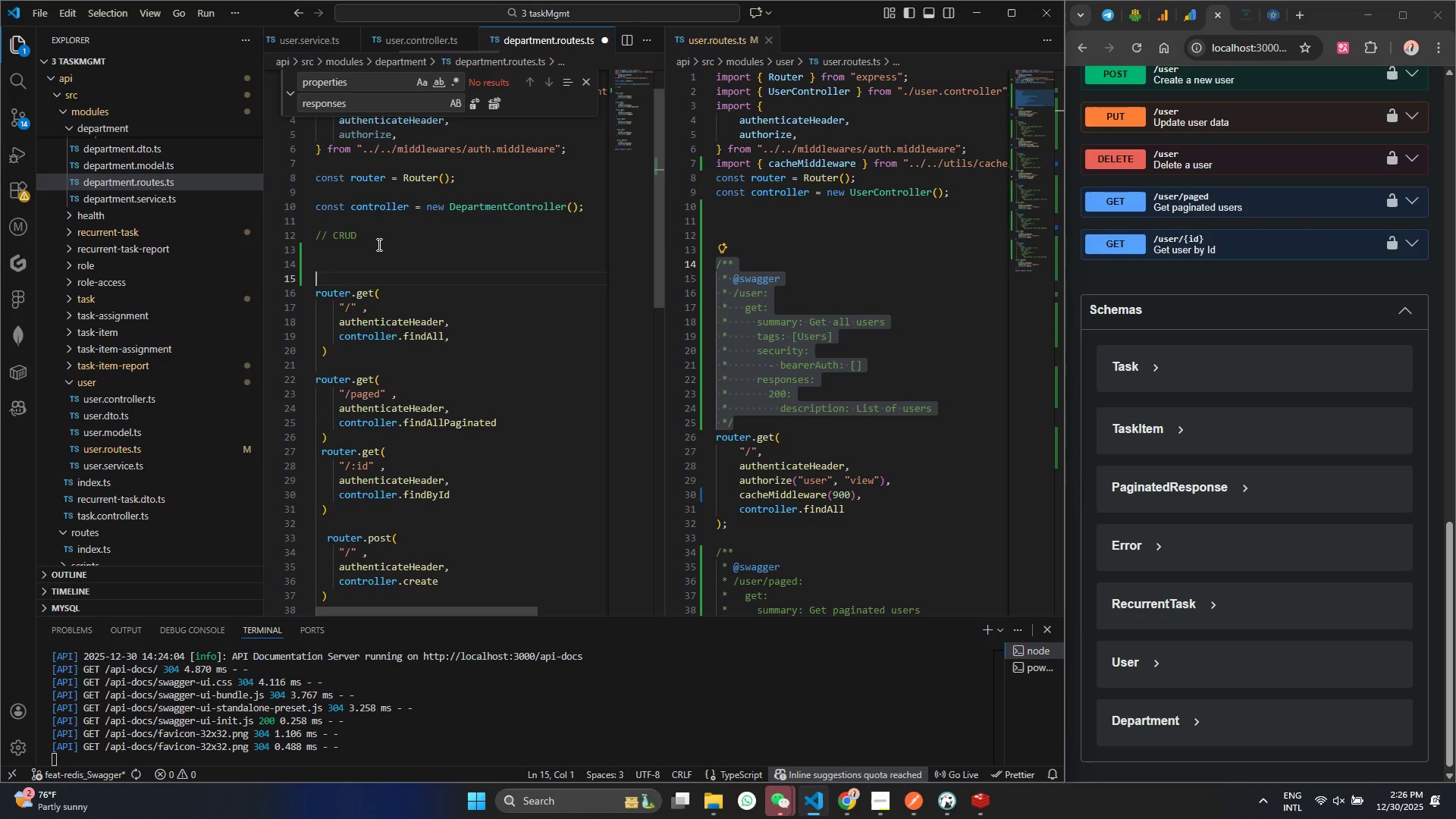 
key(Control+V)
 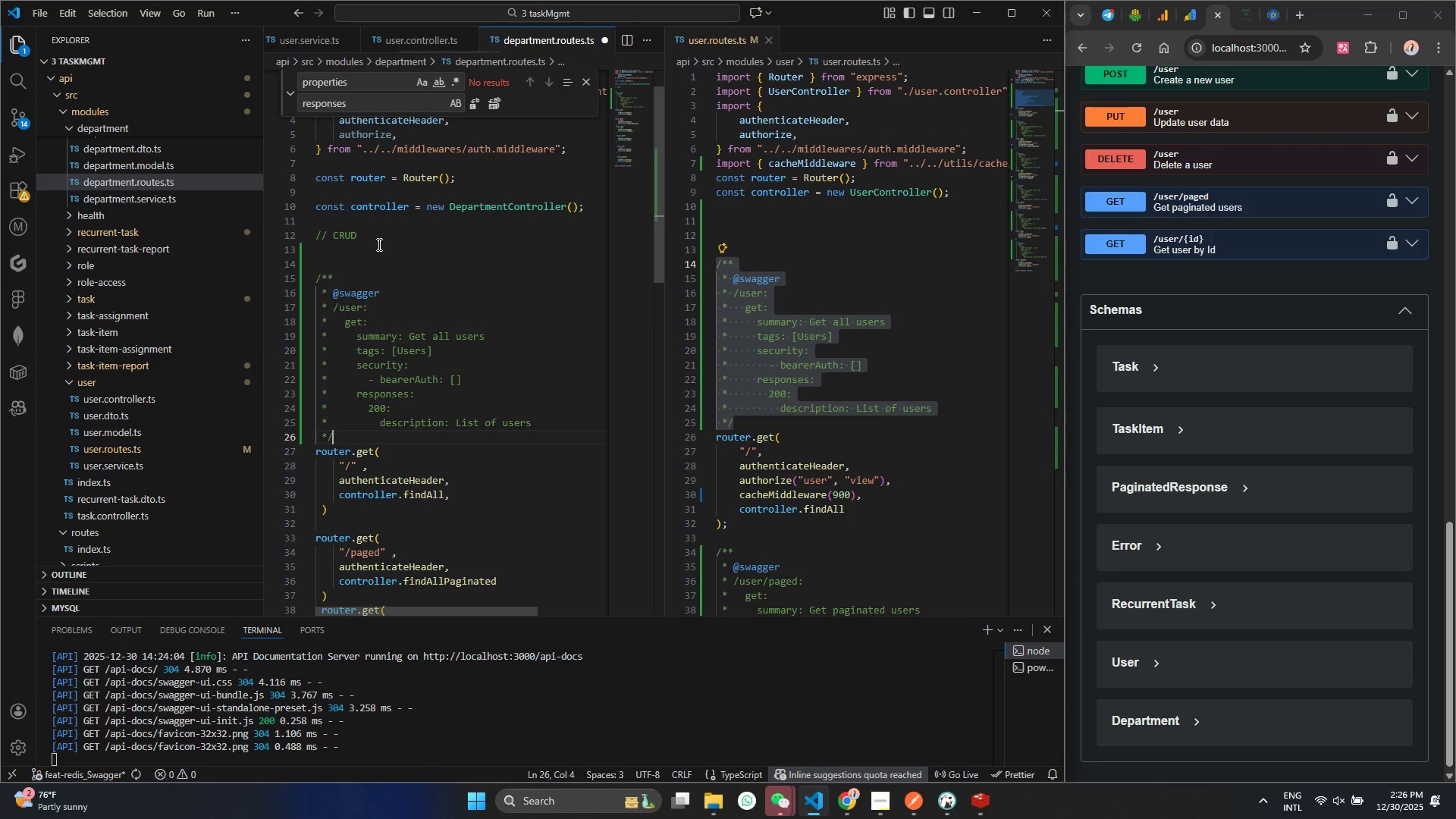 
key(Control+ControlLeft)
 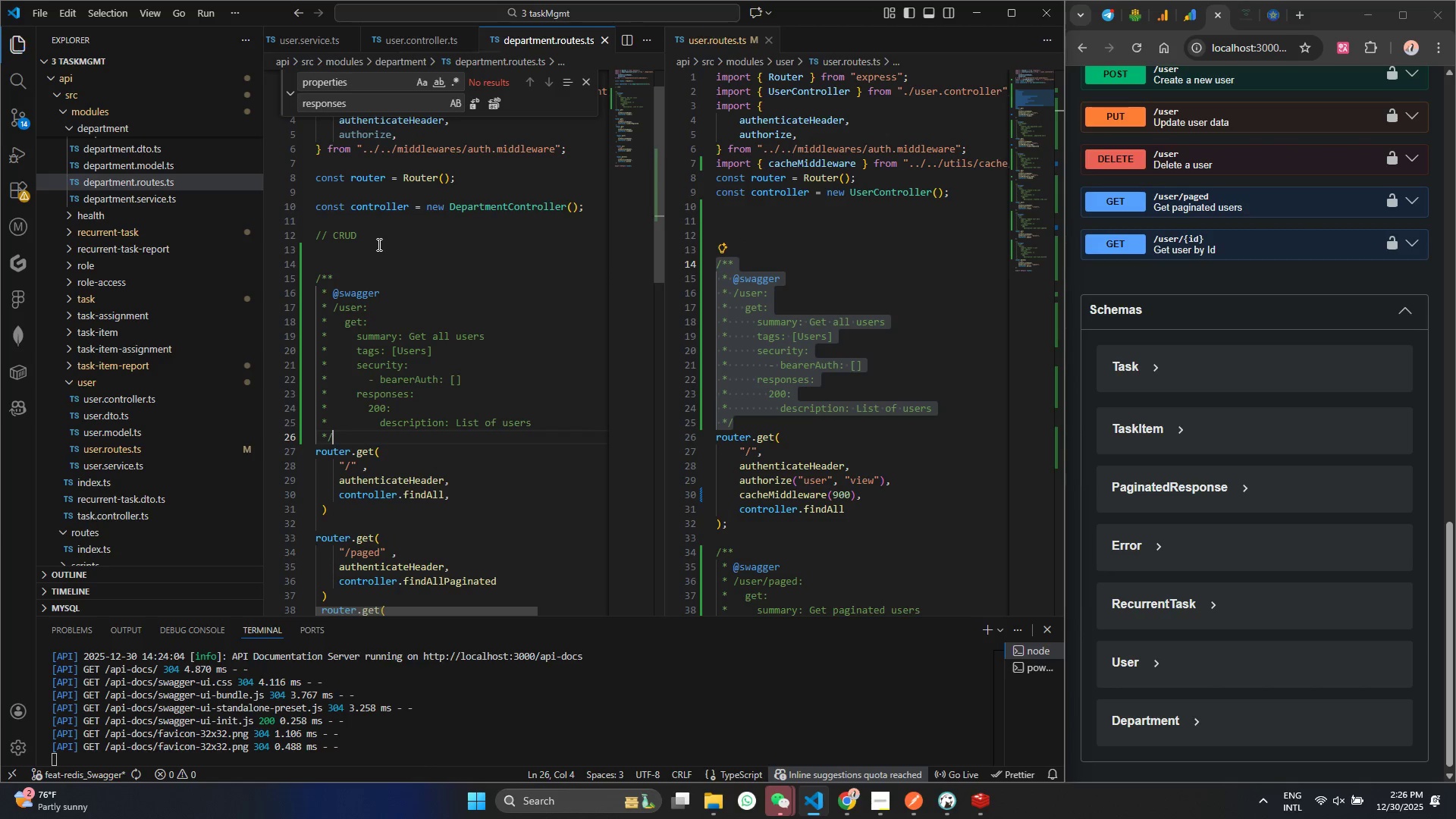 
hold_key(key=S, duration=7.22)
 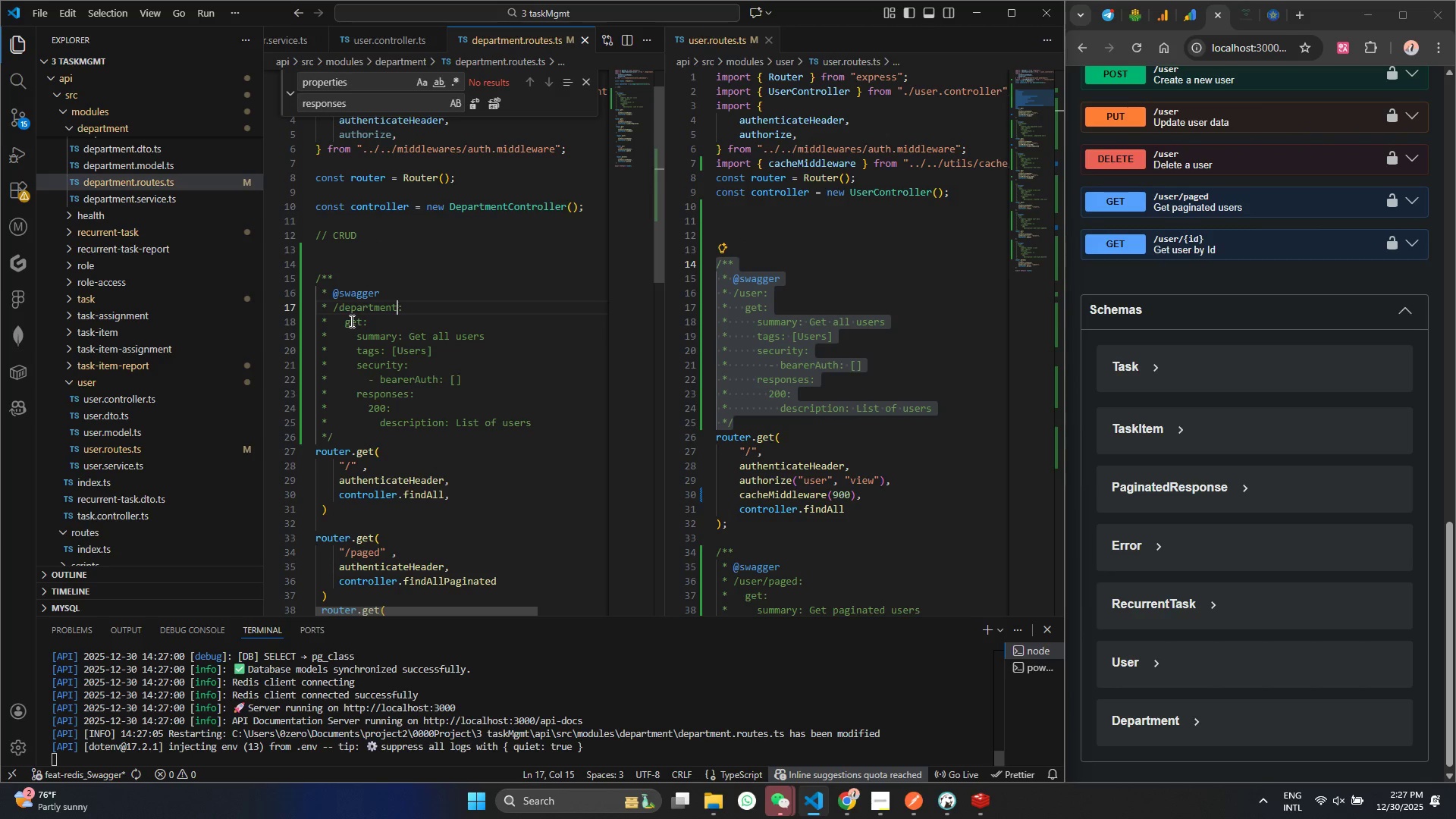 
double_click([352, 309])
 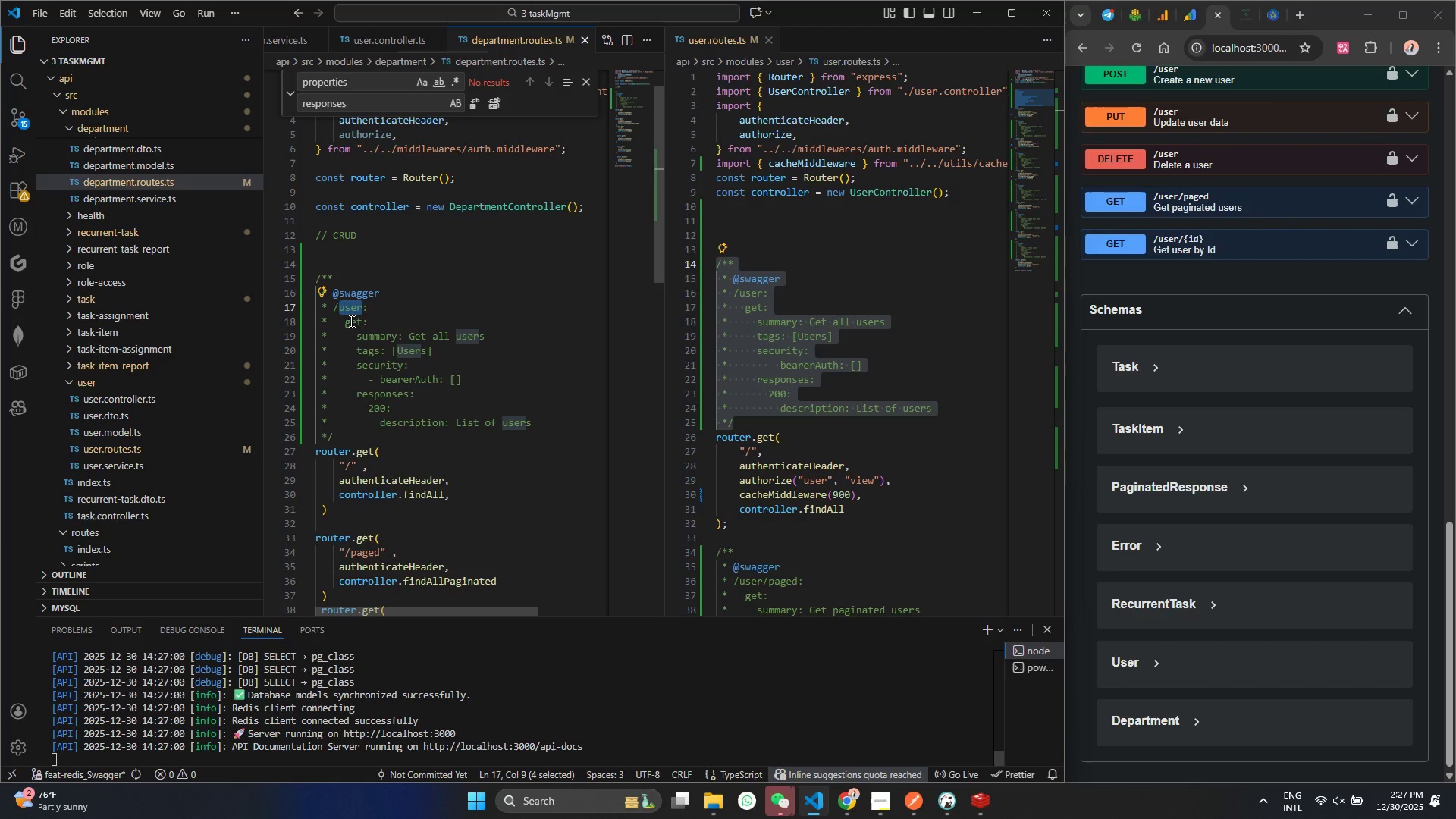 
type(DE)
key(Backspace)
key(Backspace)
type(department)
 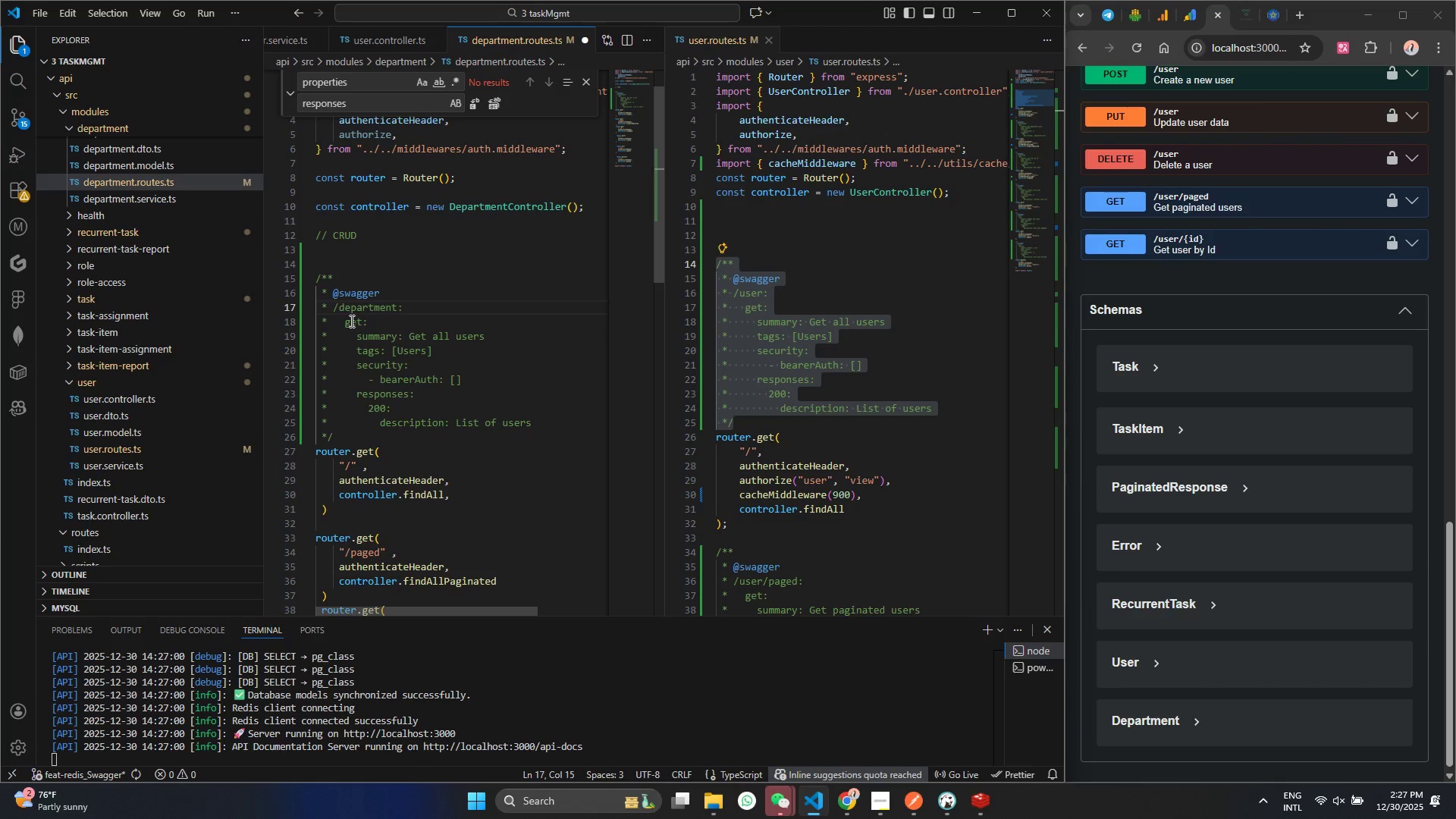 
key(Control+ControlLeft)
 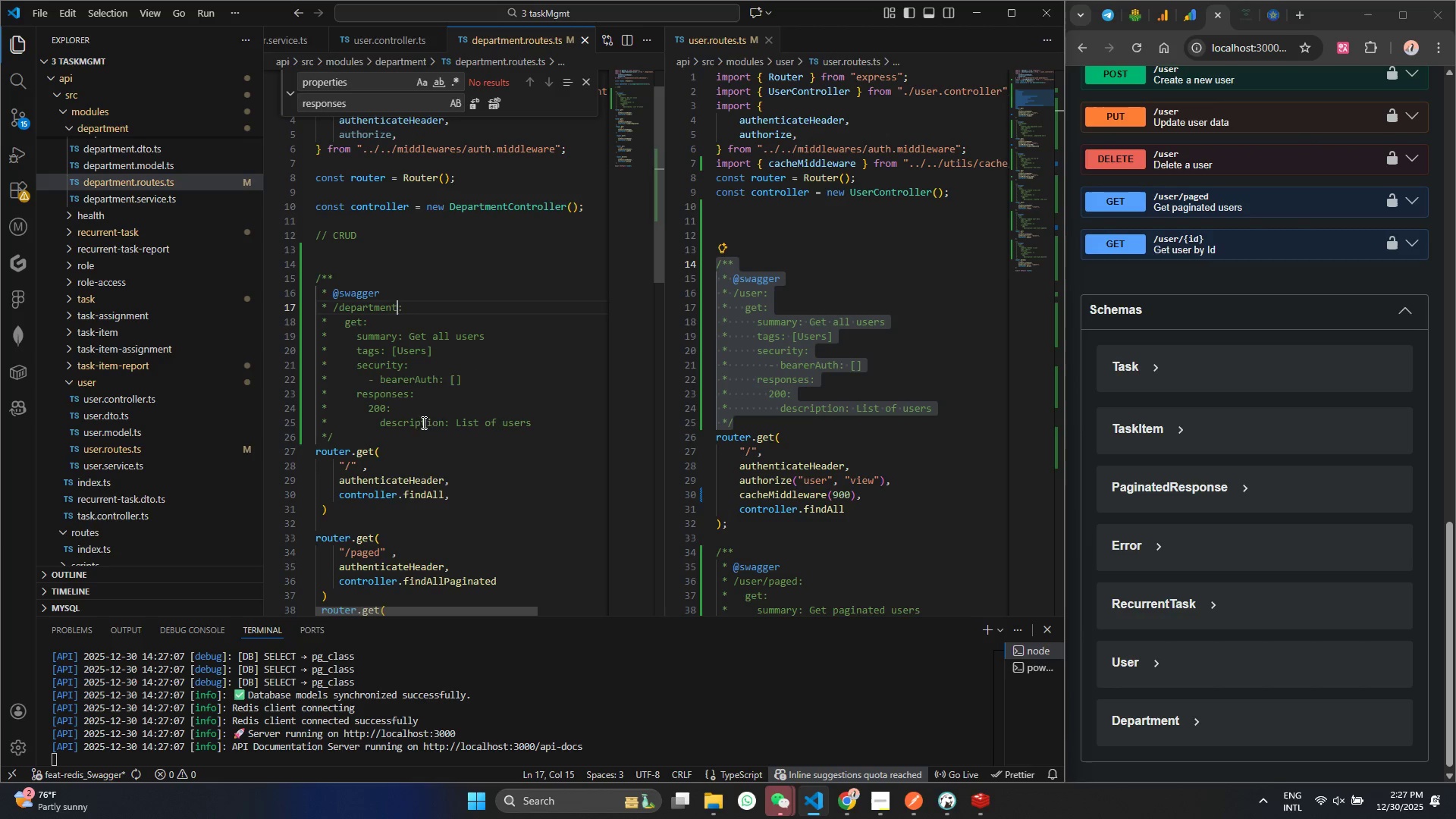 
wait(7.24)
 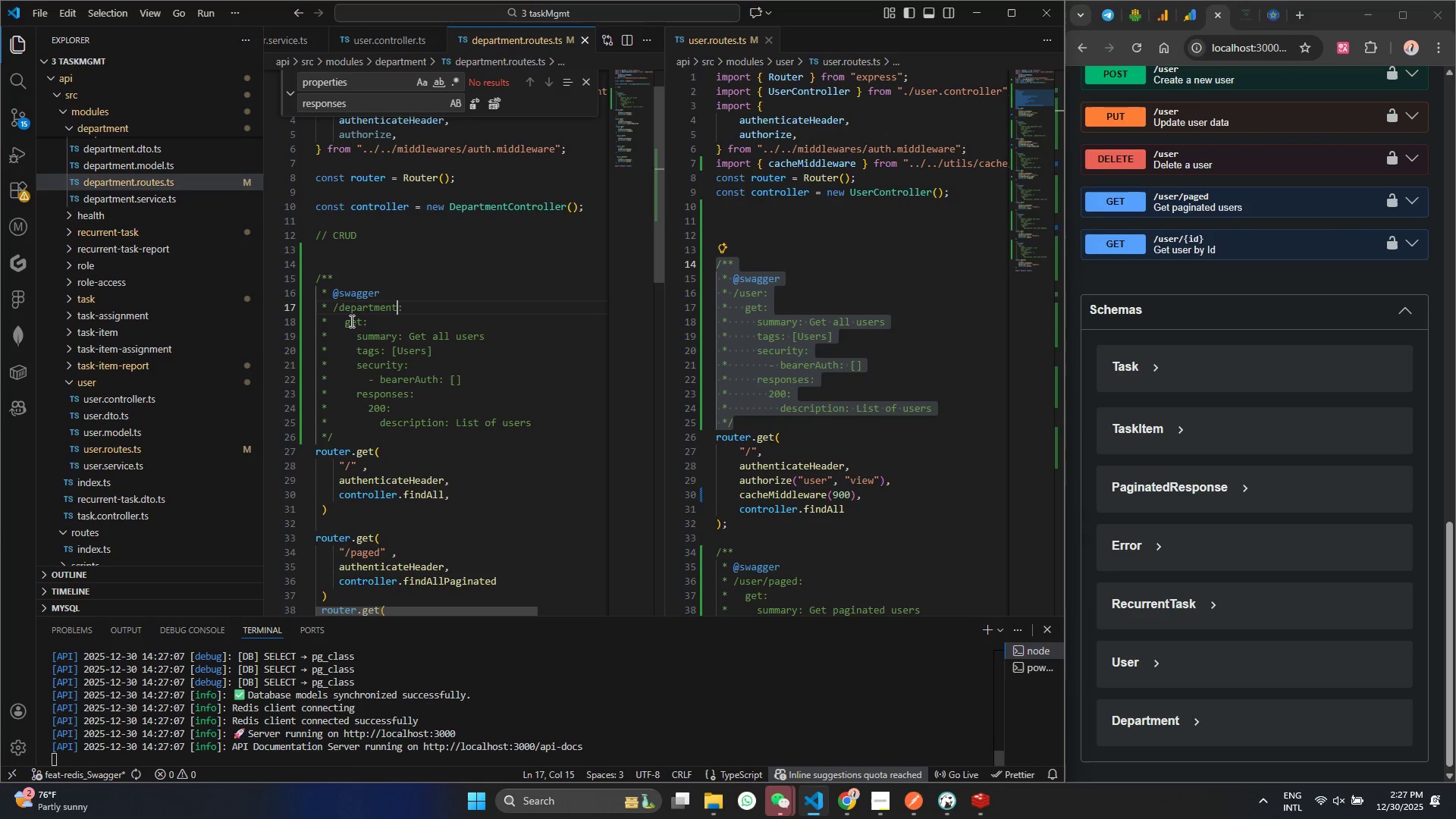 
left_click_drag(start_coordinate=[350, 435], to_coordinate=[277, 279])
 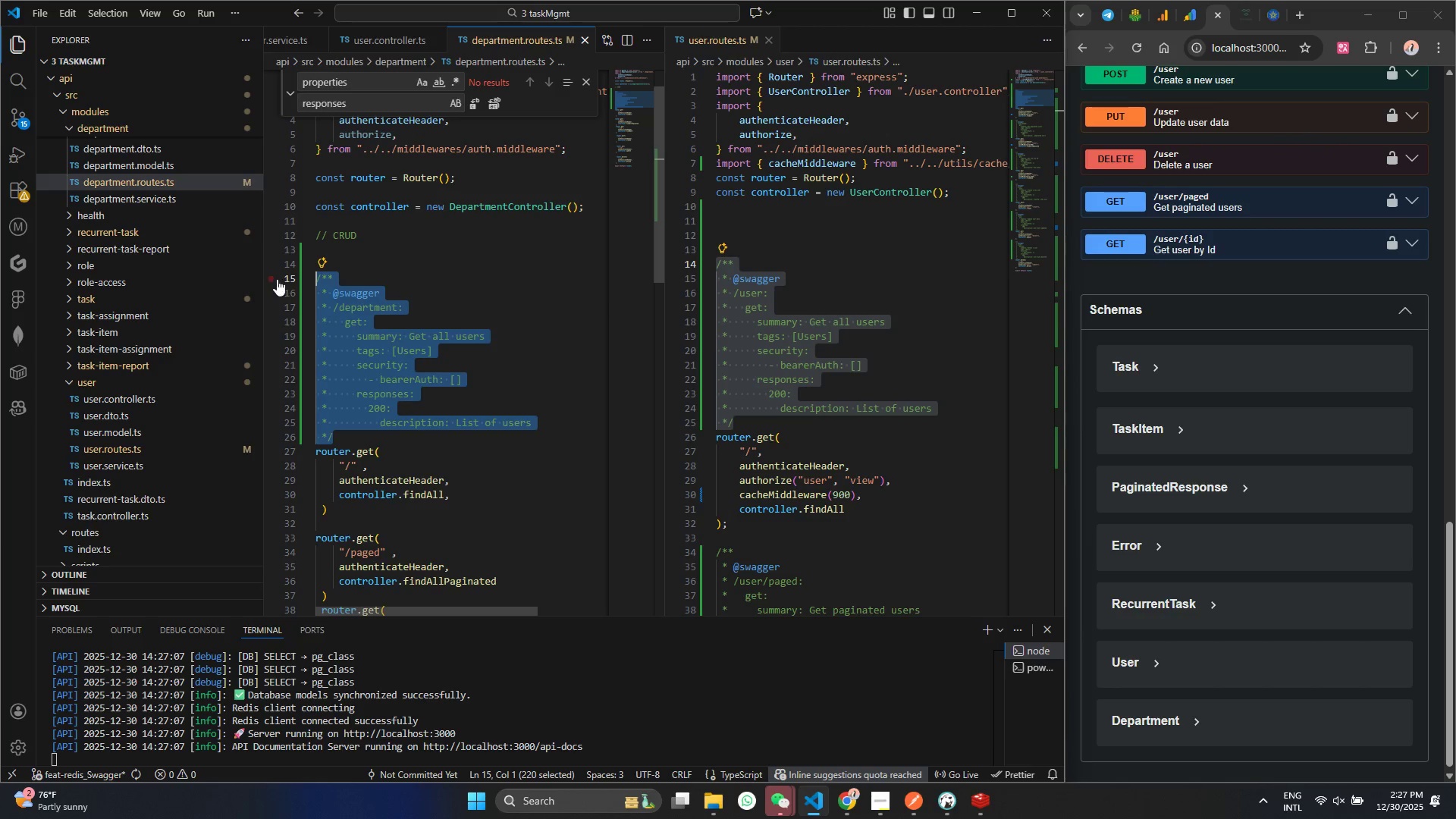 
key(Control+C)
 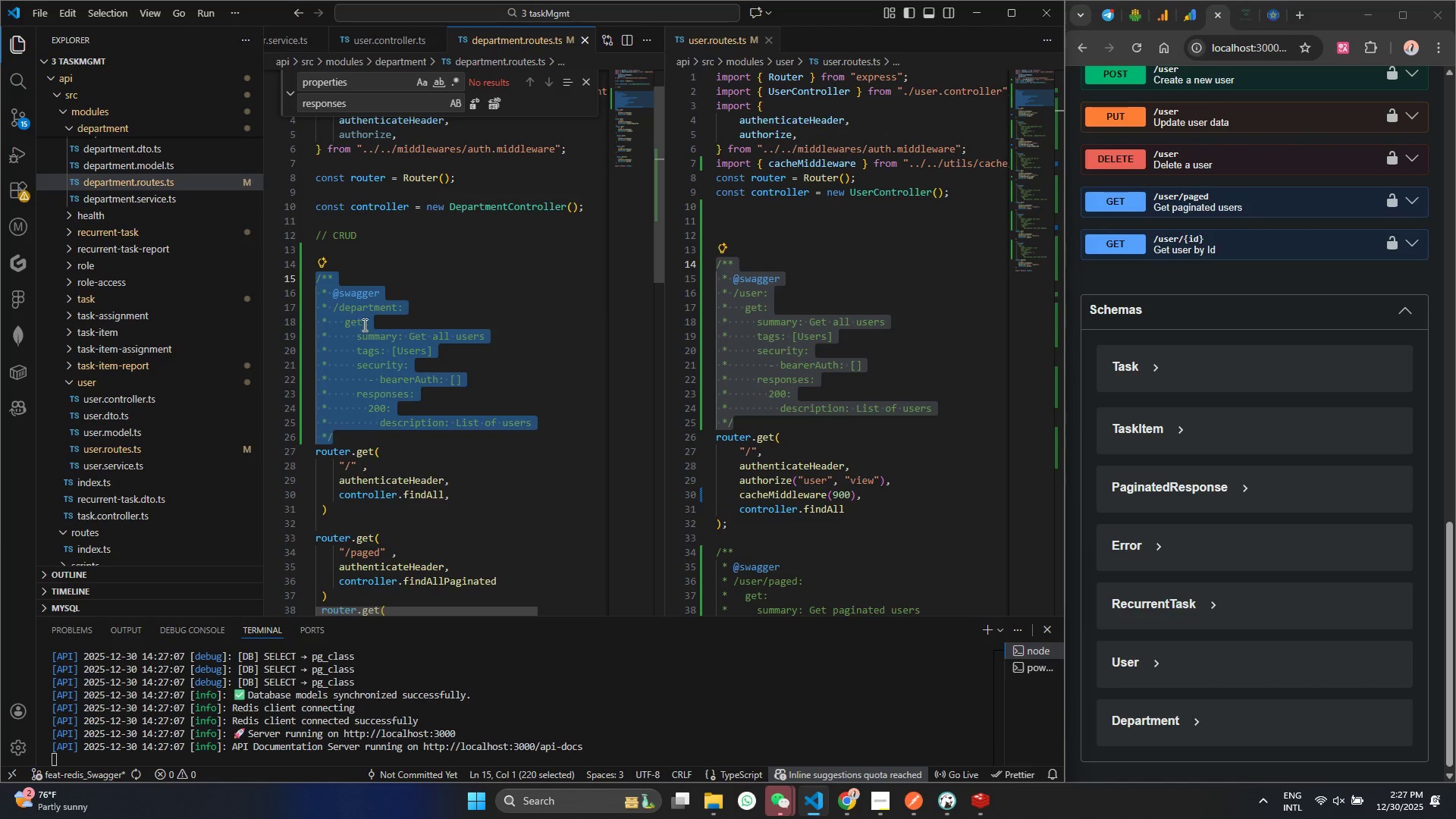 
key(Control+C)
 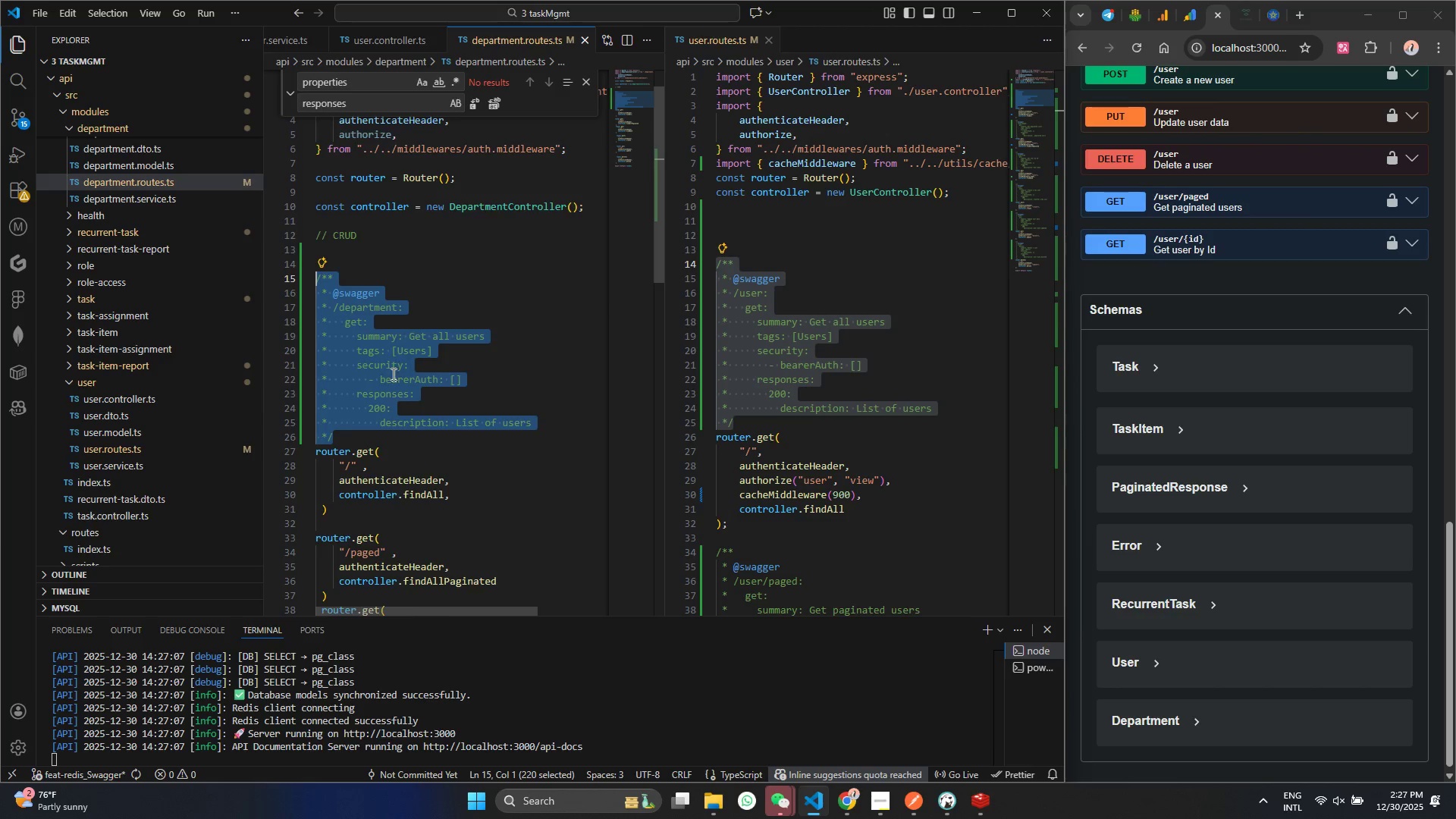 
scroll: coordinate [392, 374], scroll_direction: down, amount: 3.0
 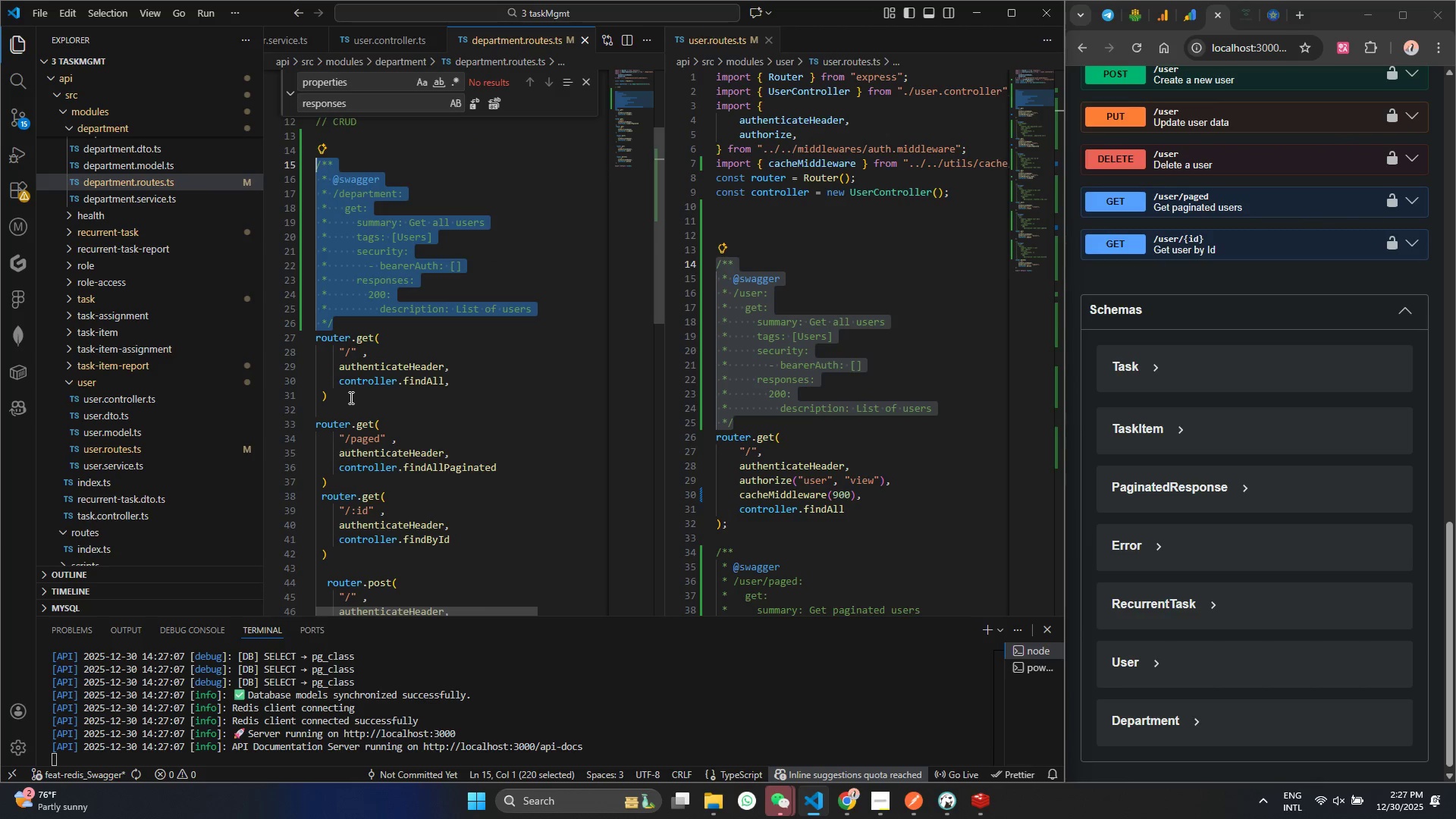 
left_click([350, 397])
 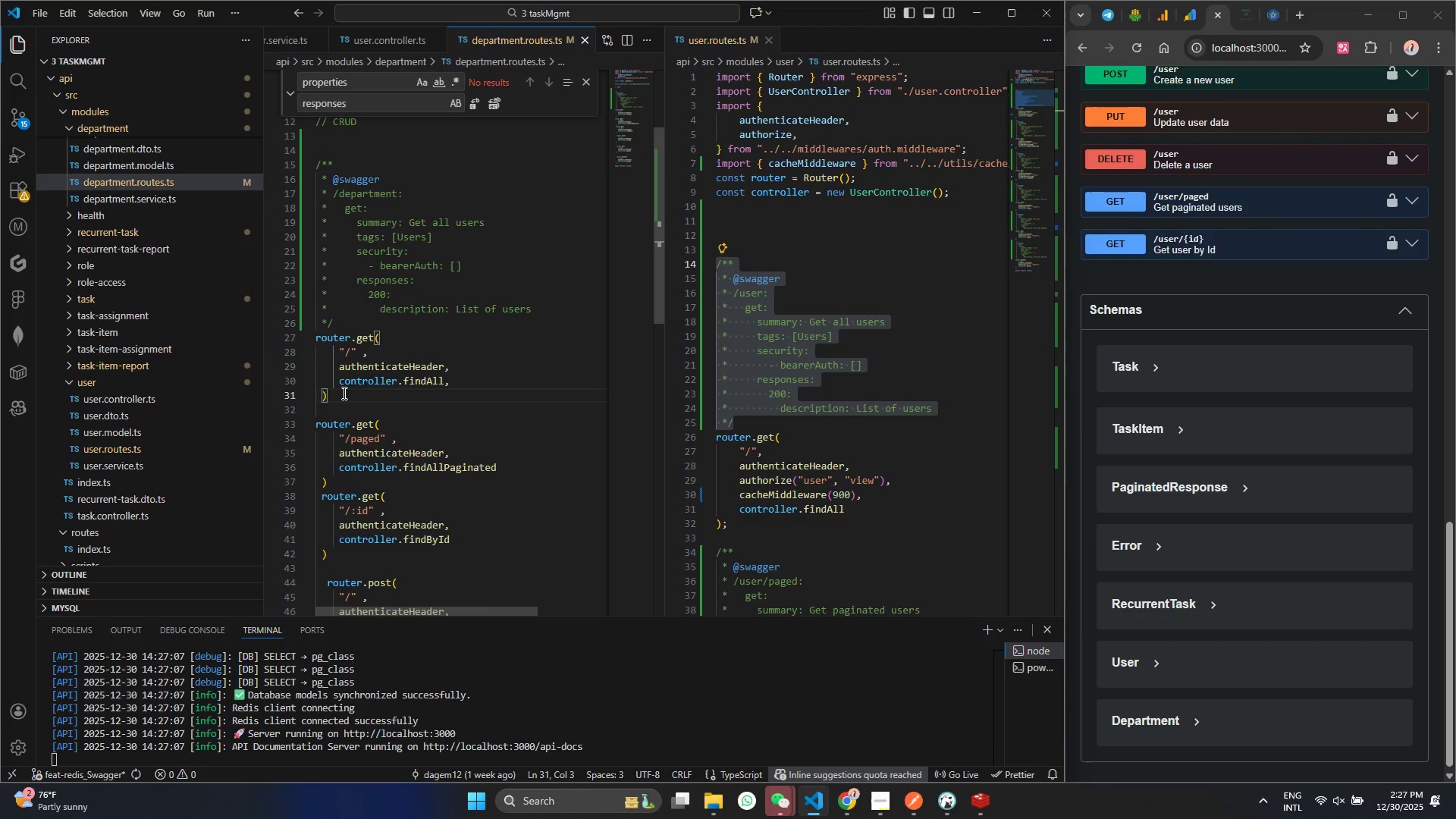 
key(ArrowDown)
 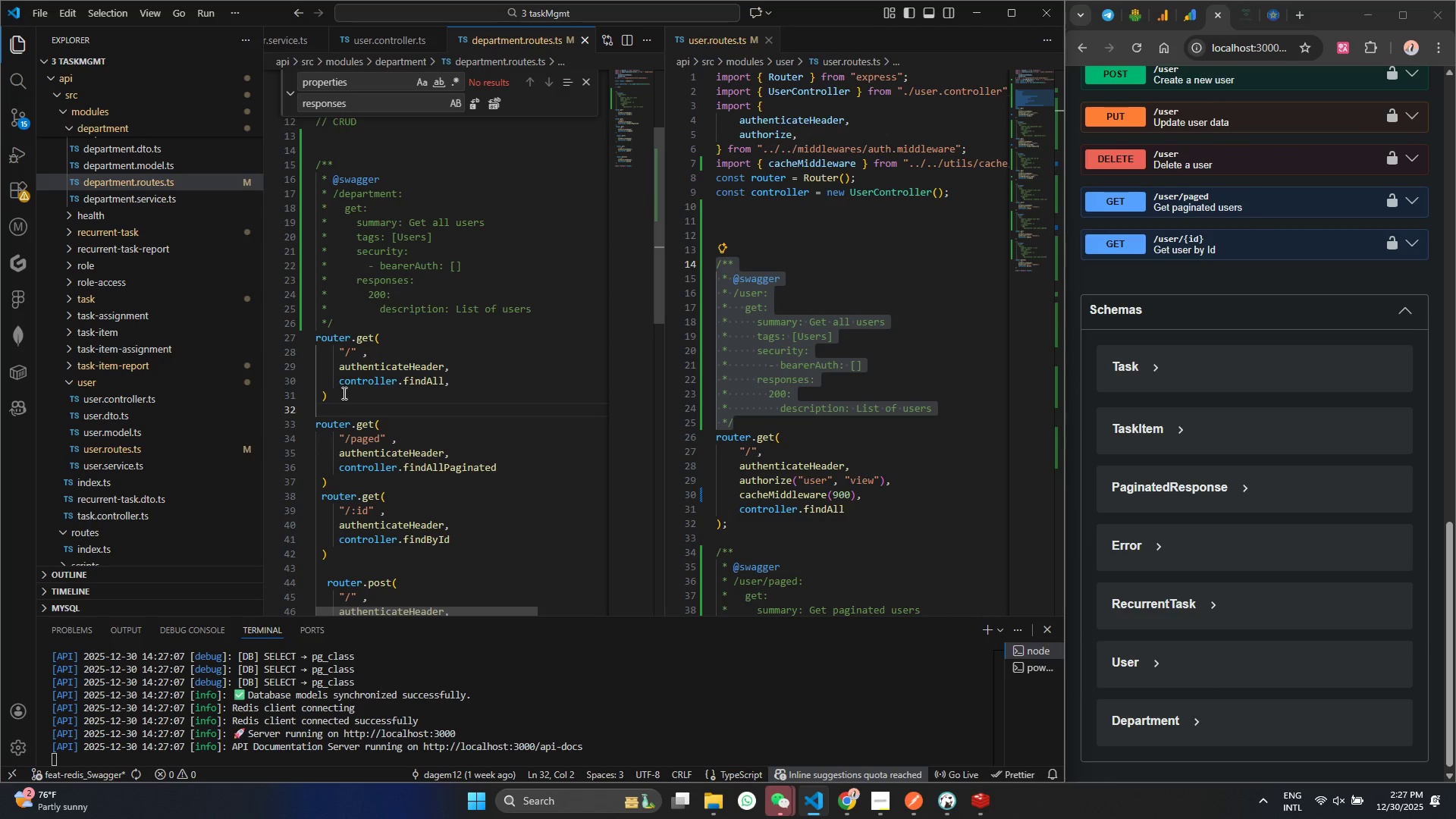 
key(Enter)
 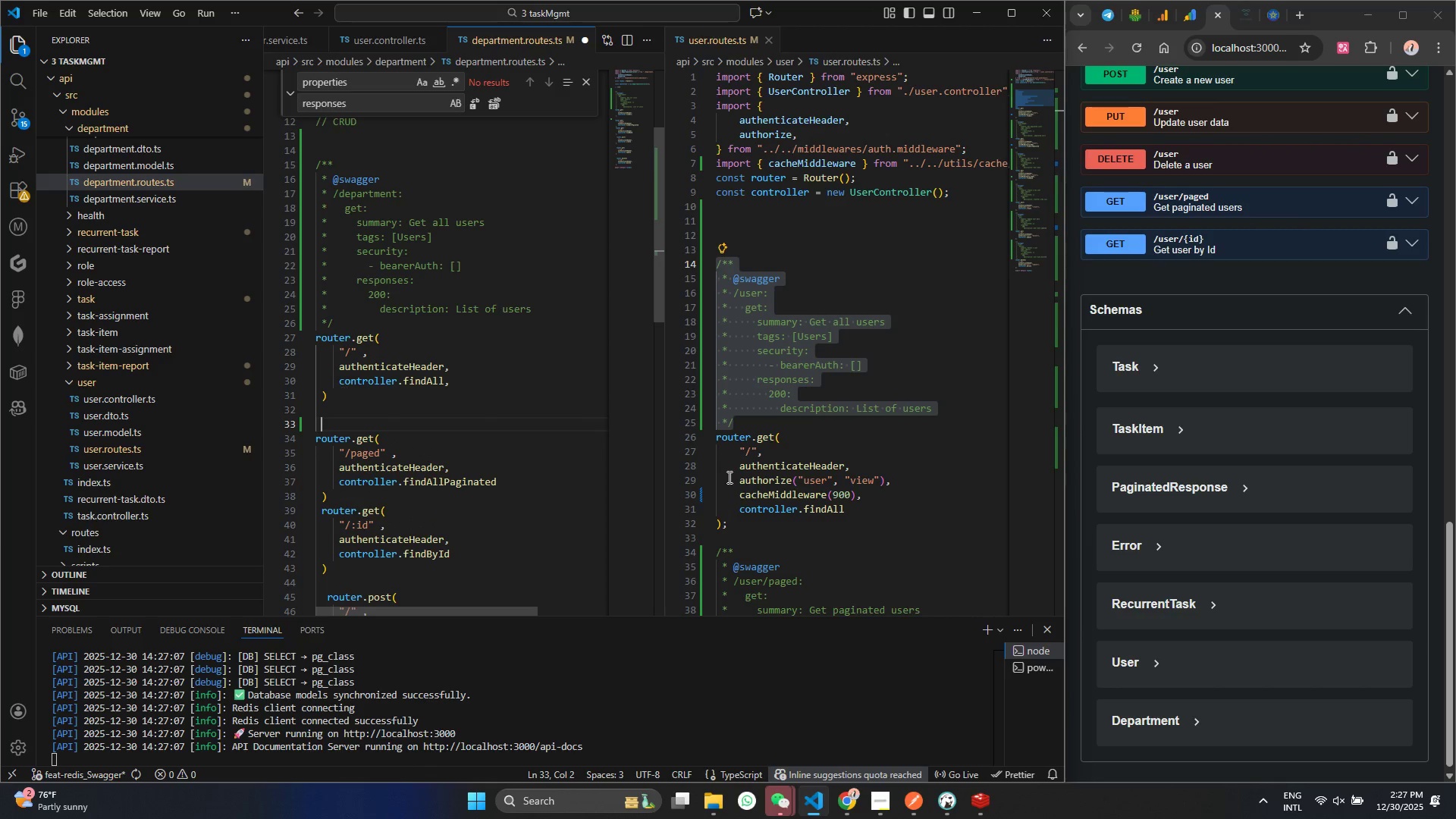 
scroll: coordinate [800, 500], scroll_direction: down, amount: 5.0
 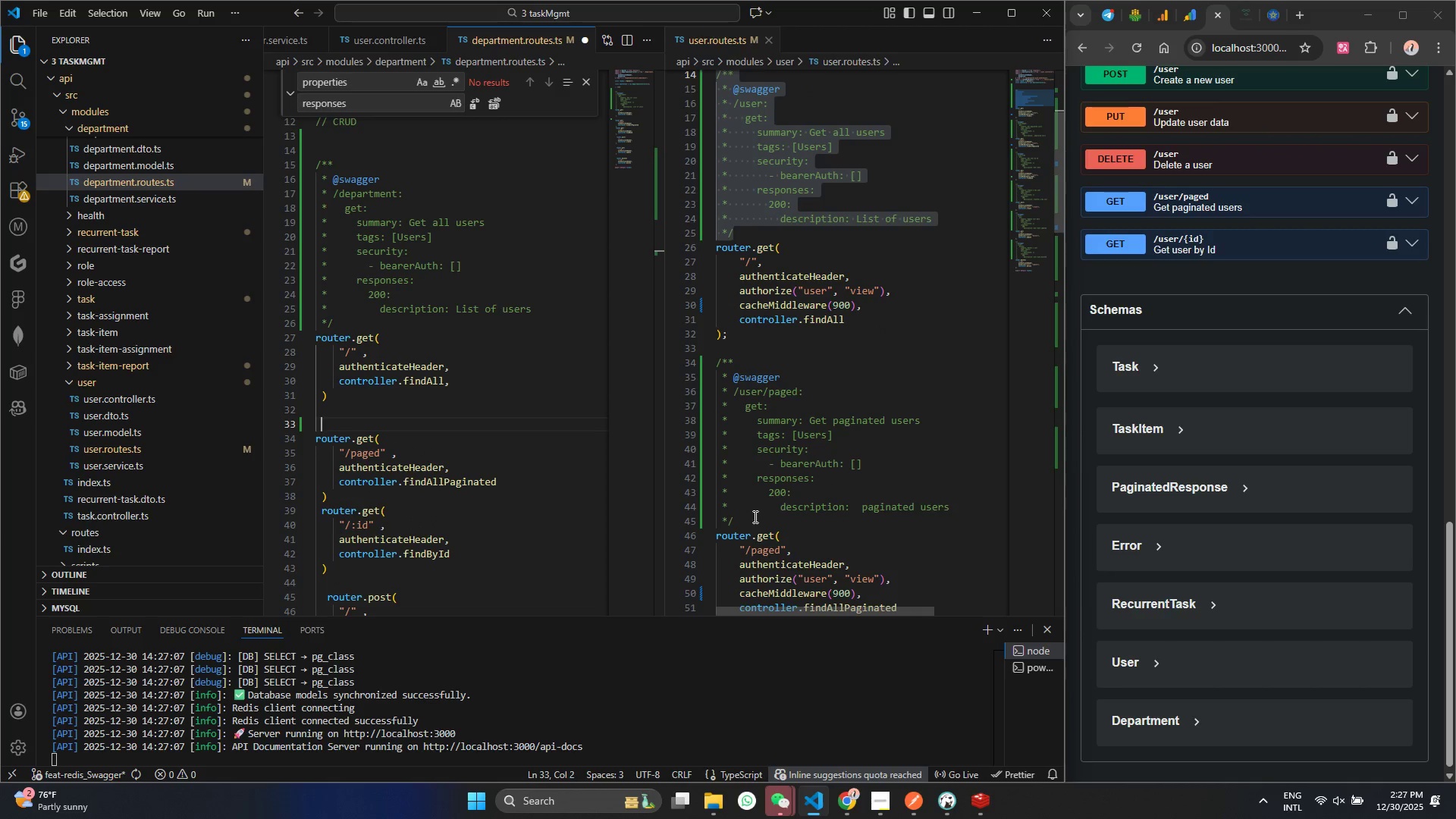 
left_click_drag(start_coordinate=[745, 519], to_coordinate=[697, 366])
 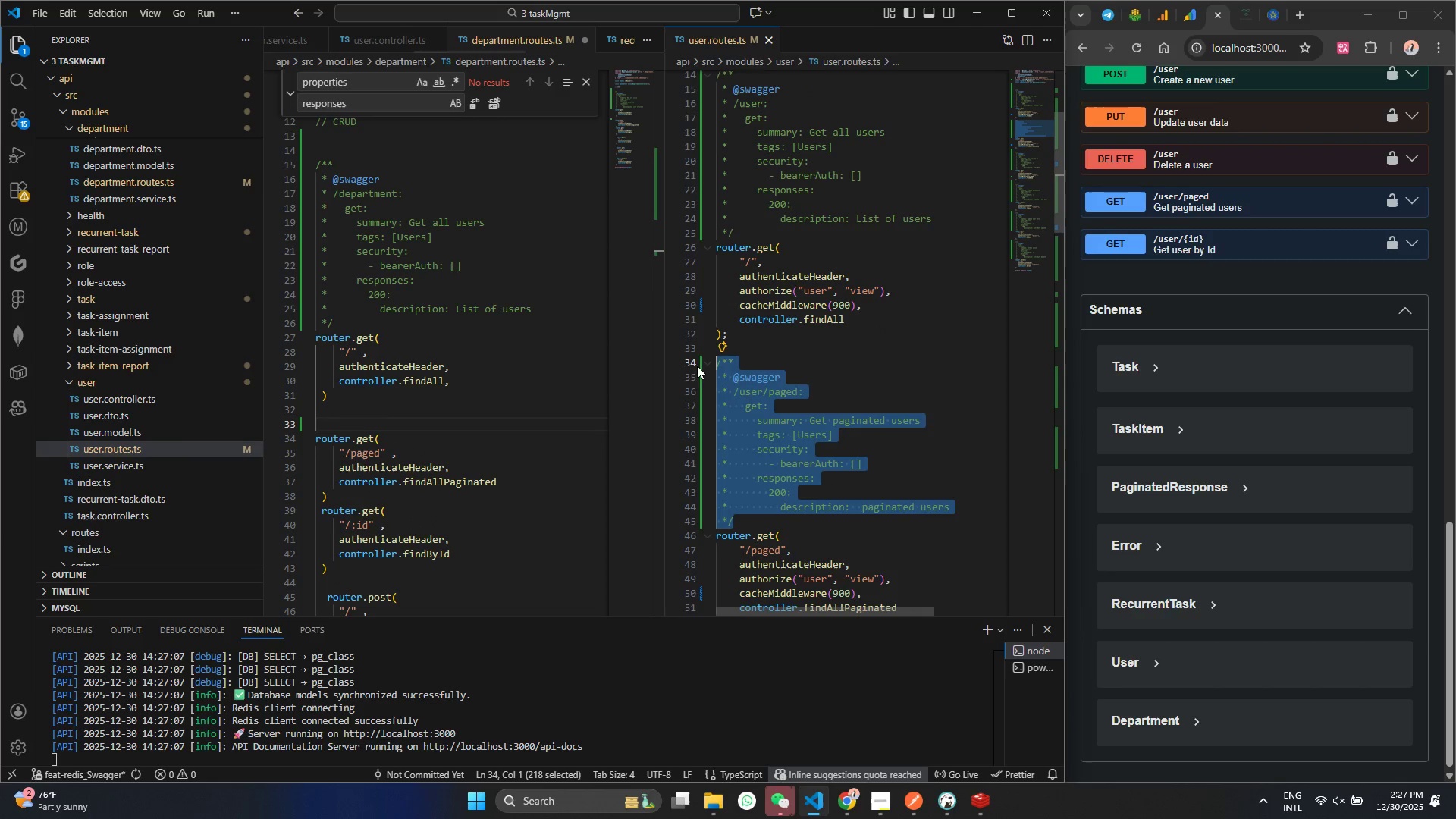 
key(Control+C)
 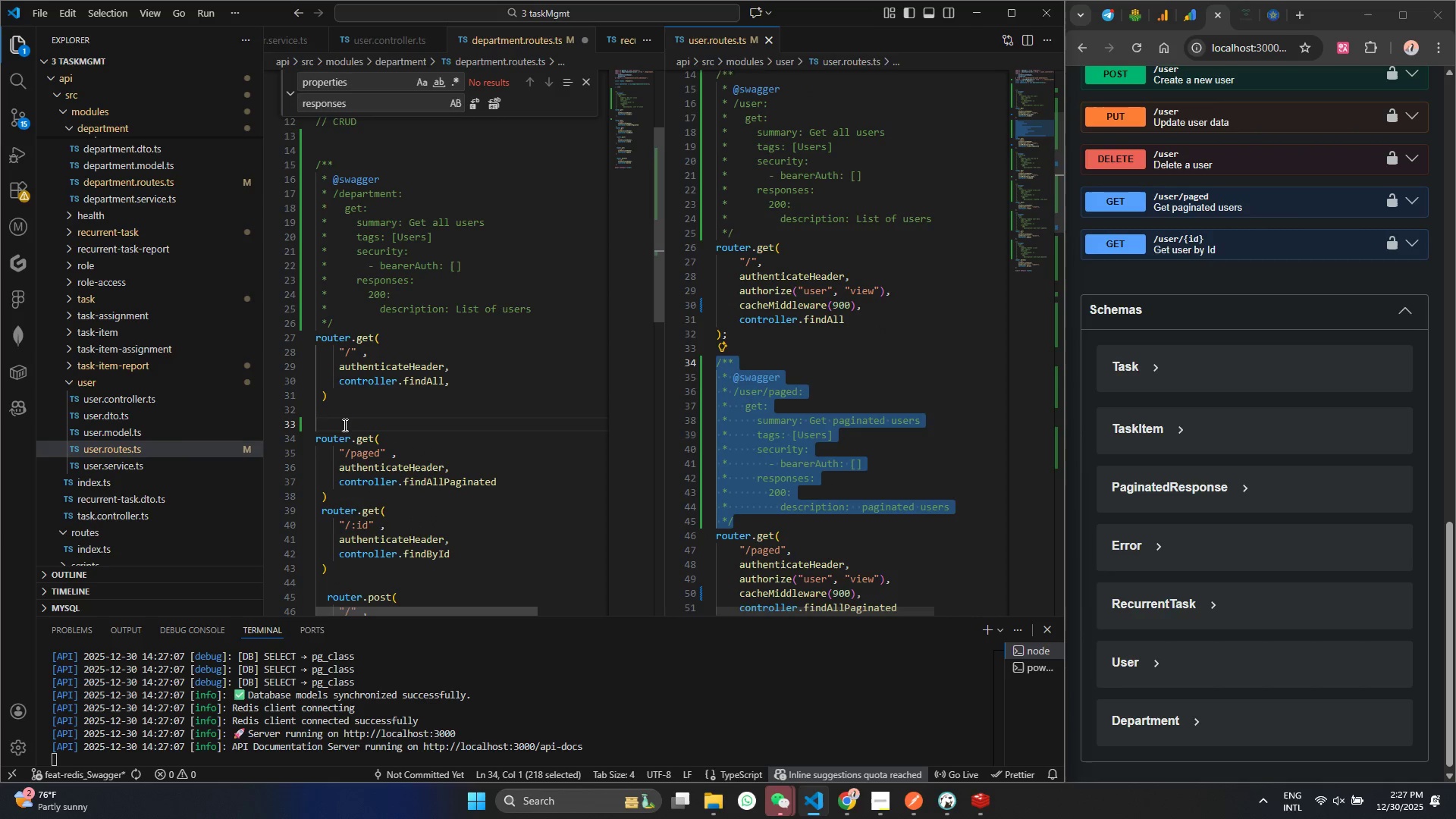 
left_click([337, 424])
 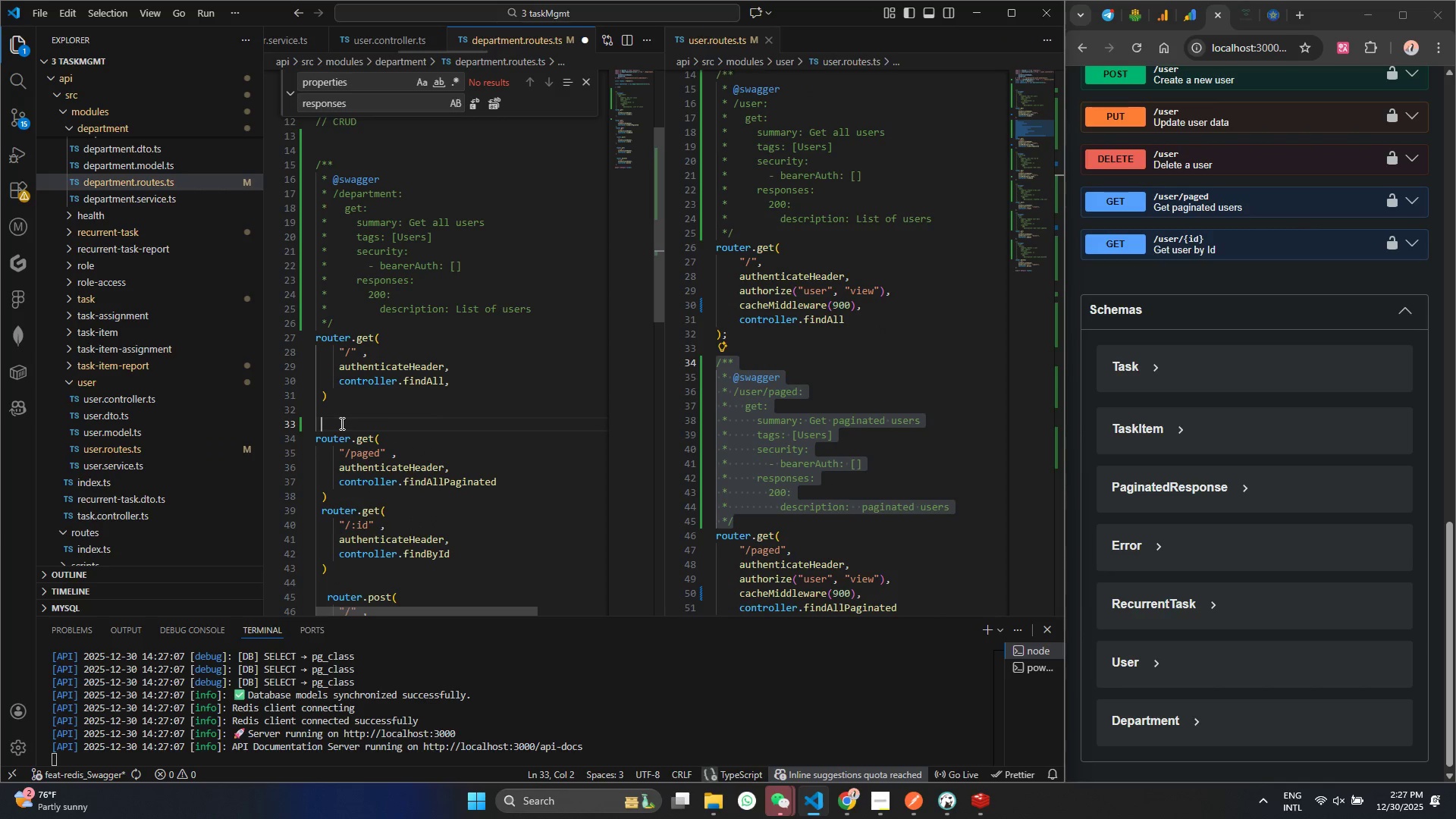 
key(Control+ControlLeft)
 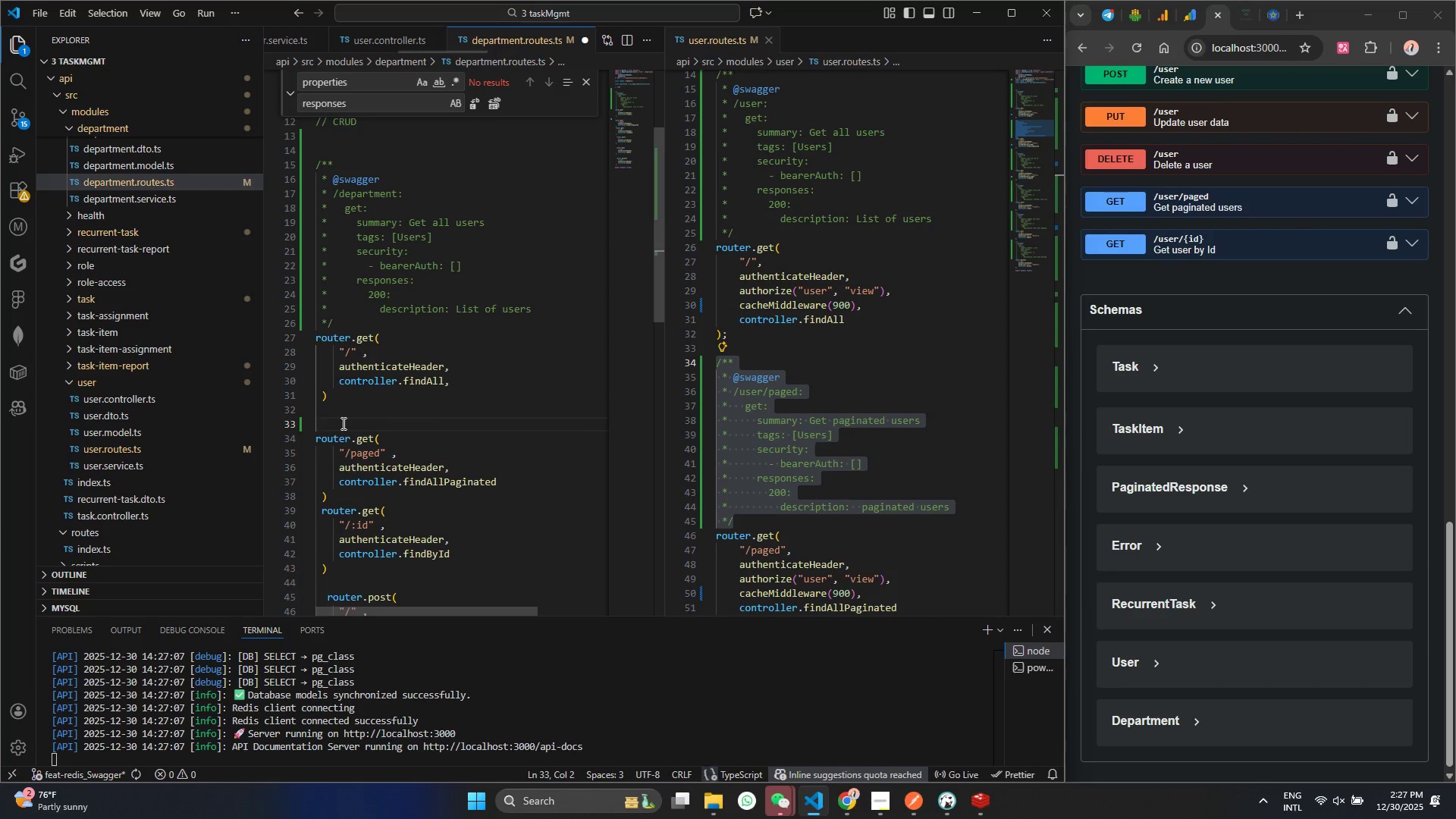 
key(Control+V)
 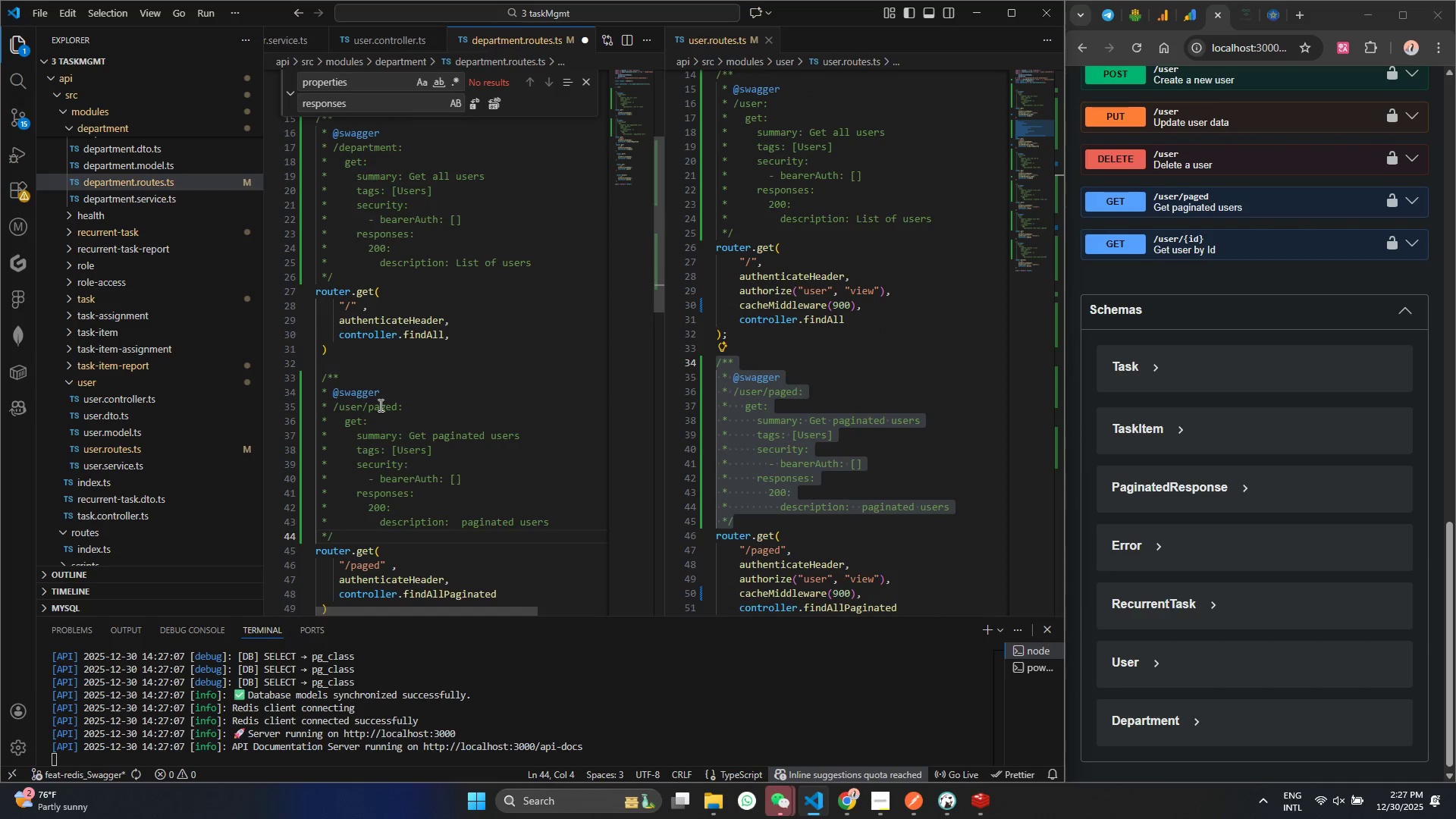 
left_click([379, 405])
 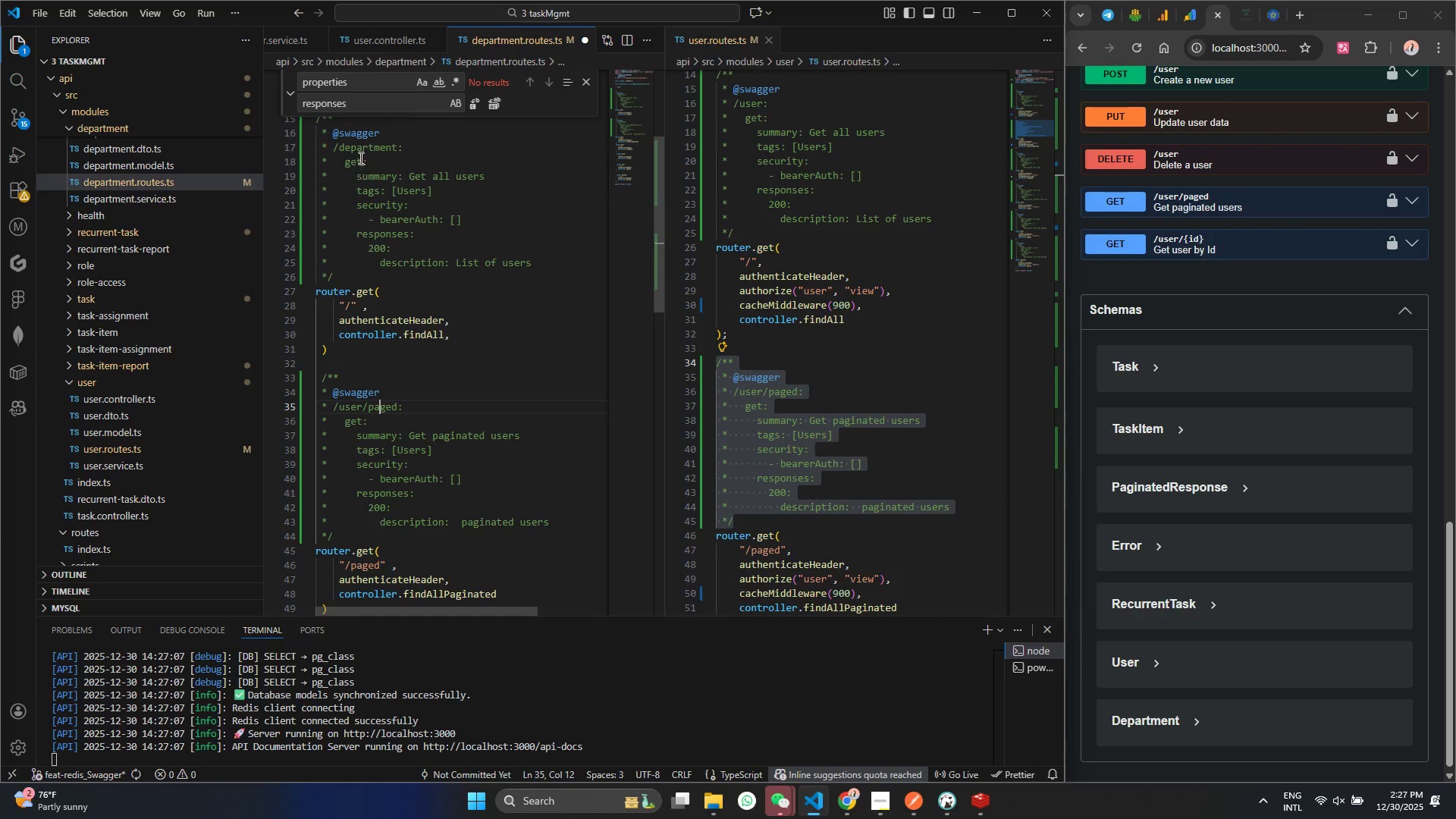 
double_click([366, 151])
 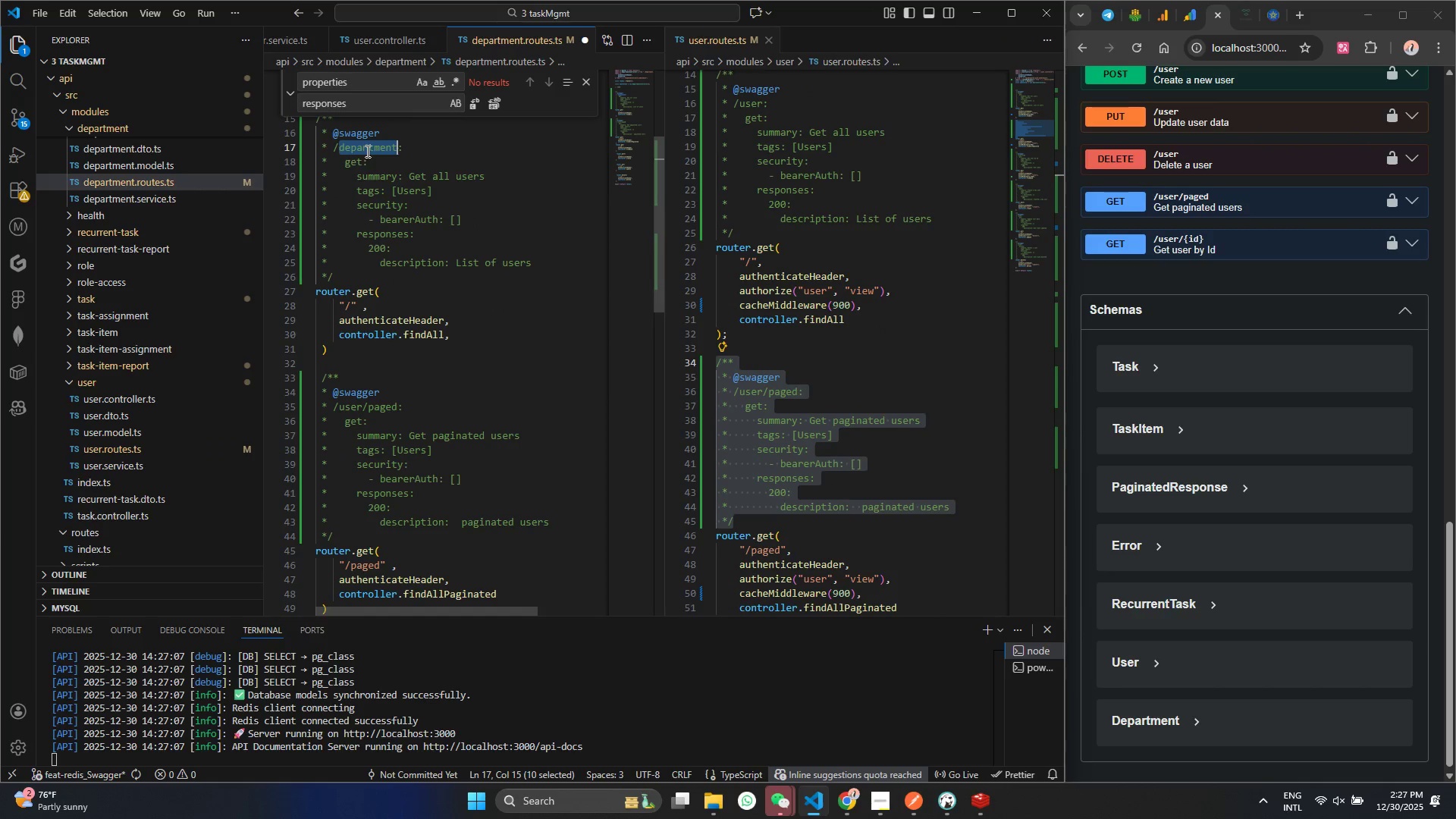 
key(Control+C)
 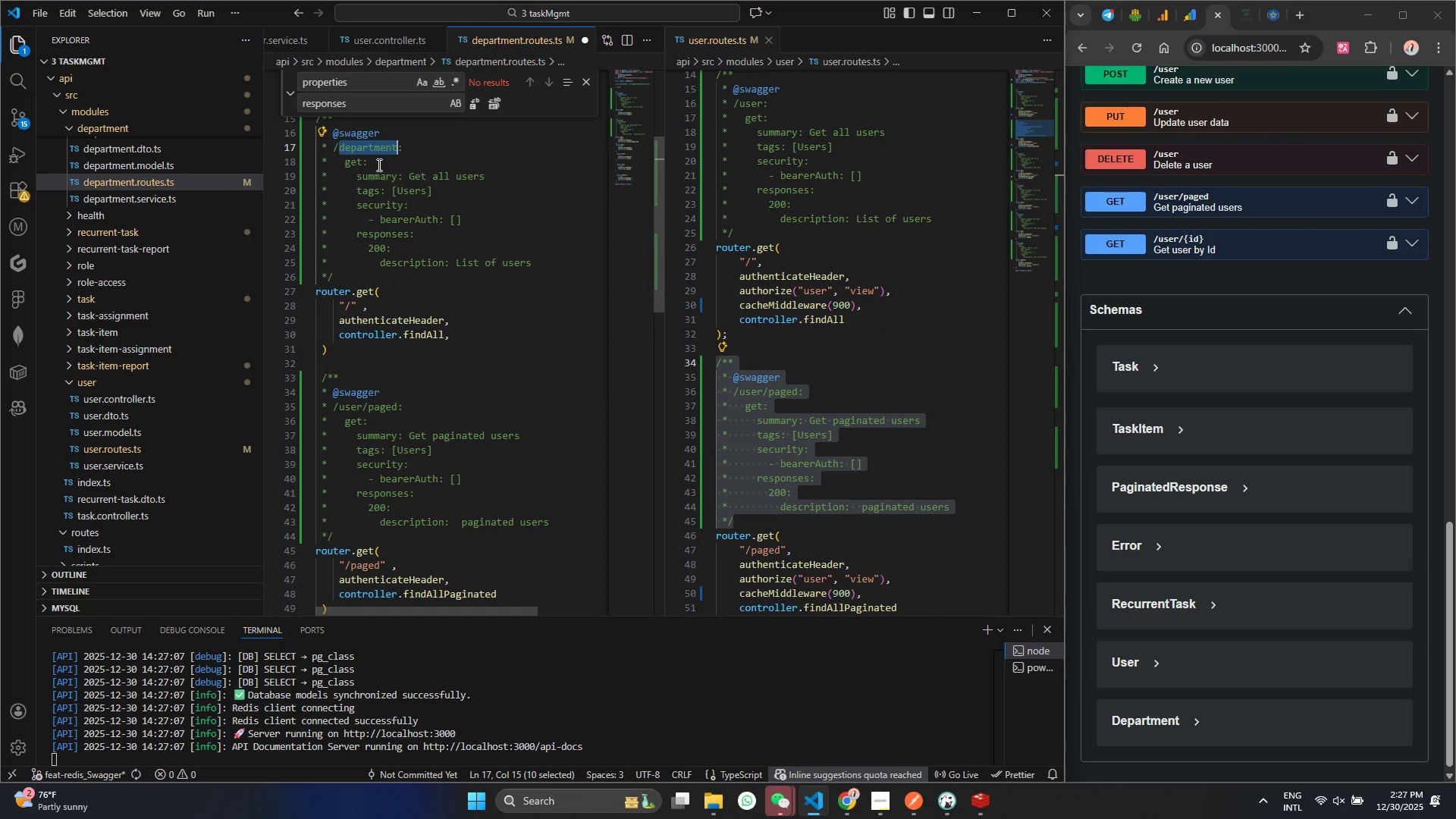 
key(Control+C)
 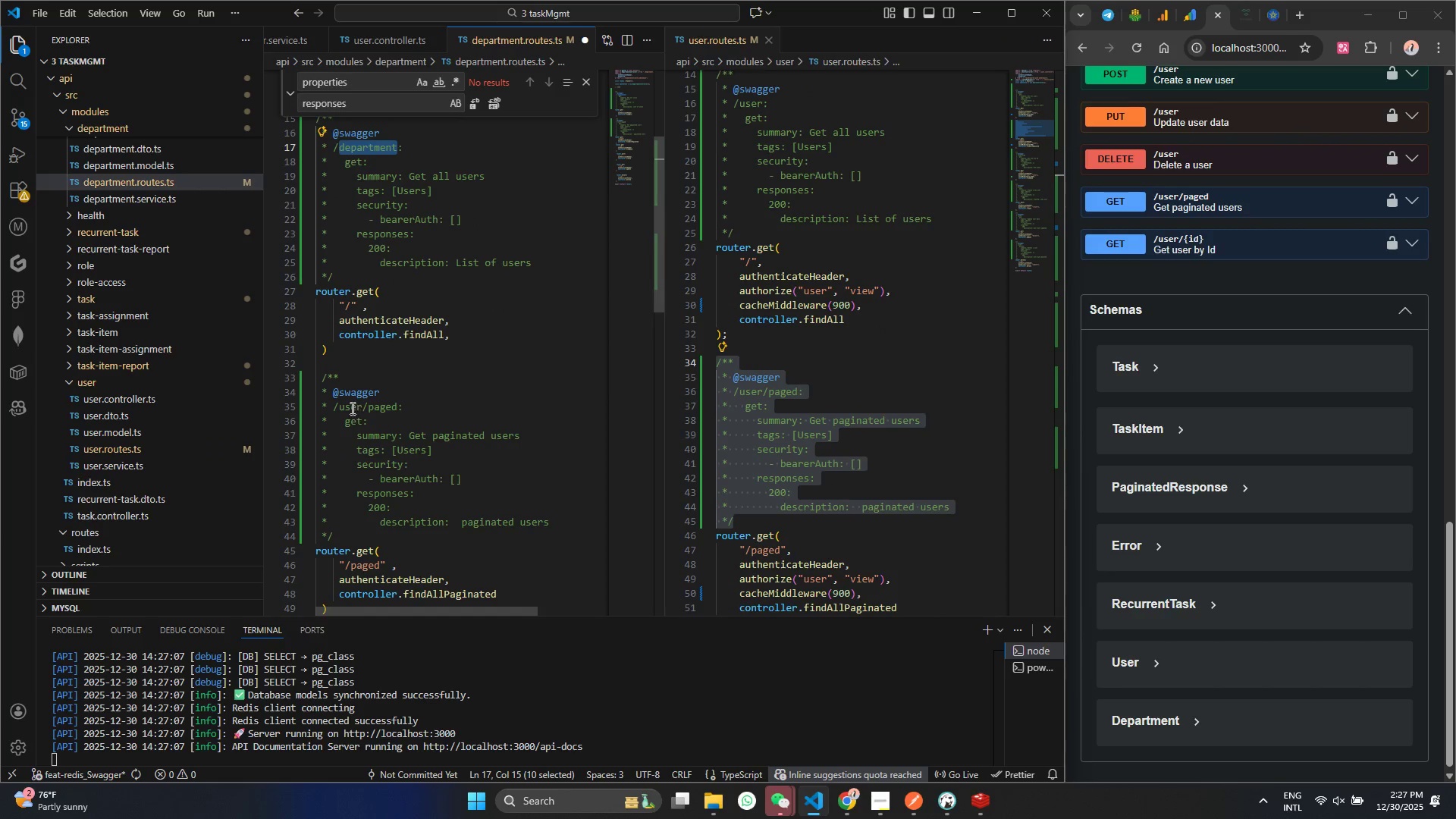 
double_click([351, 408])
 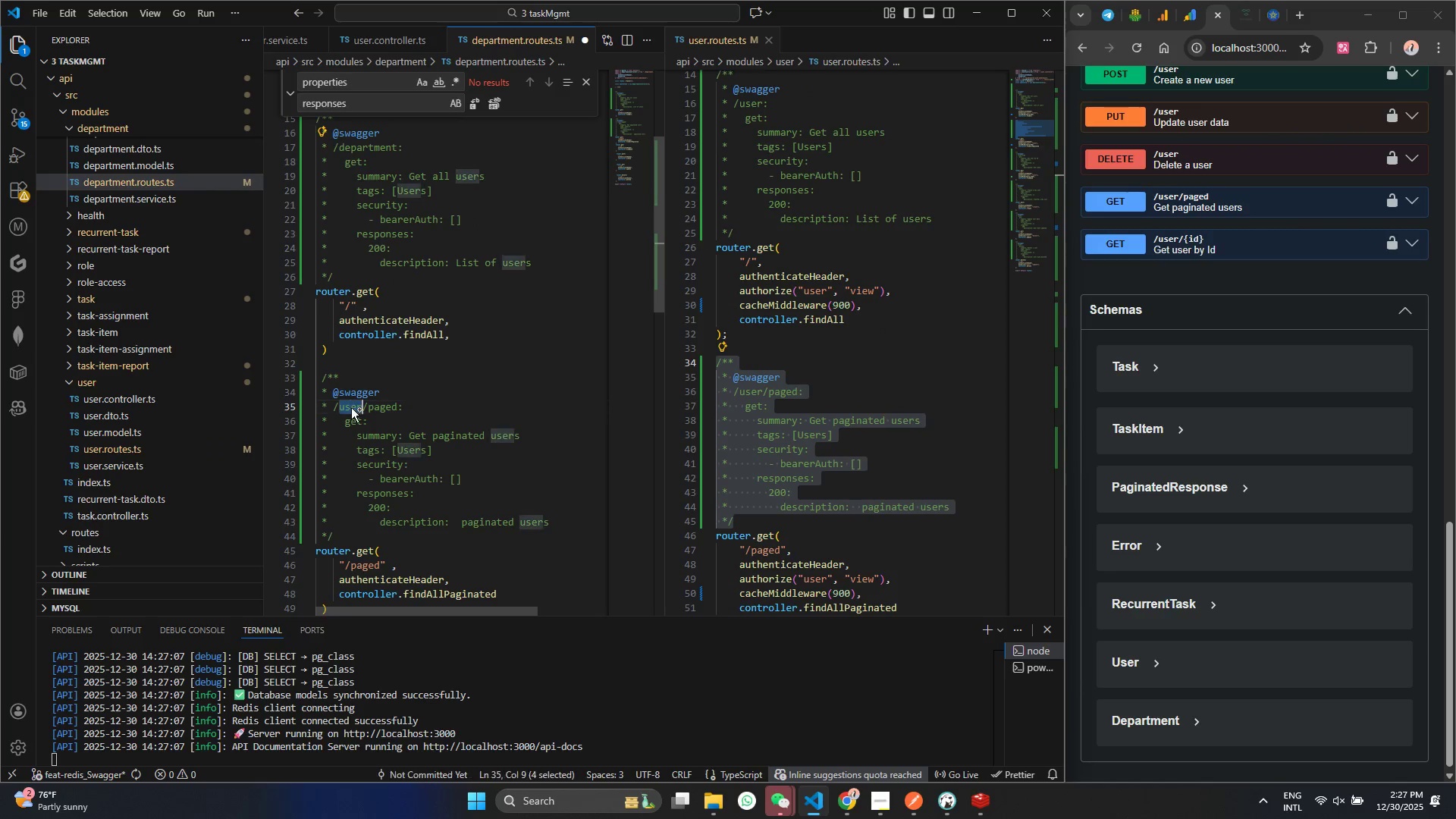 
key(Control+V)
 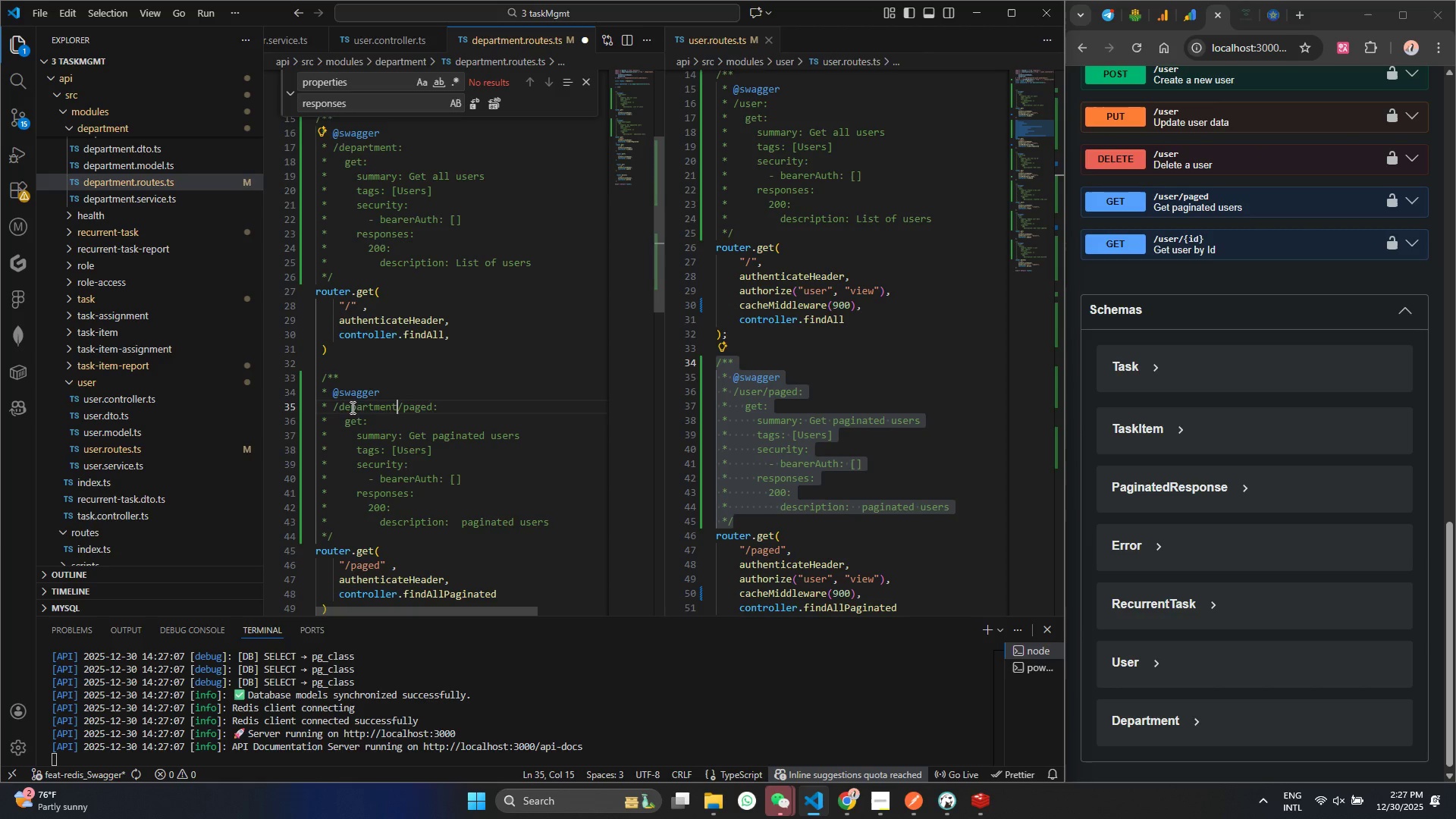 
key(Control+ControlLeft)
 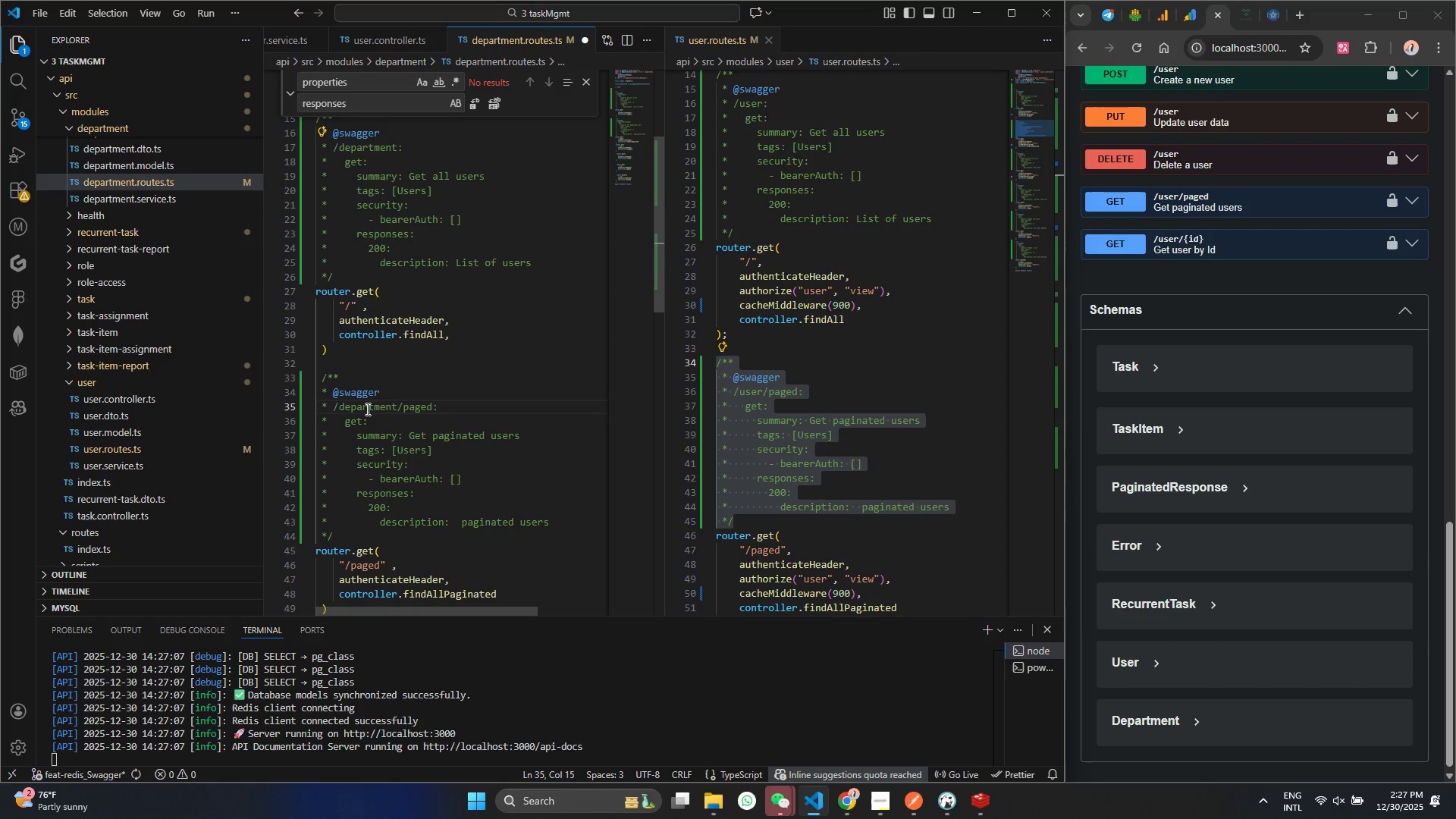 
key(Control+S)
 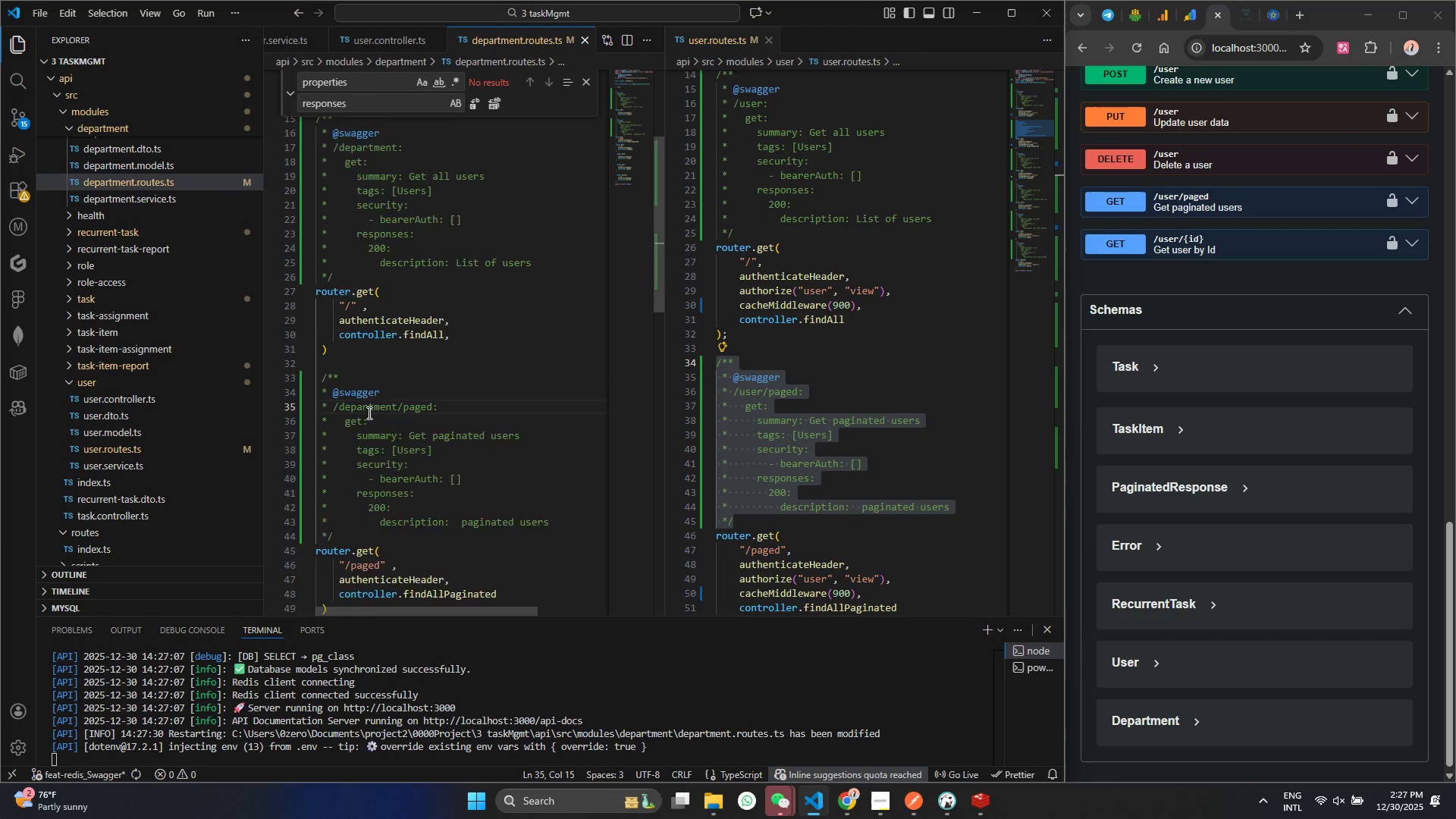 
scroll: coordinate [368, 413], scroll_direction: down, amount: 3.0
 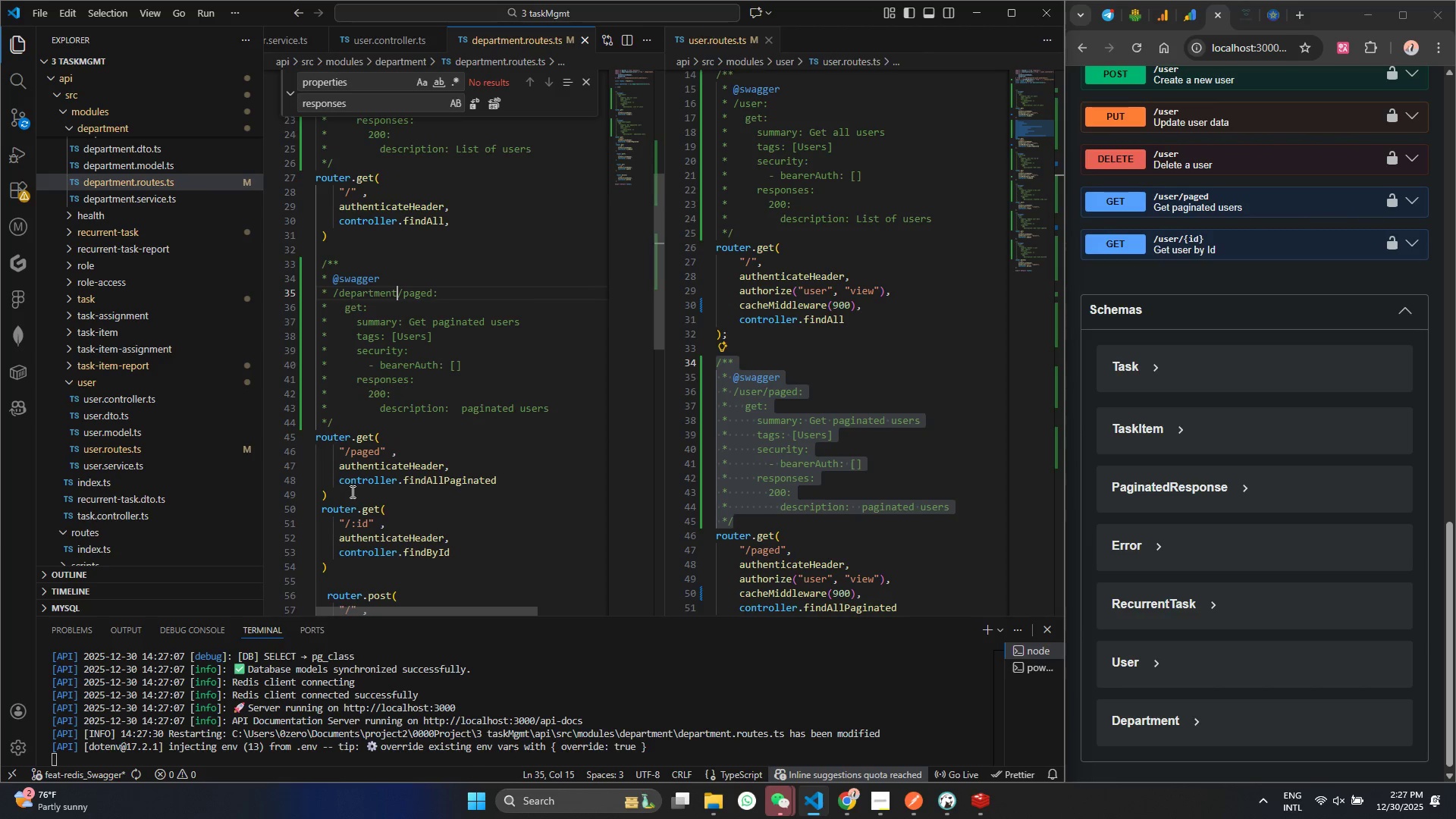 
left_click([351, 491])
 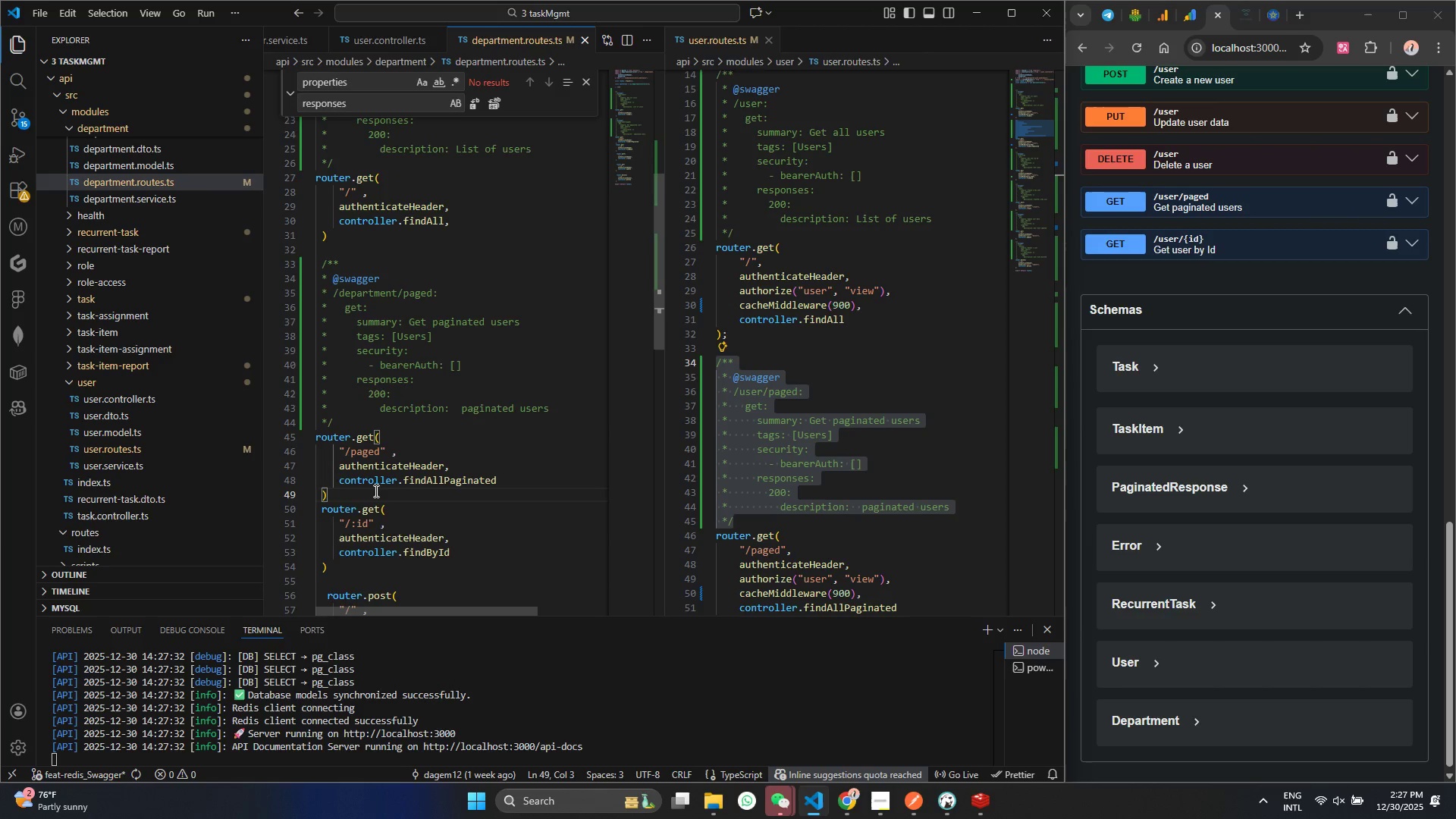 
key(Enter)
 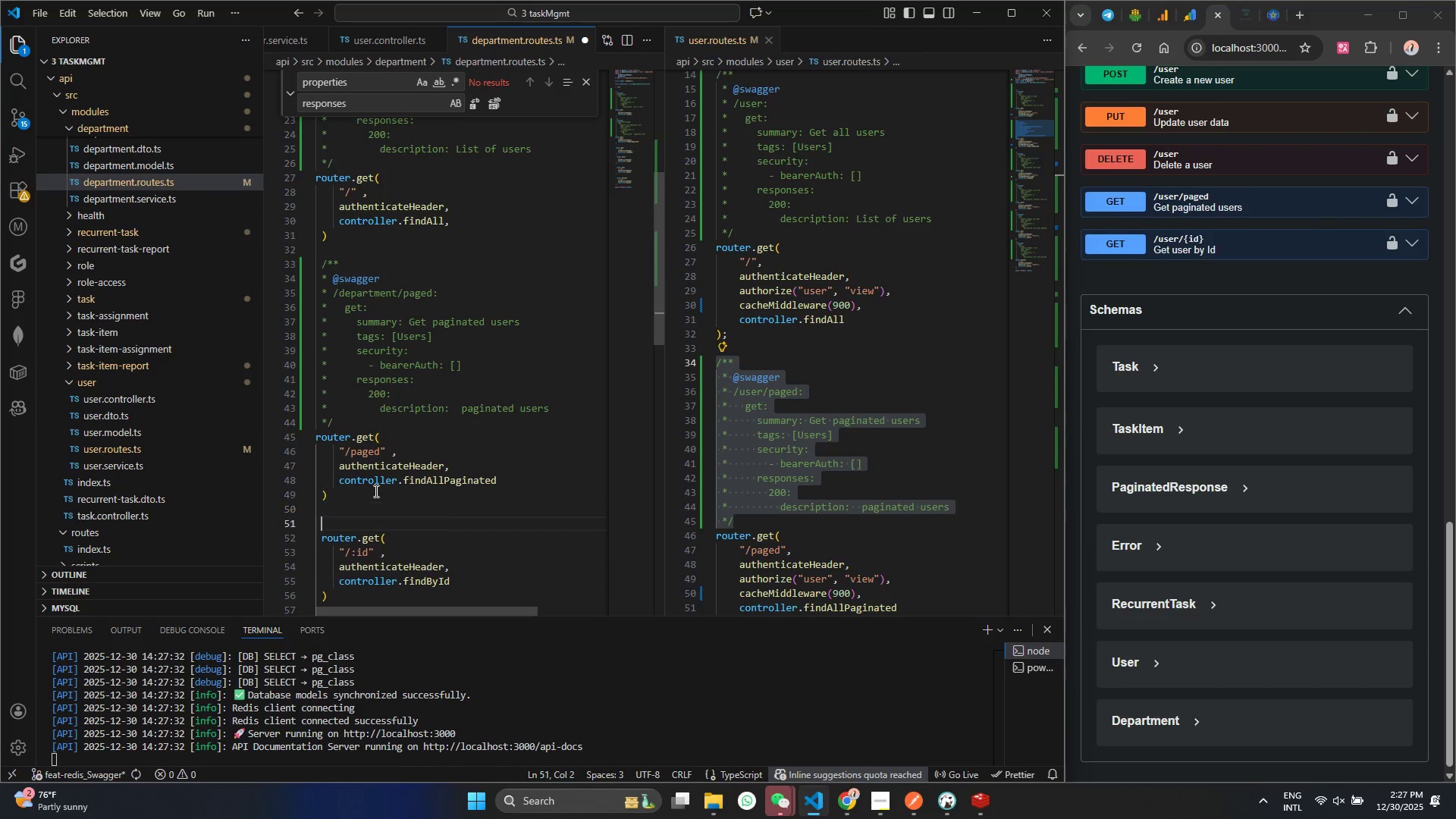 
key(Enter)
 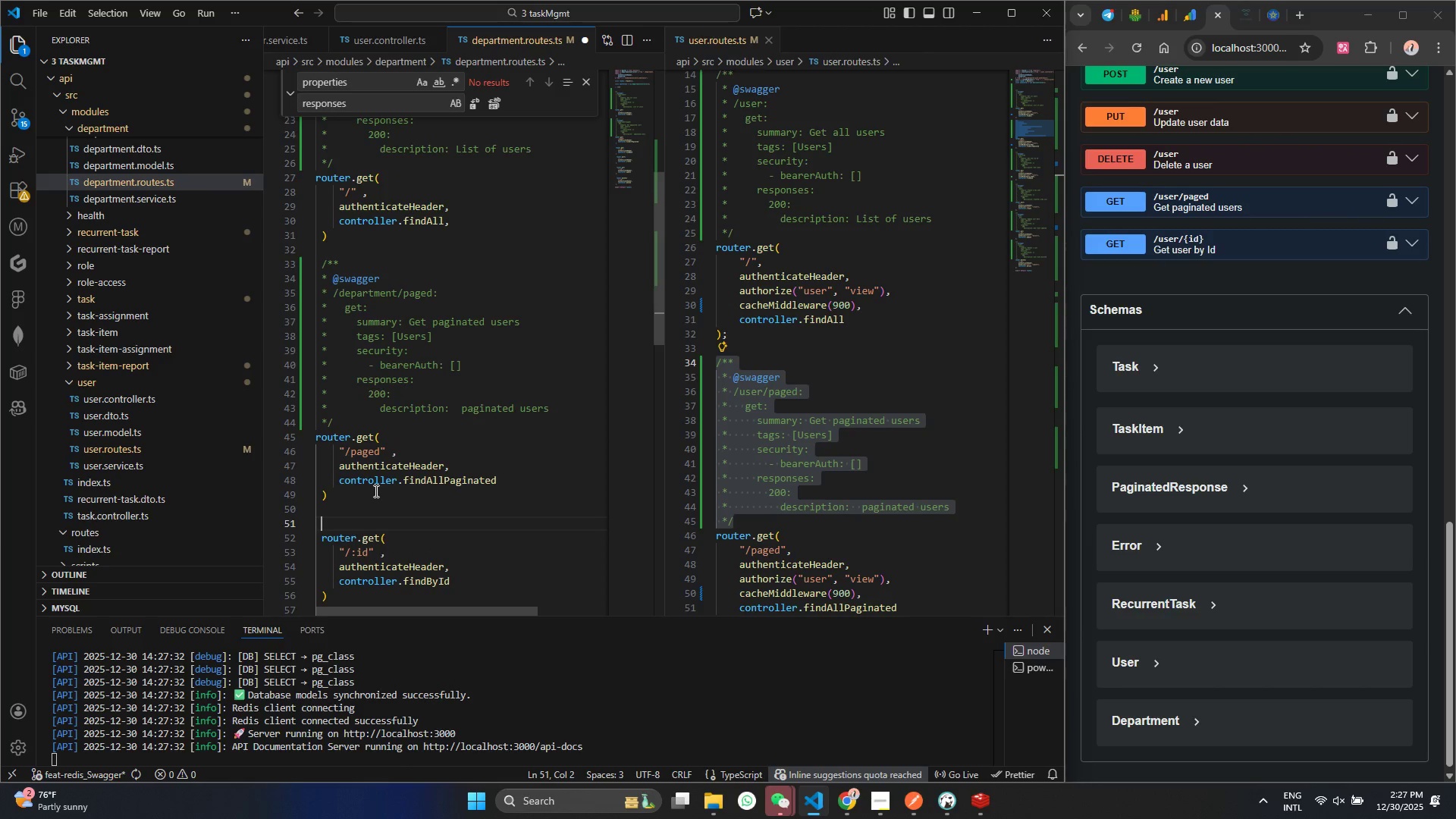 
key(Control+V)
 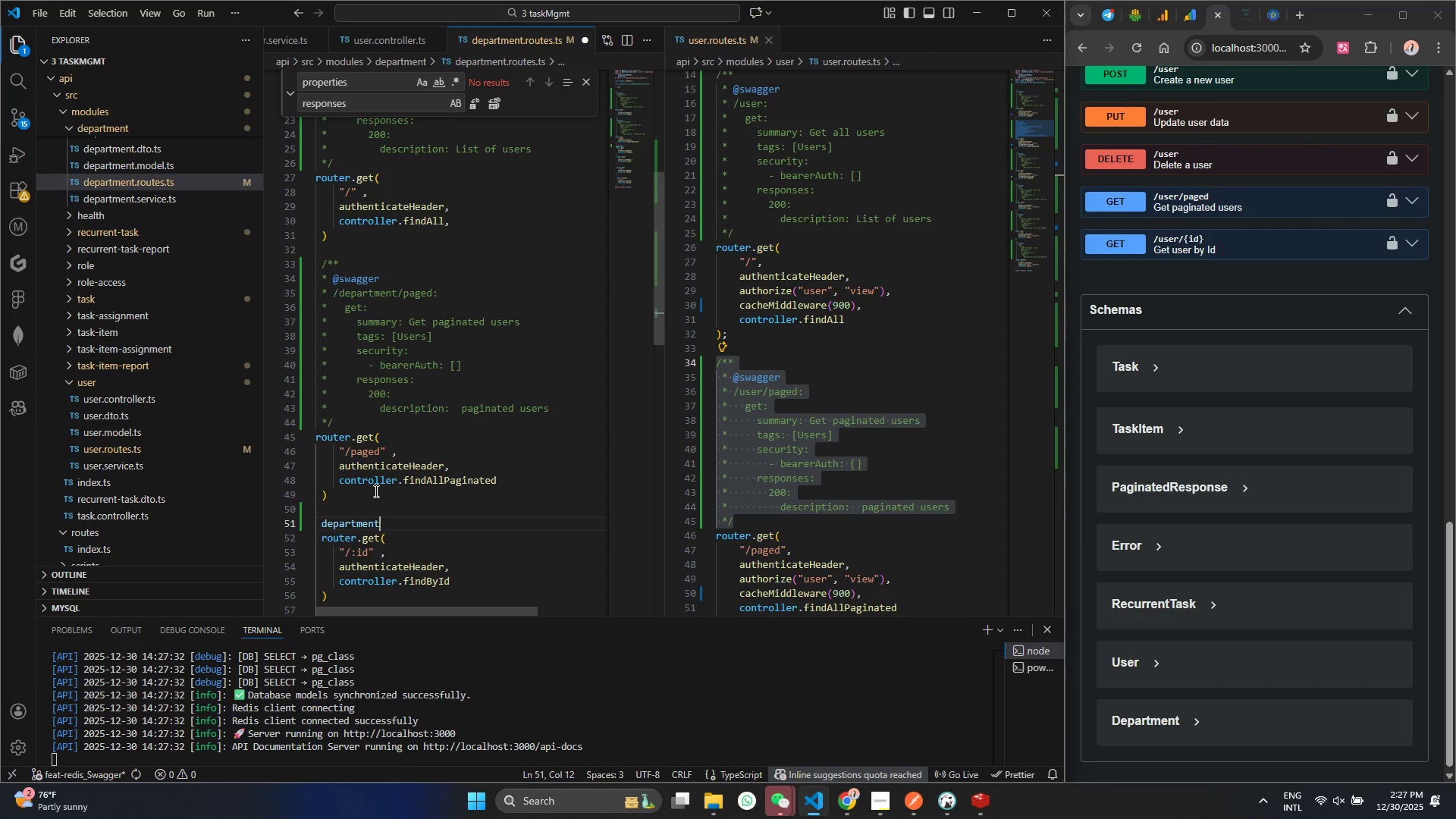 
key(Control+ControlLeft)
 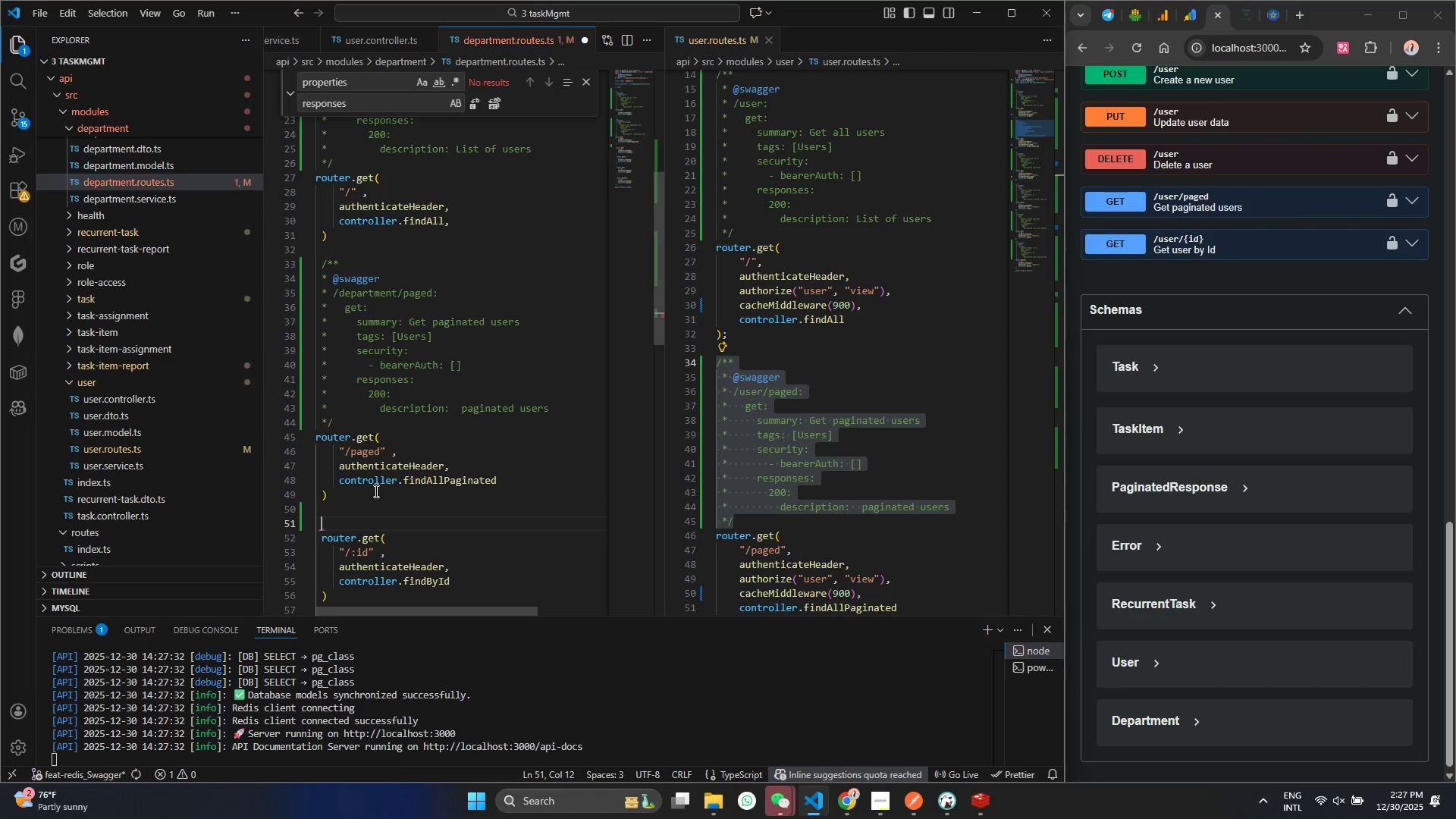 
key(Control+Z)
 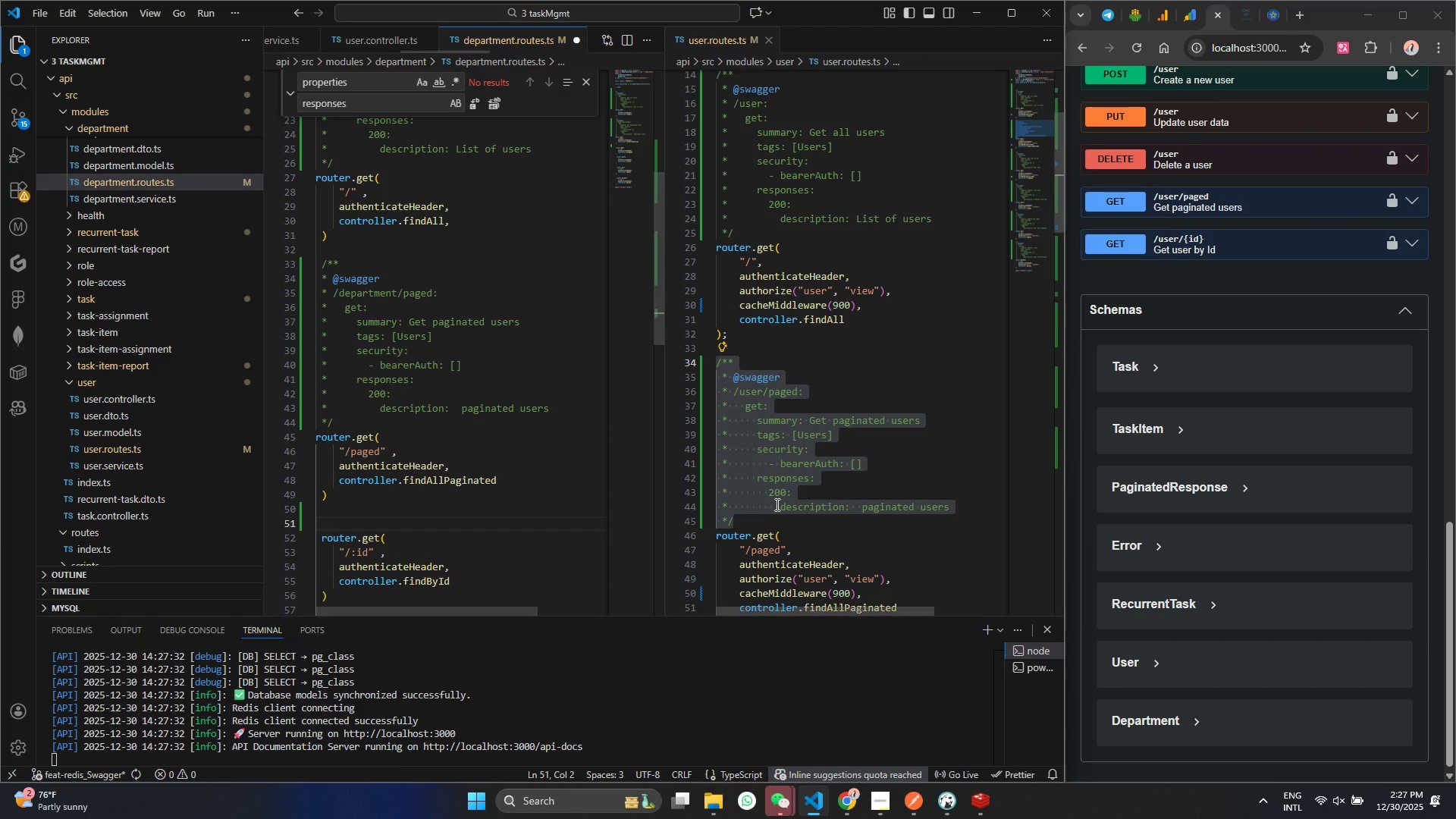 
scroll: coordinate [770, 535], scroll_direction: down, amount: 9.0
 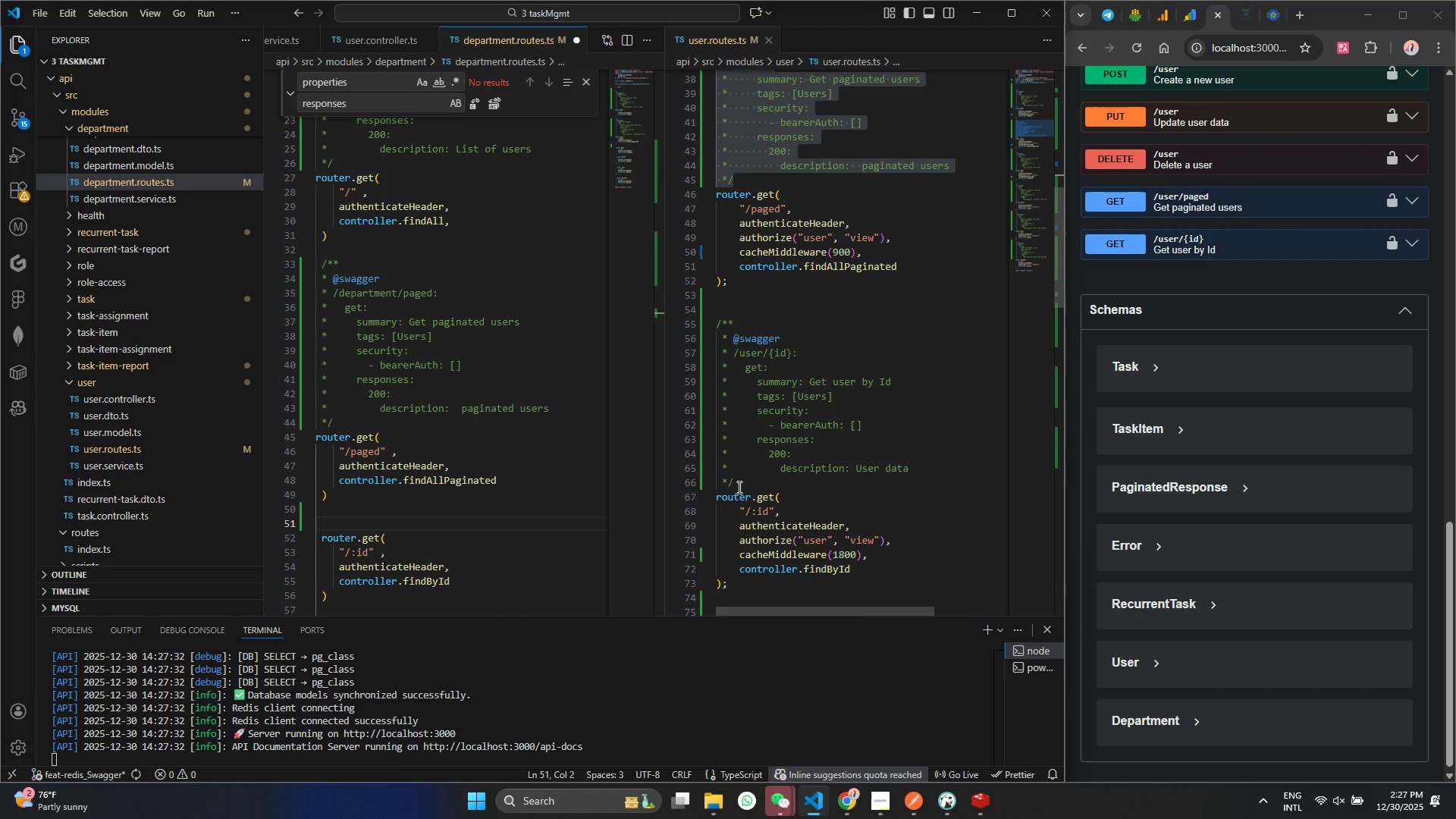 
left_click_drag(start_coordinate=[742, 479], to_coordinate=[685, 323])
 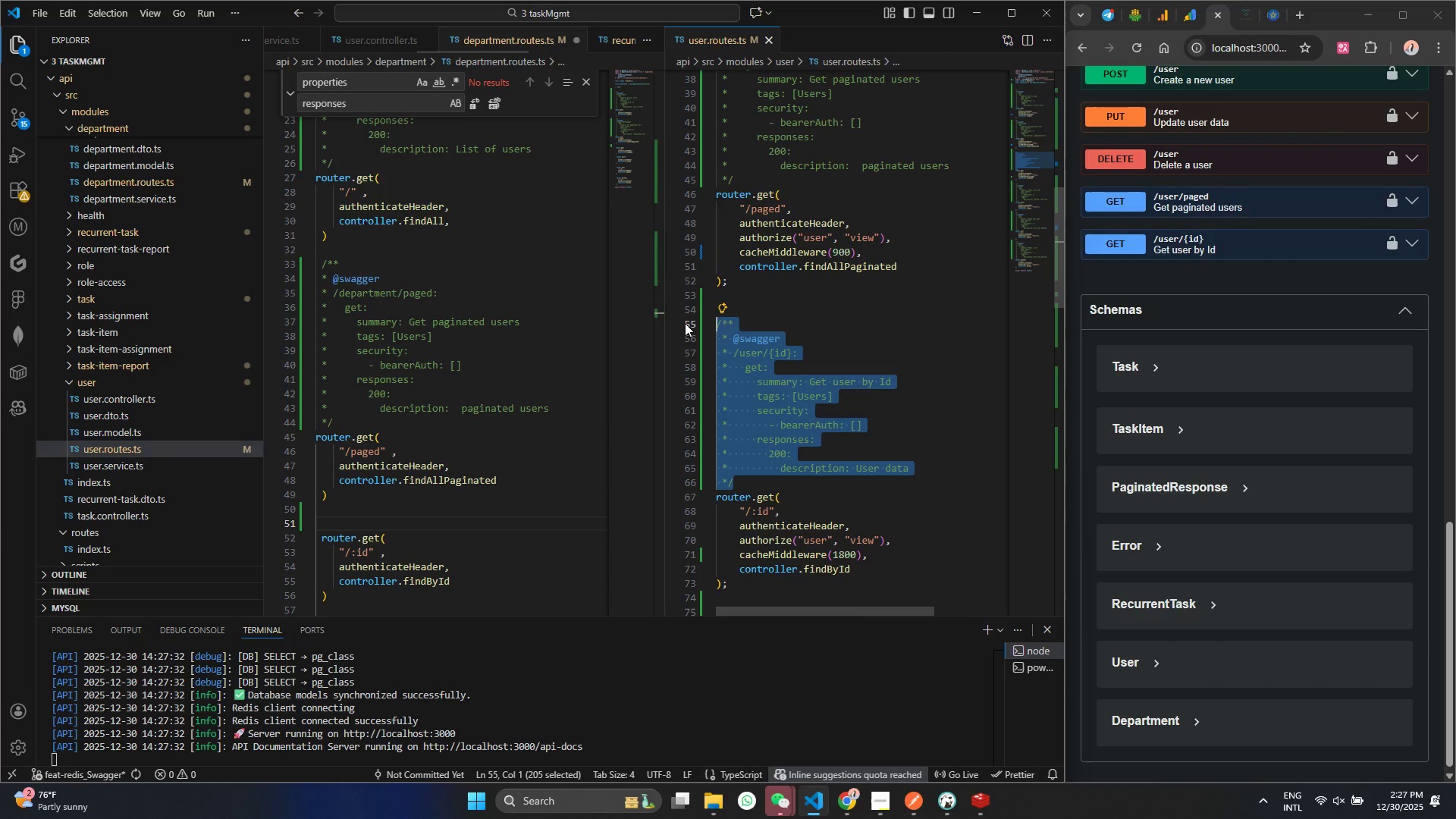 
key(Control+C)
 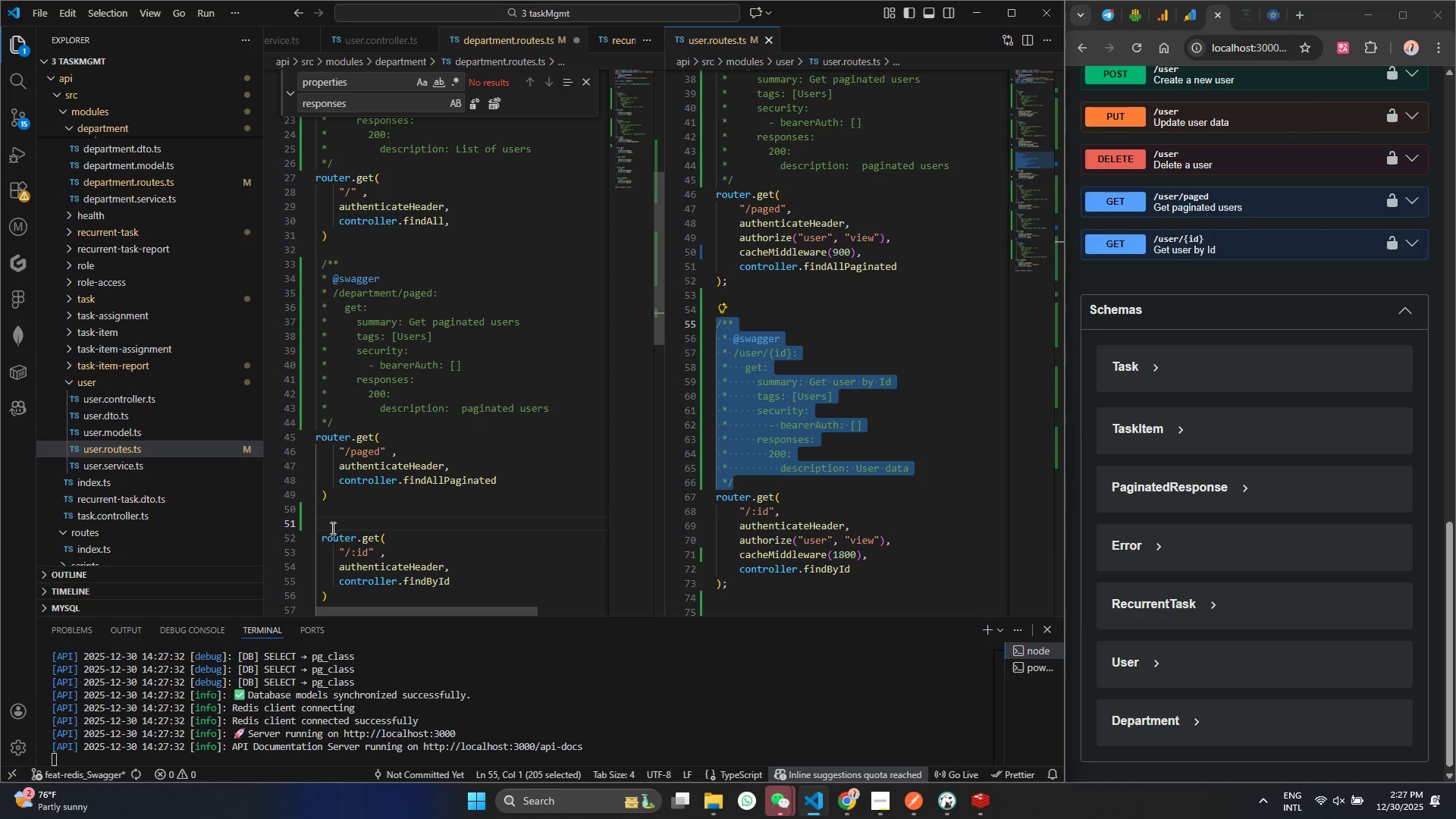 
left_click([326, 521])
 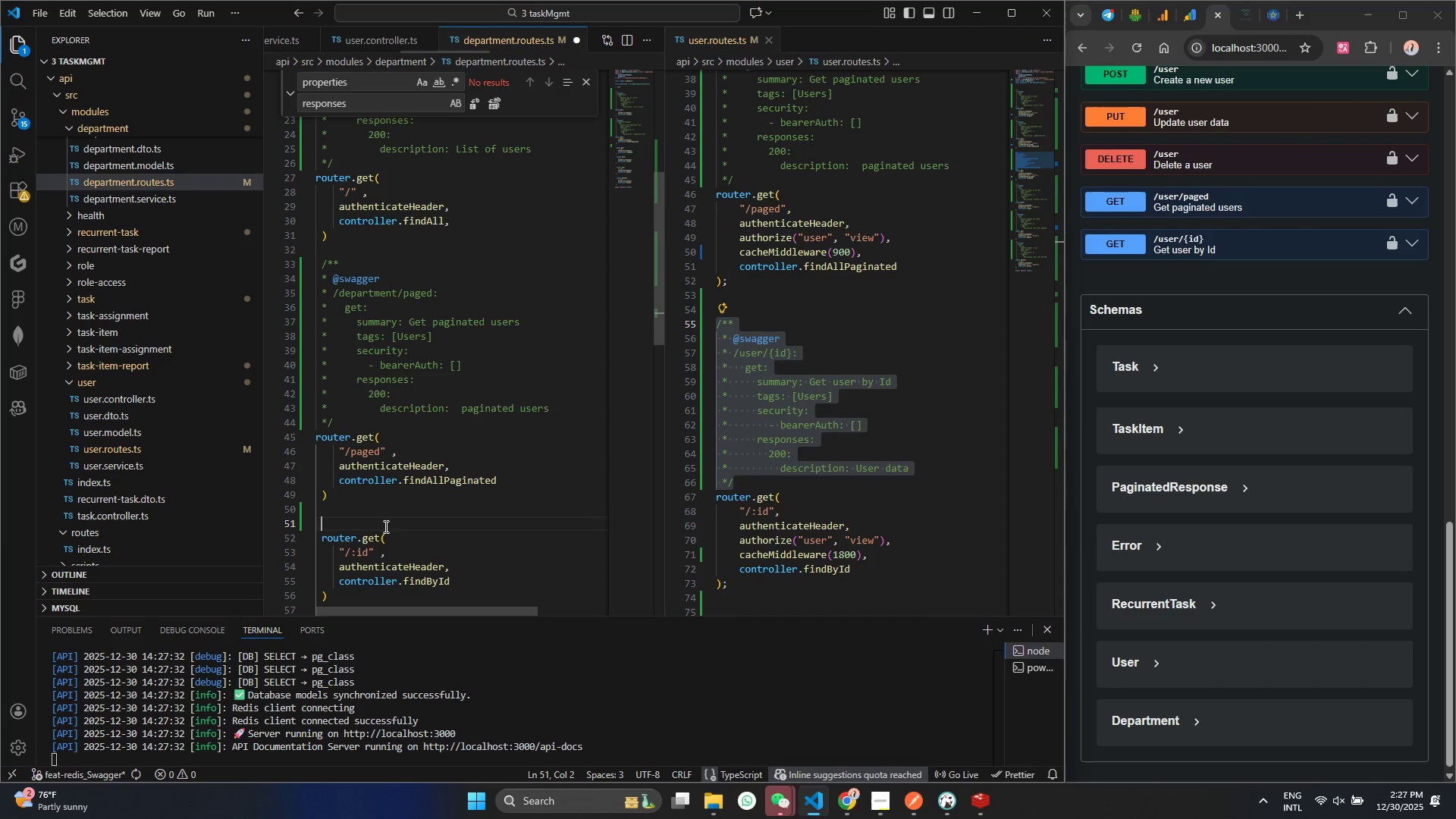 
hold_key(key=ControlLeft, duration=1.52)
 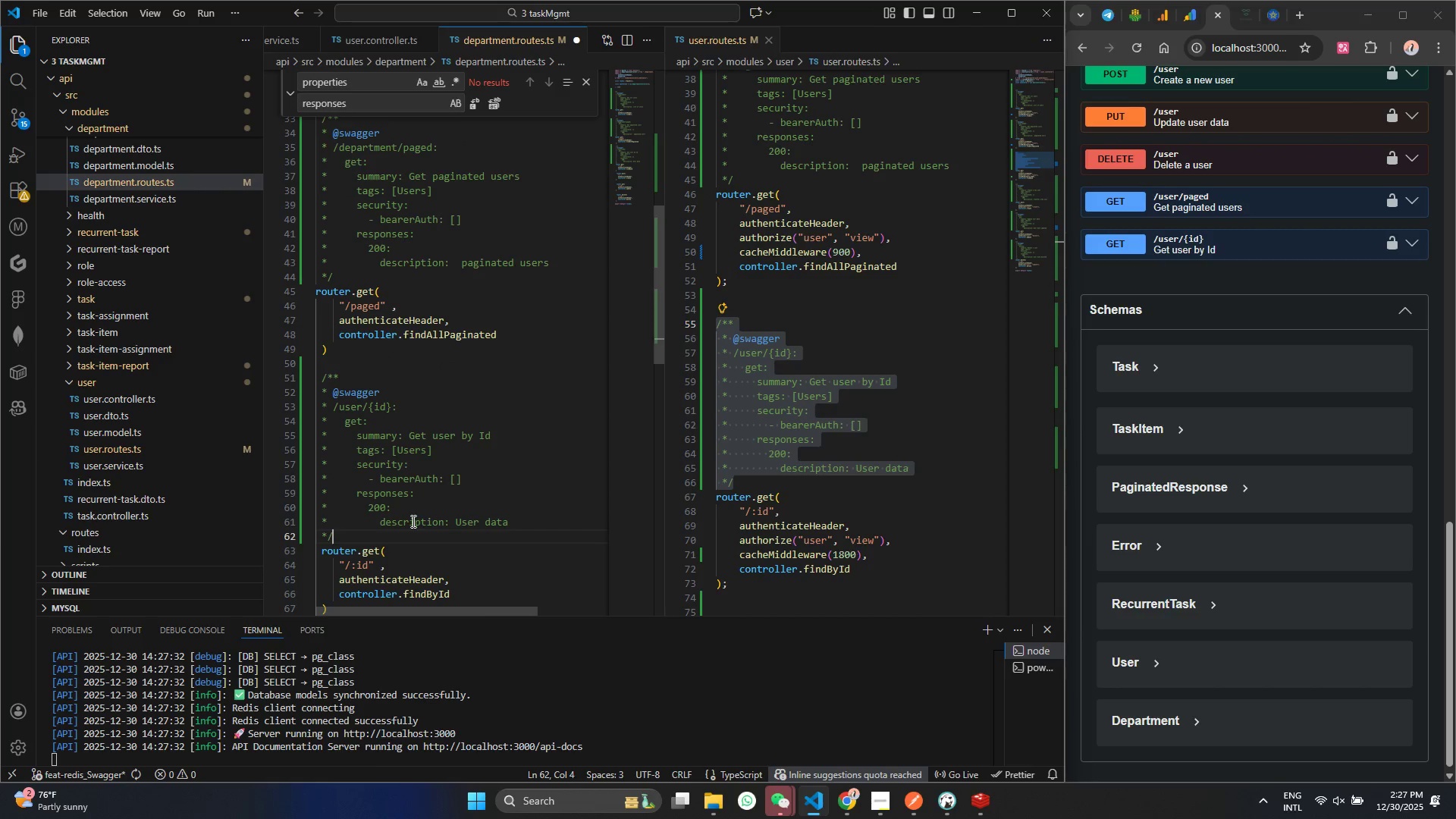 
key(Control+ControlLeft)
 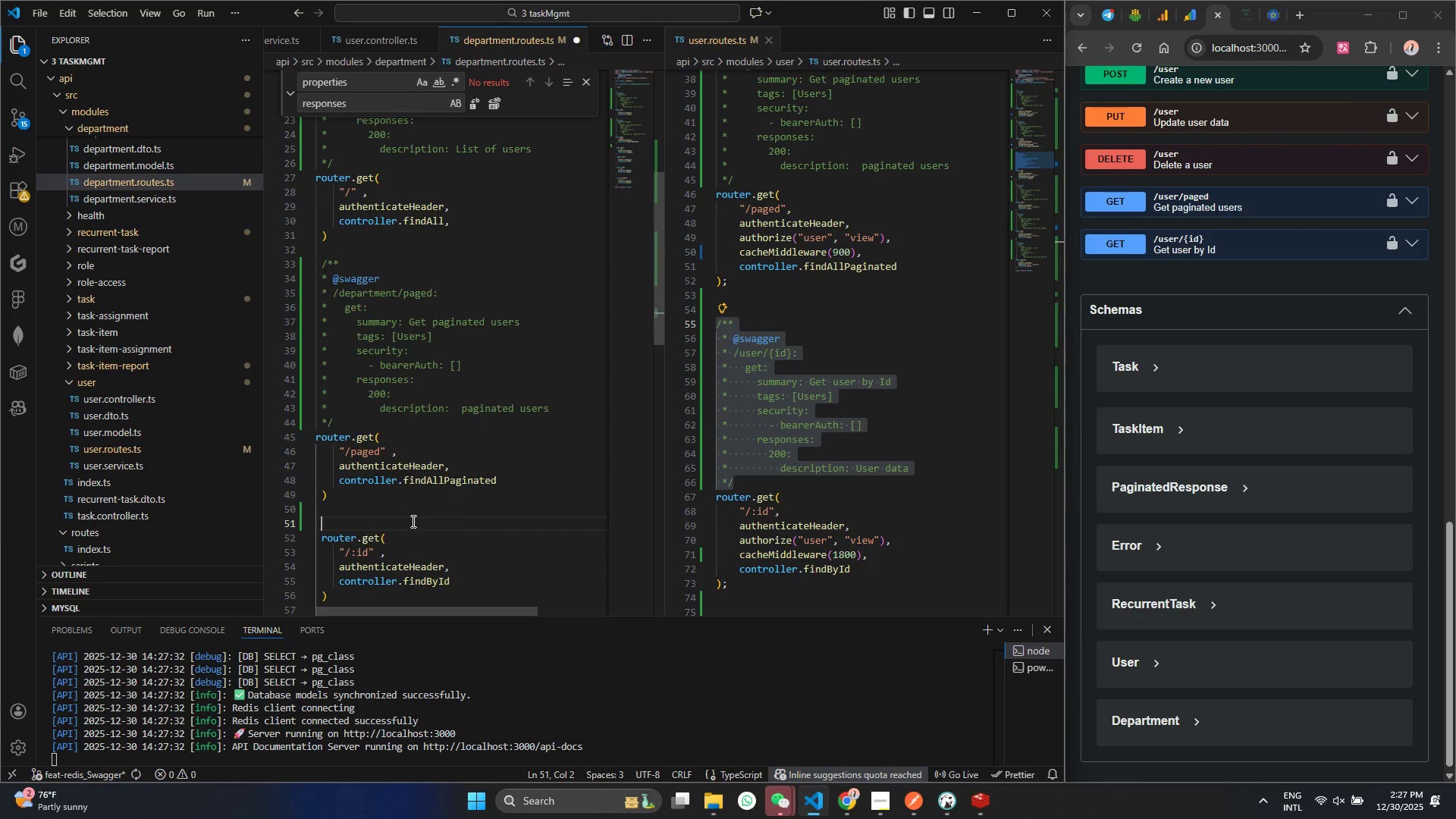 
key(Control+ControlLeft)
 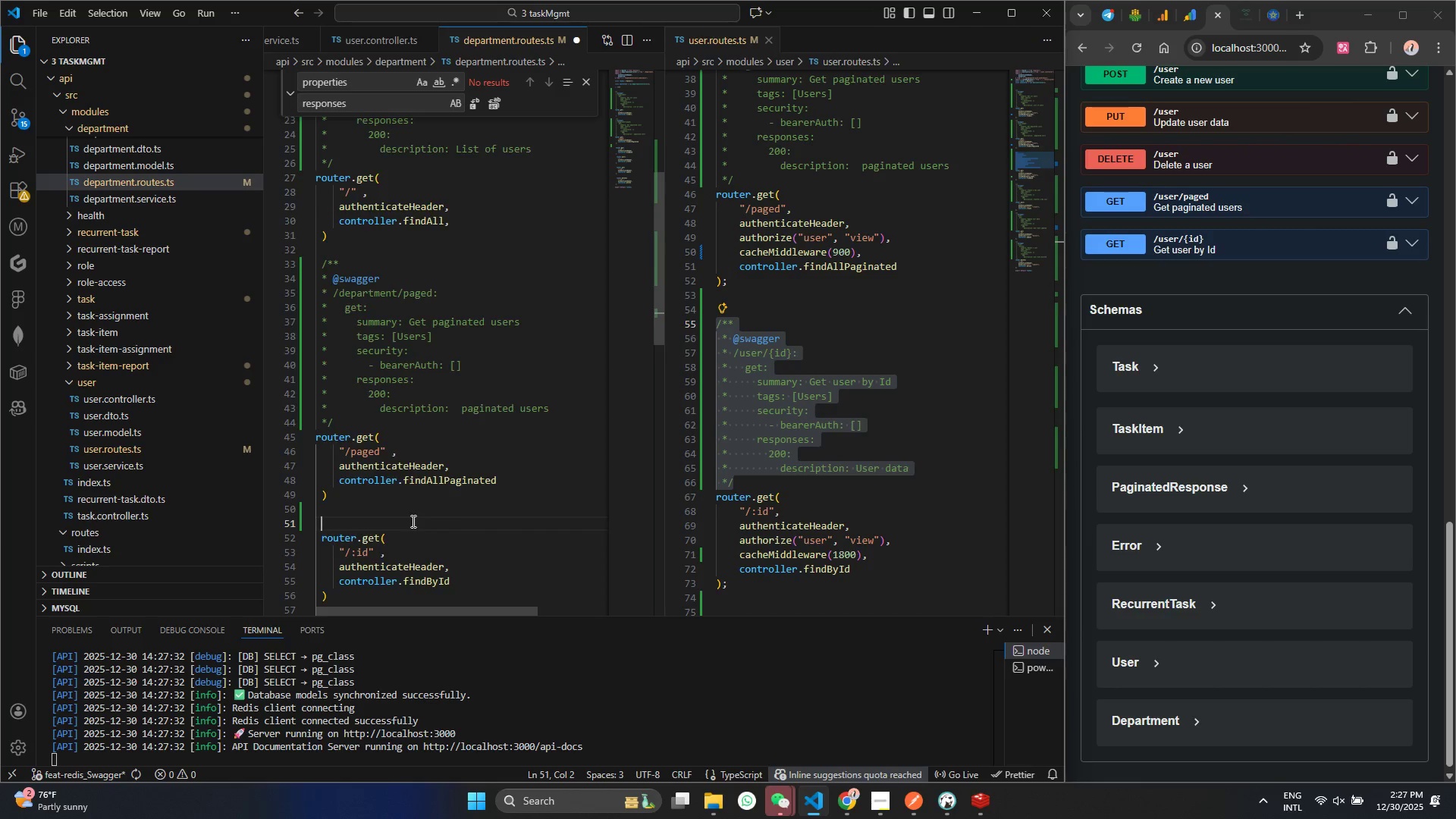 
key(Control+ControlLeft)
 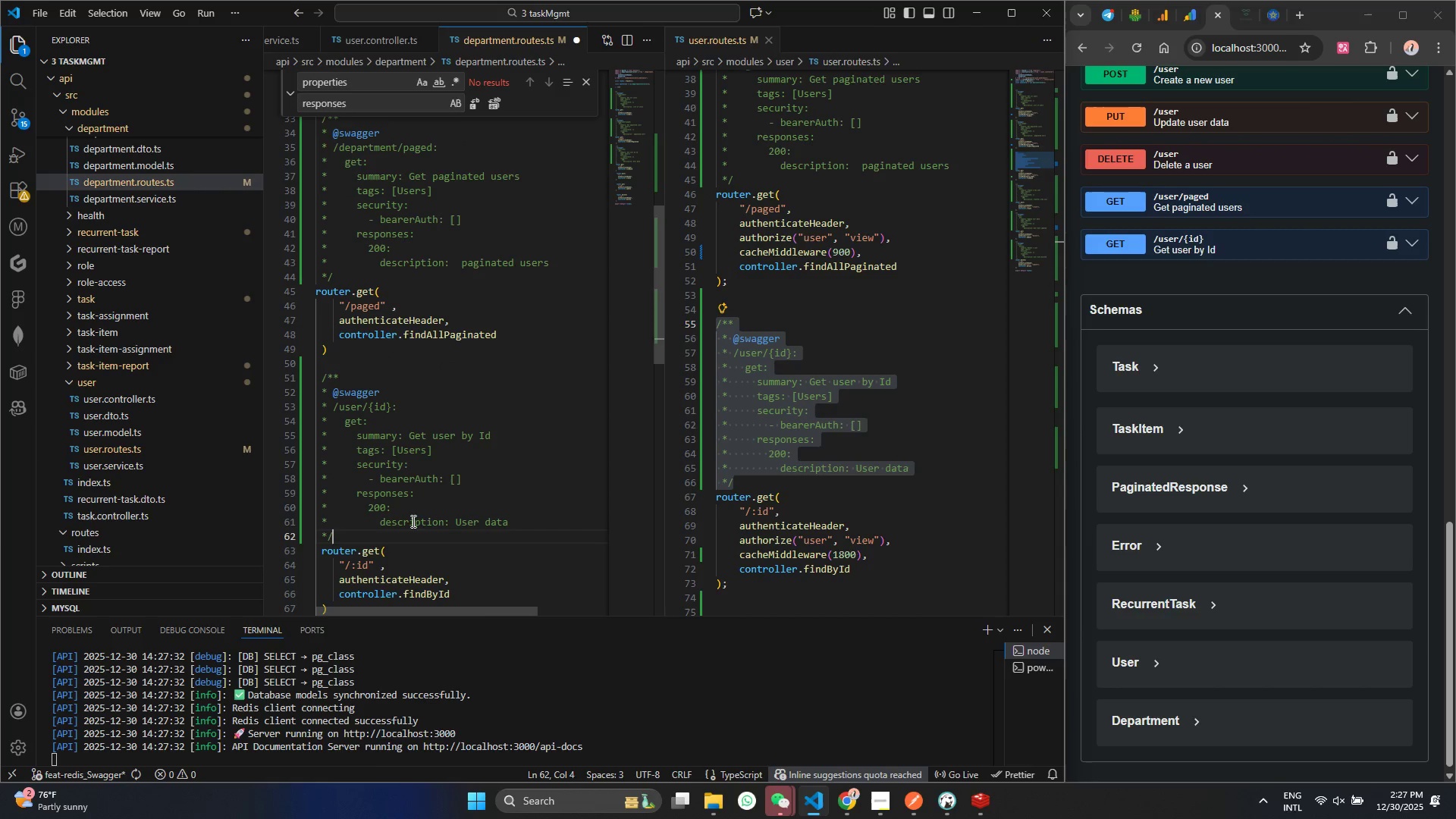 
key(Control+V)
 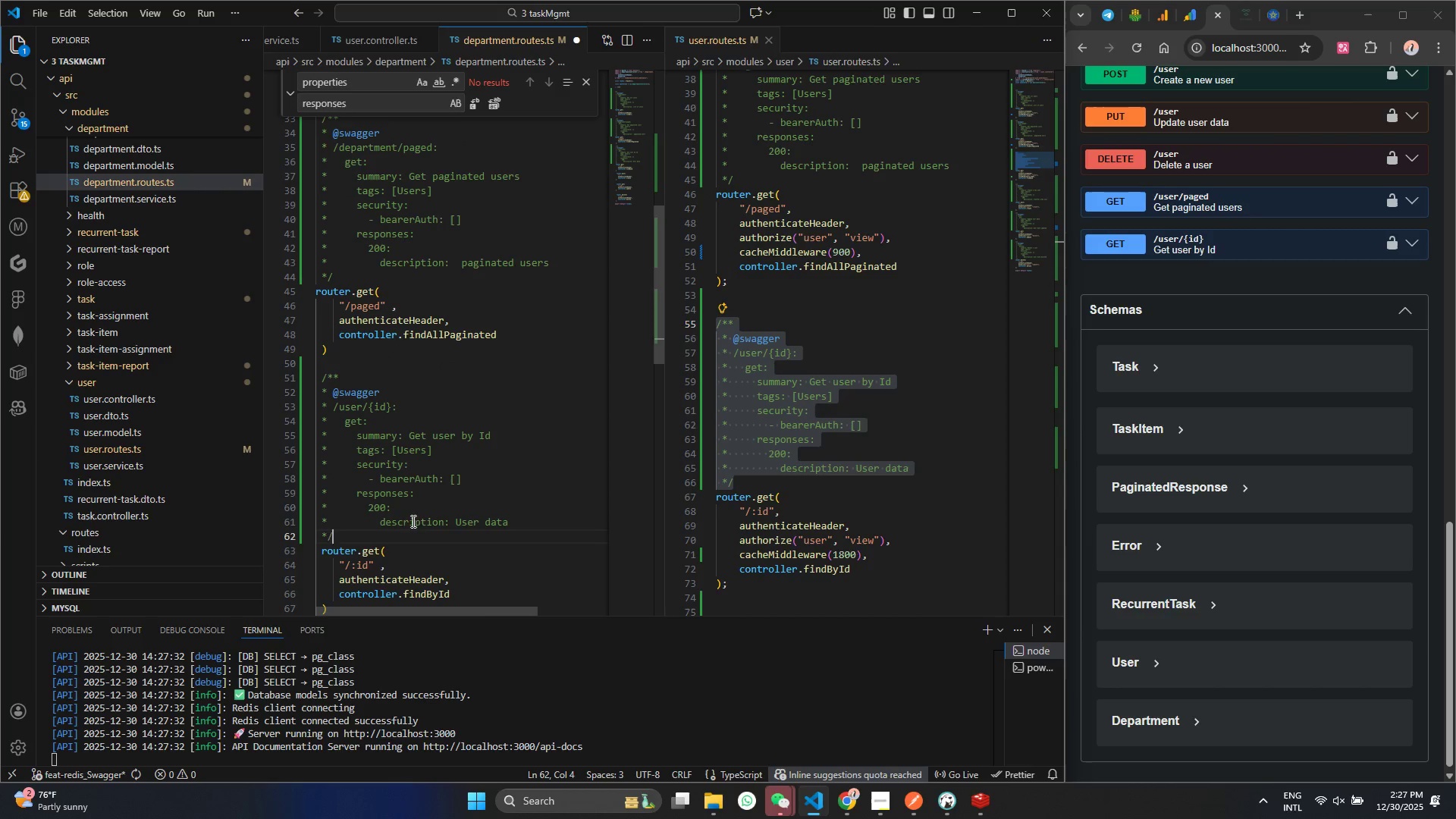 
key(Control+S)
 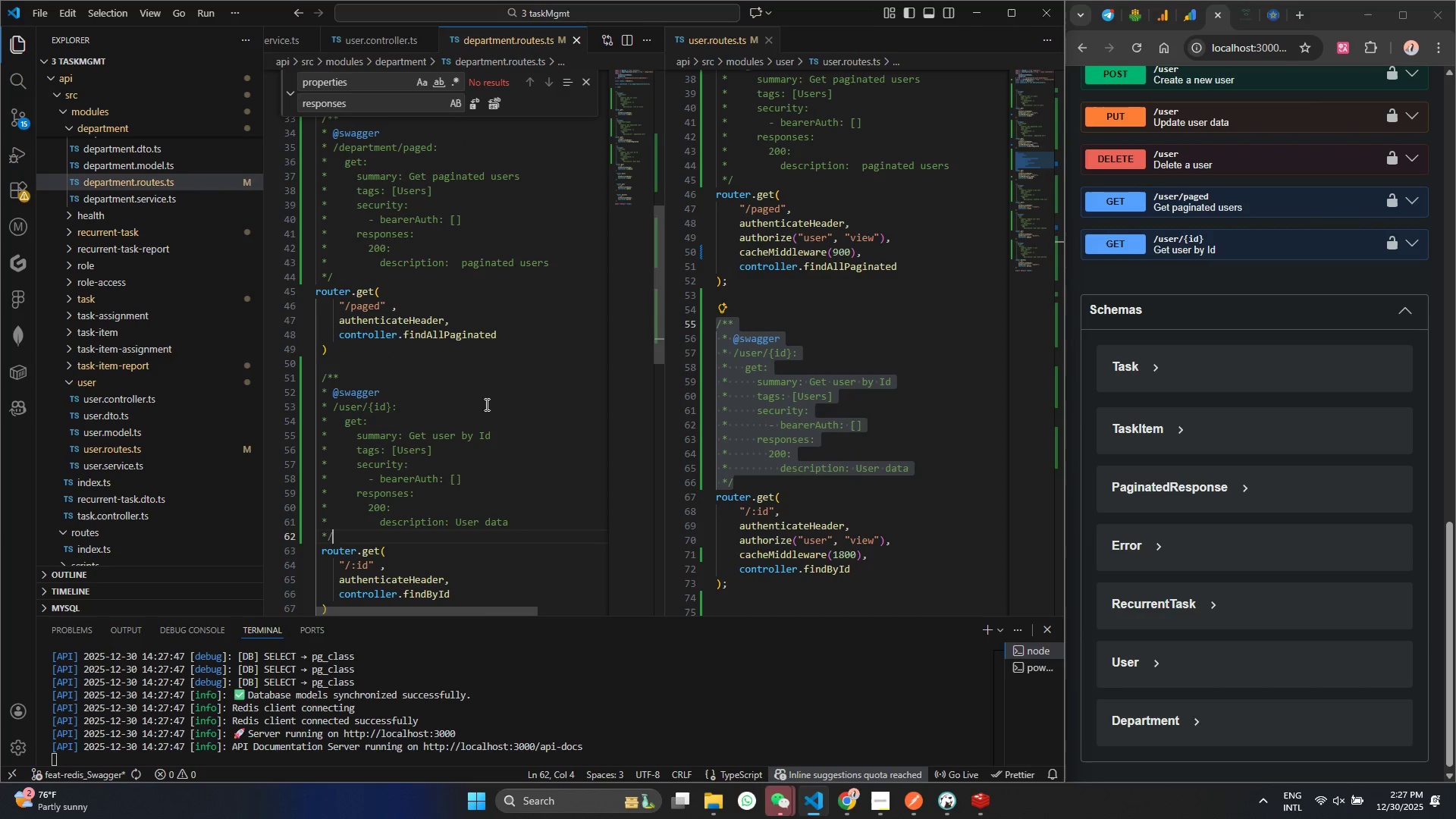 
scroll: coordinate [367, 241], scroll_direction: up, amount: 3.0
 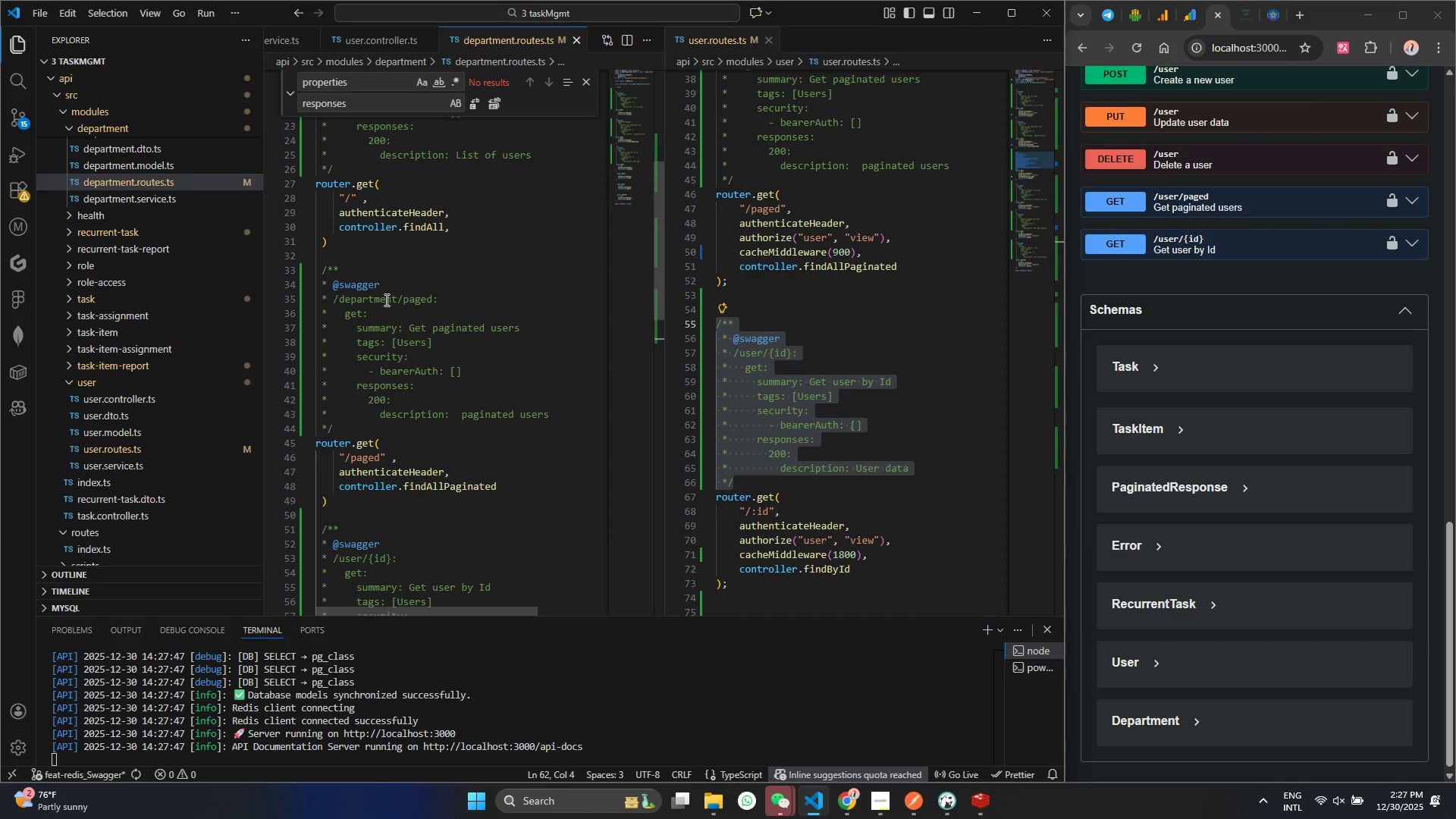 
left_click([377, 300])
 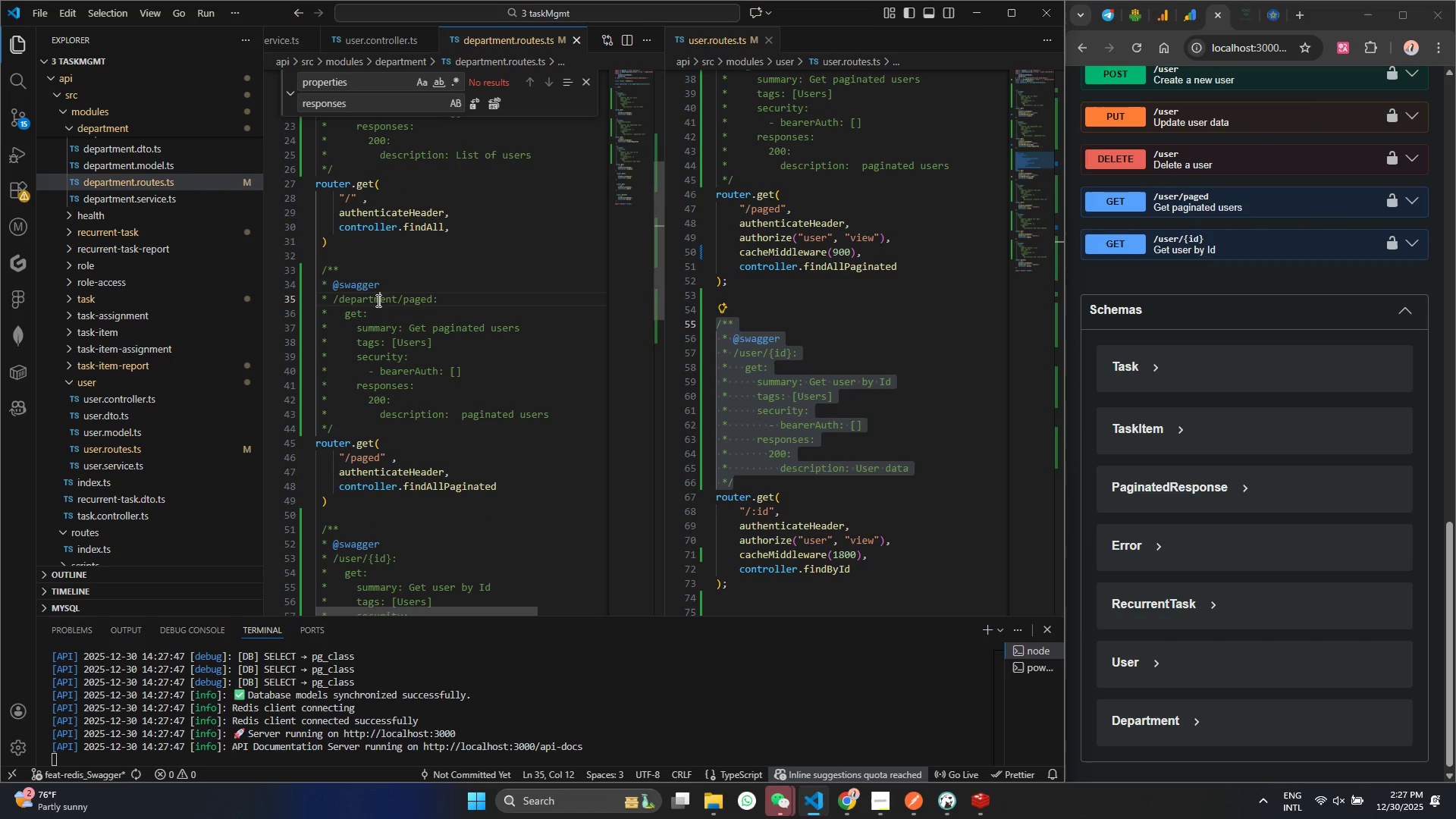 
double_click([377, 300])
 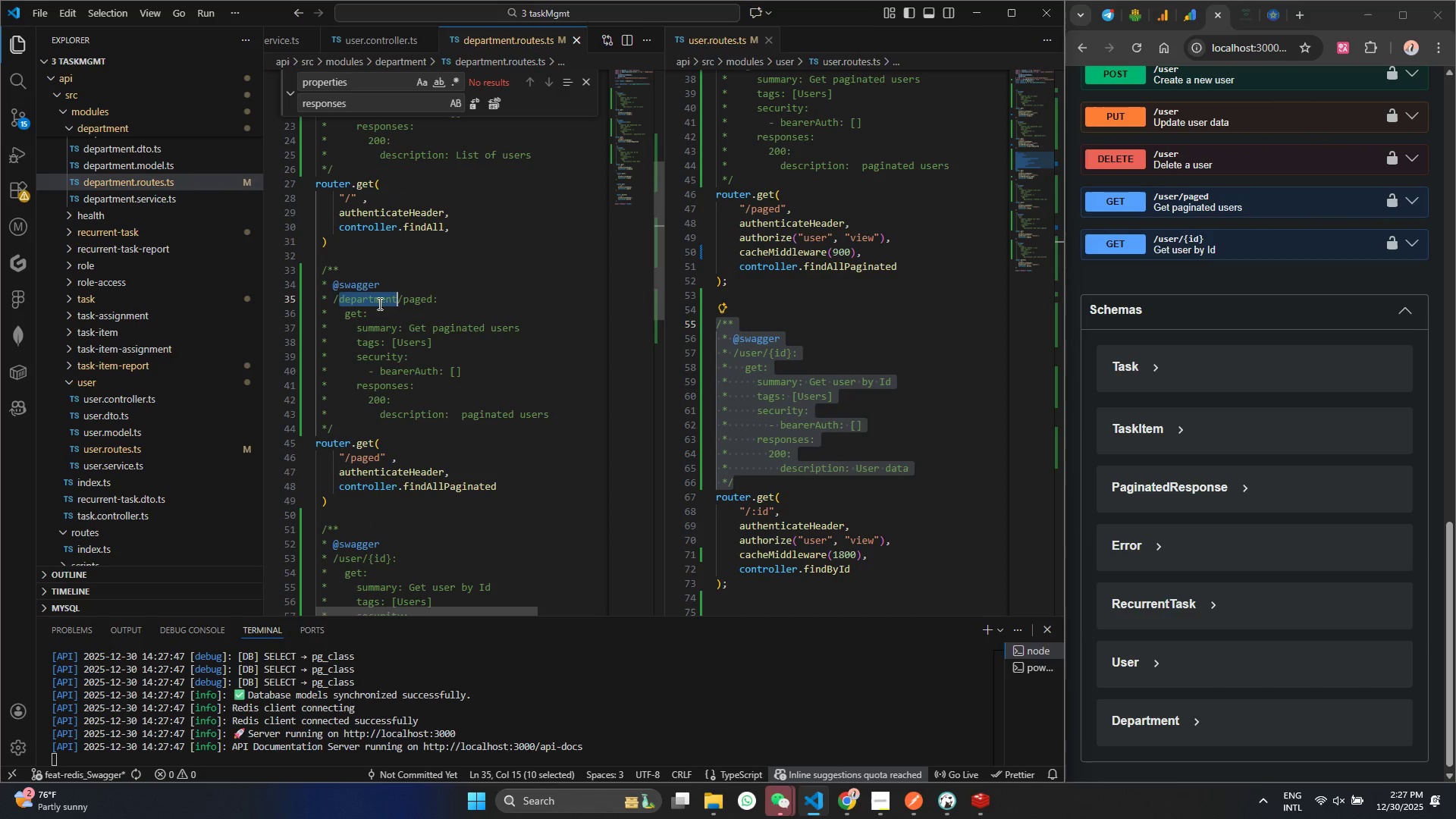 
key(Control+C)
 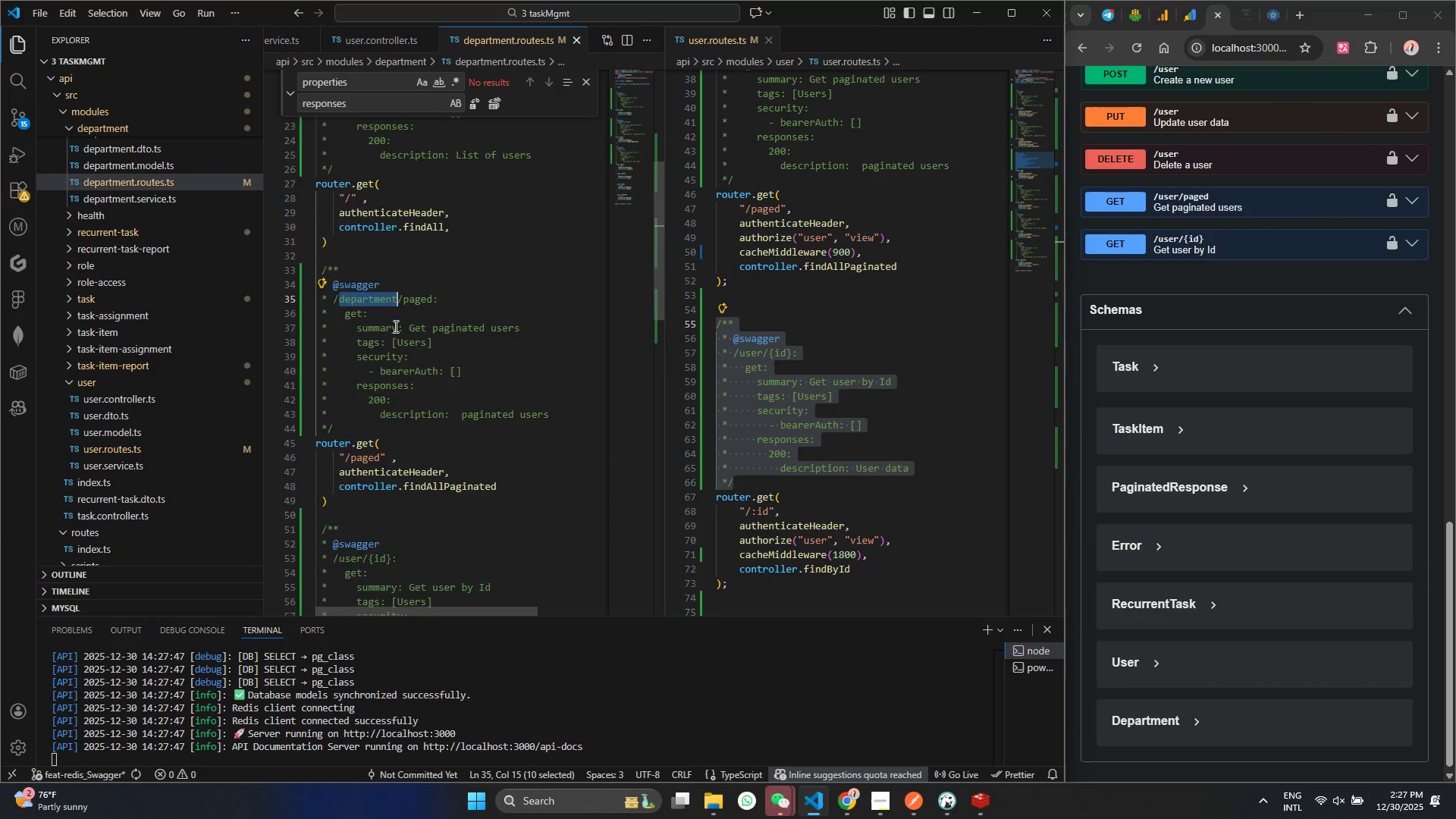 
scroll: coordinate [396, 330], scroll_direction: down, amount: 7.0
 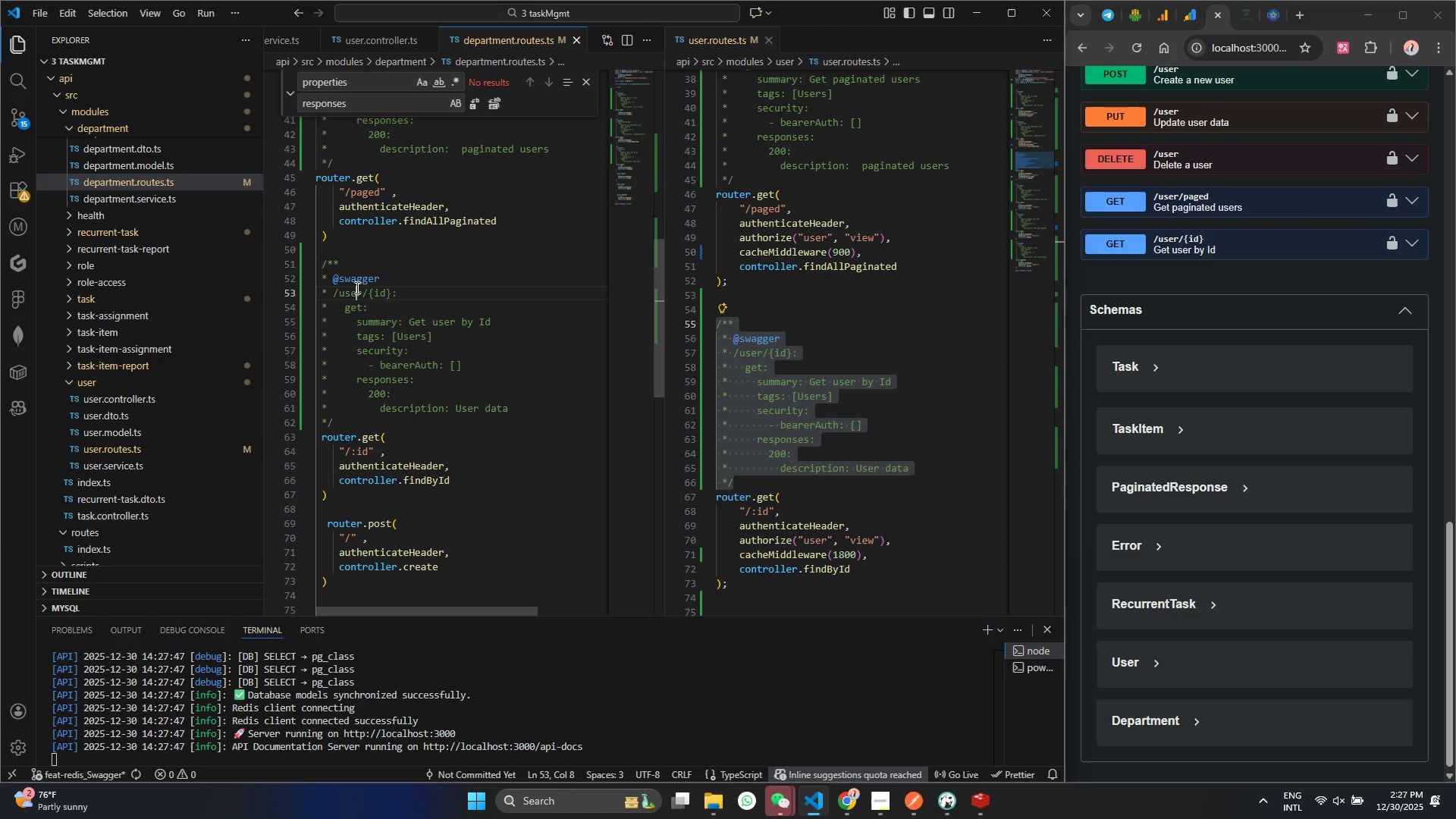 
double_click([356, 287])
 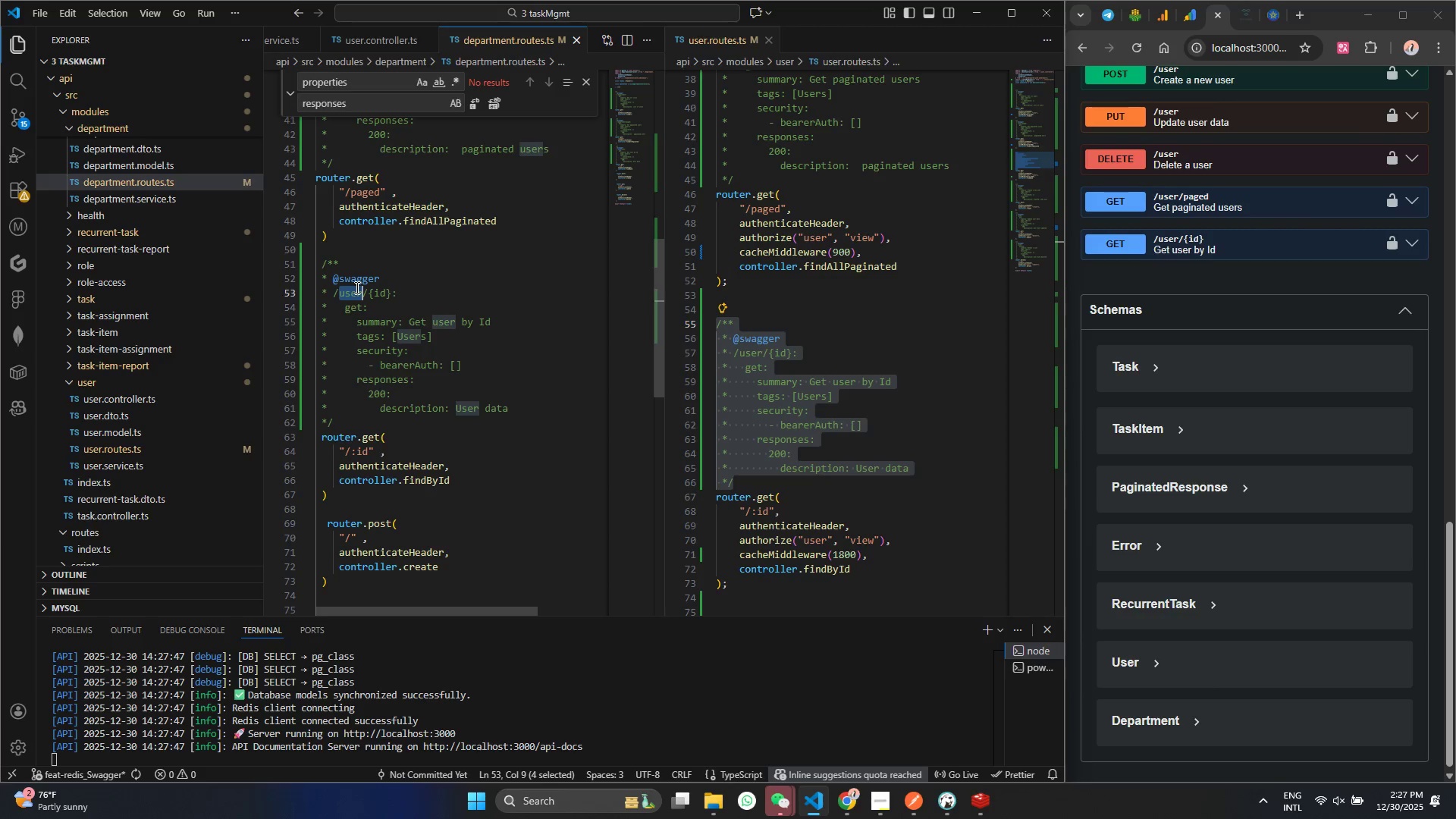 
hold_key(key=ControlLeft, duration=0.78)
 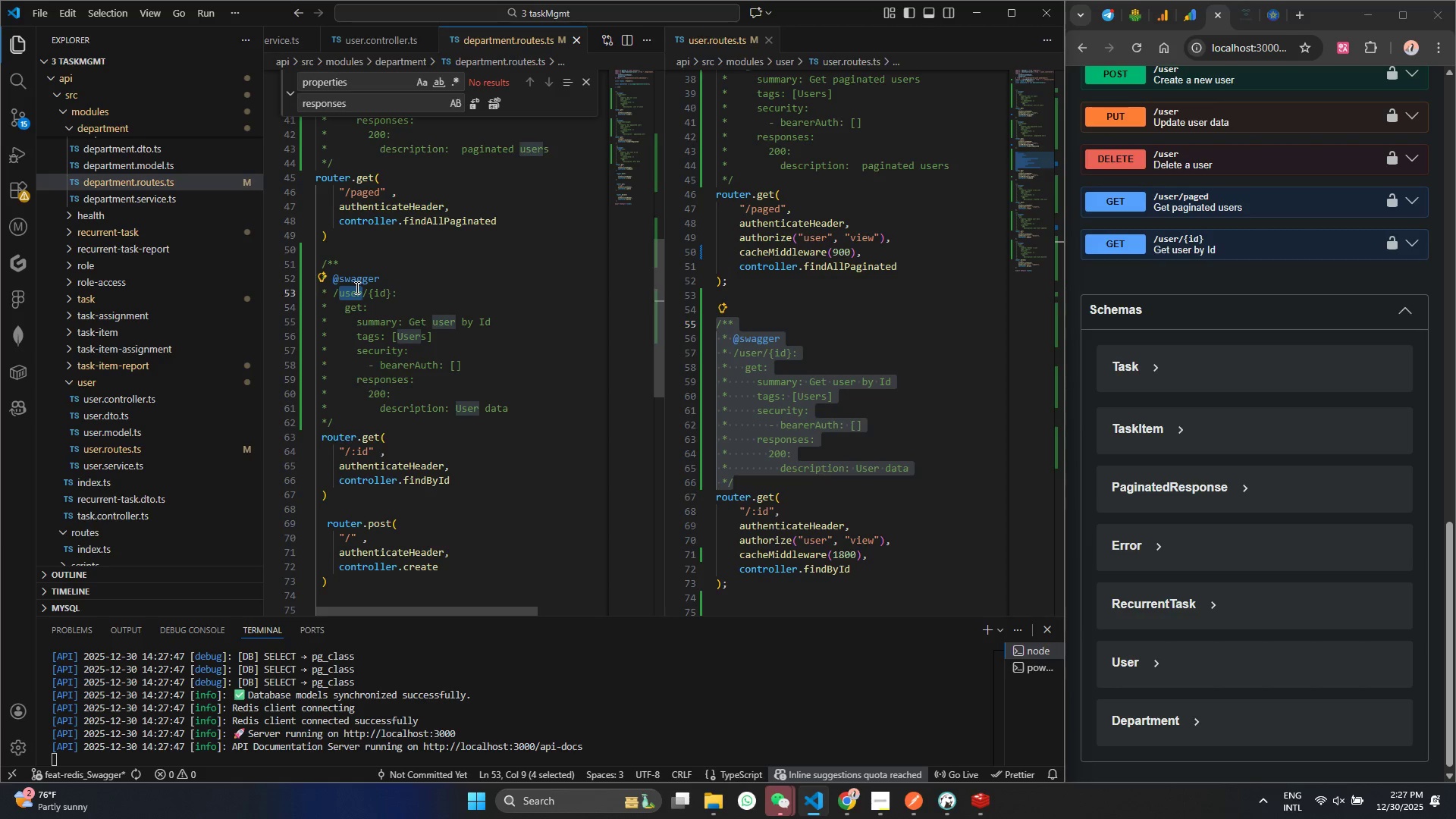 
key(Control+V)
 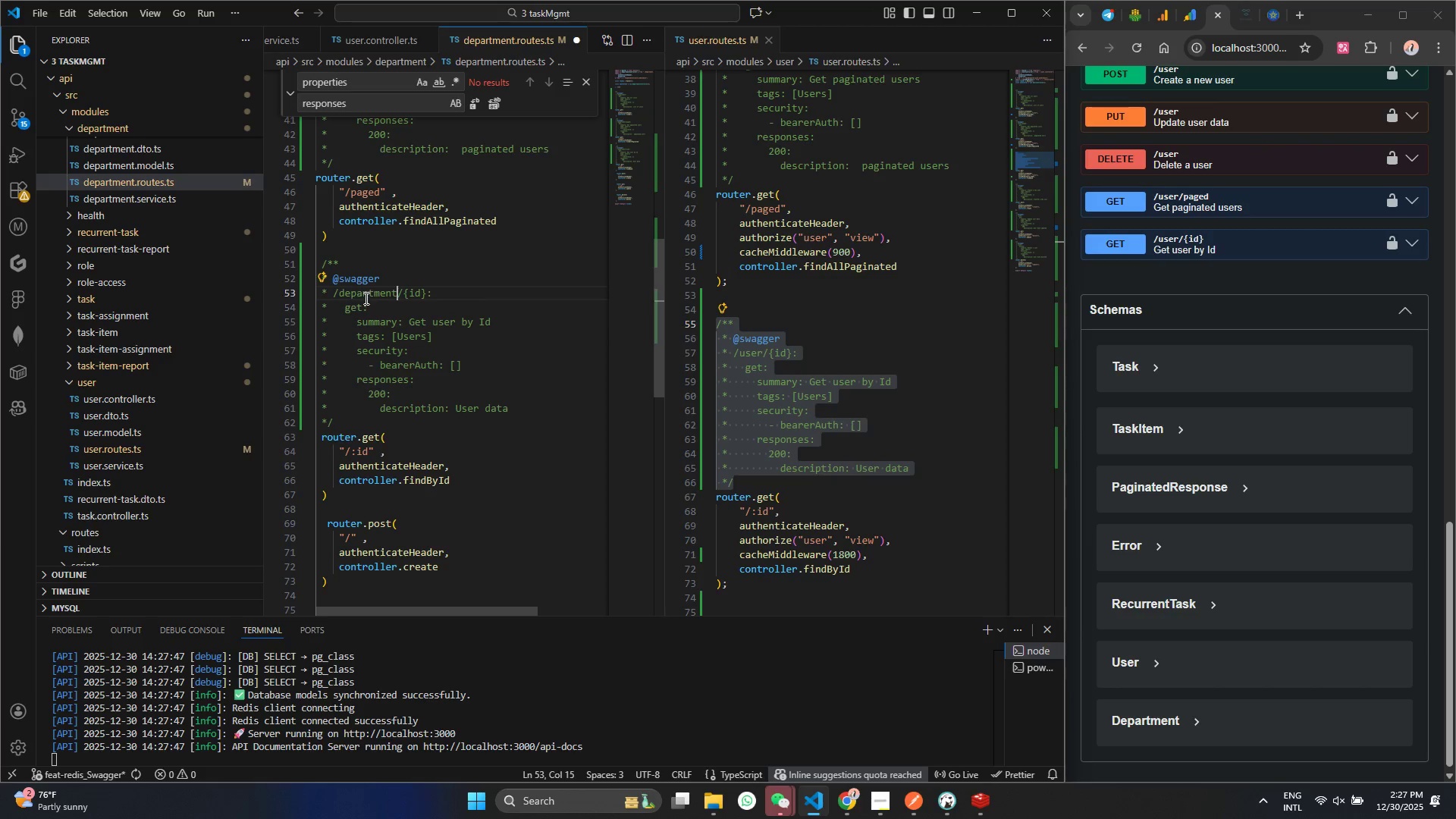 
key(Control+S)
 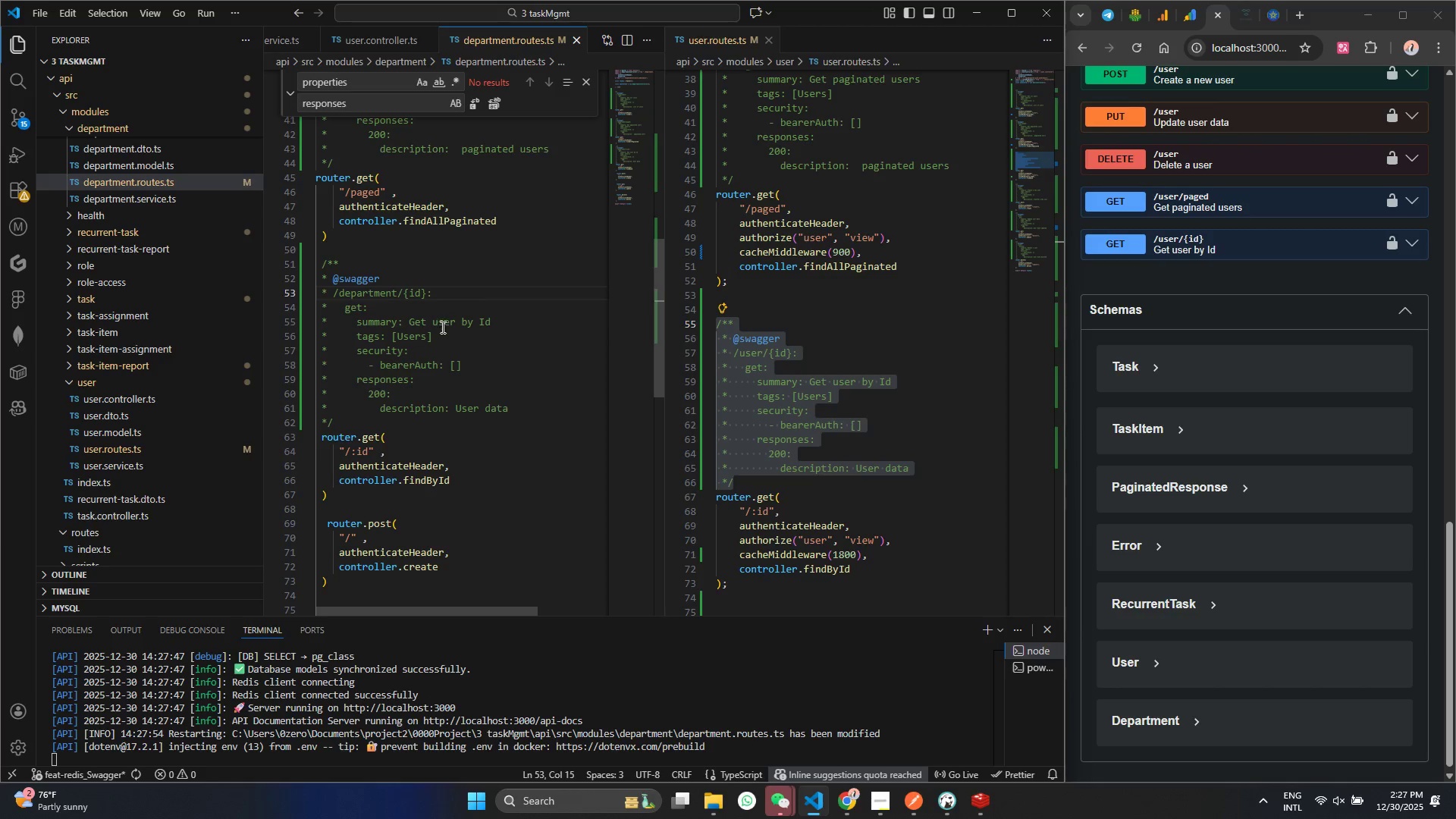 
double_click([442, 320])
 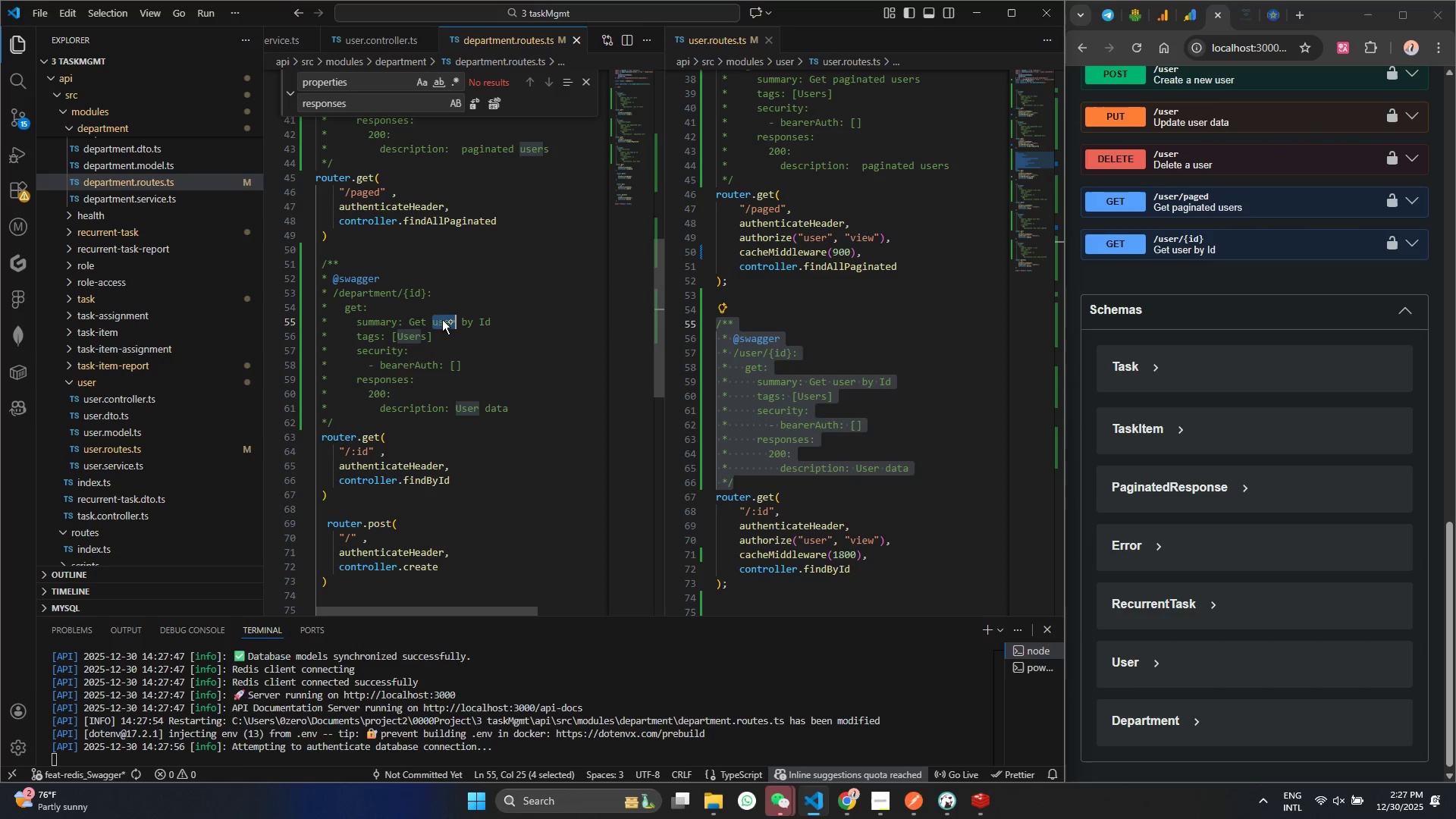 
key(Control+ControlLeft)
 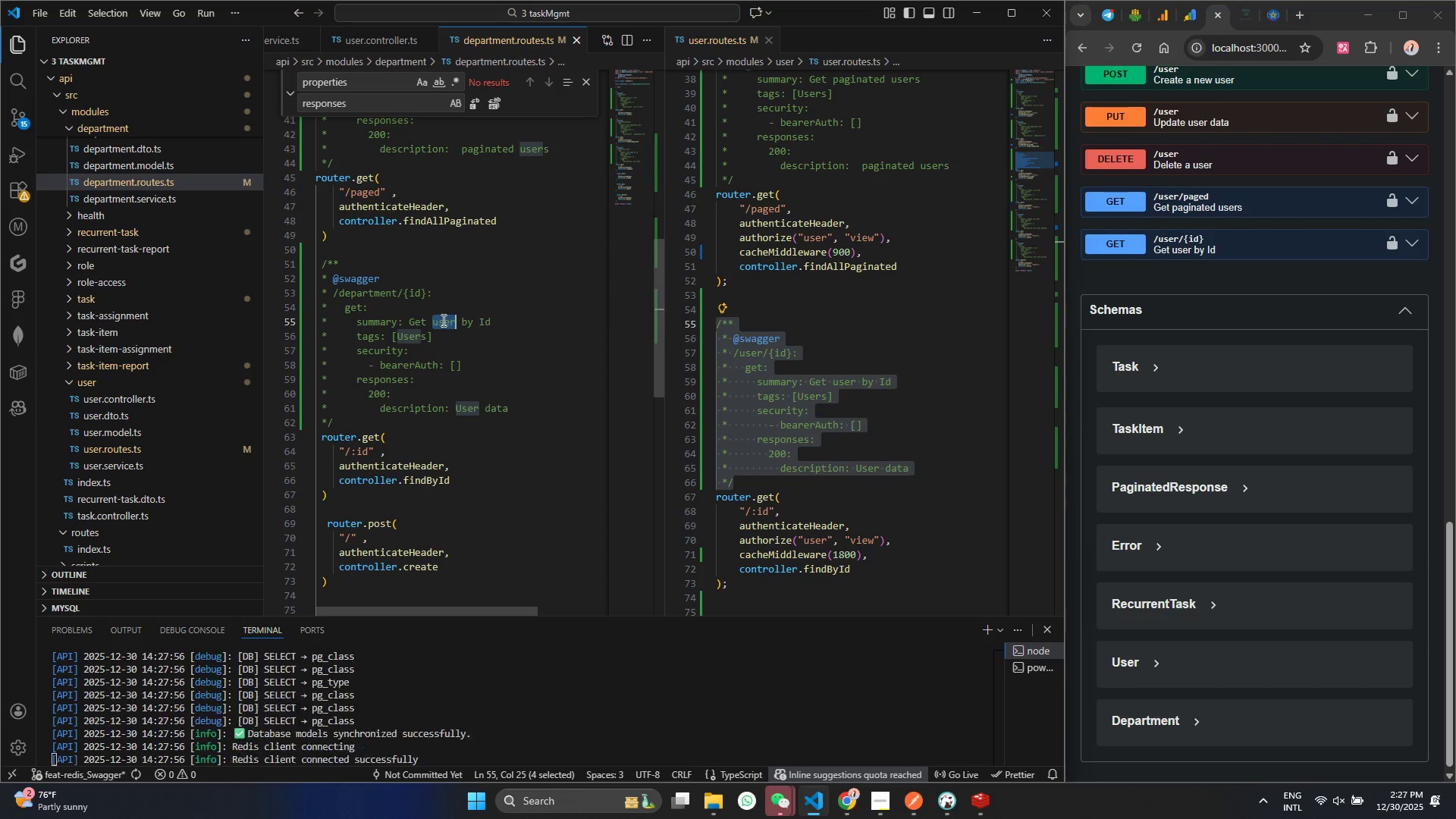 
key(Control+C)
 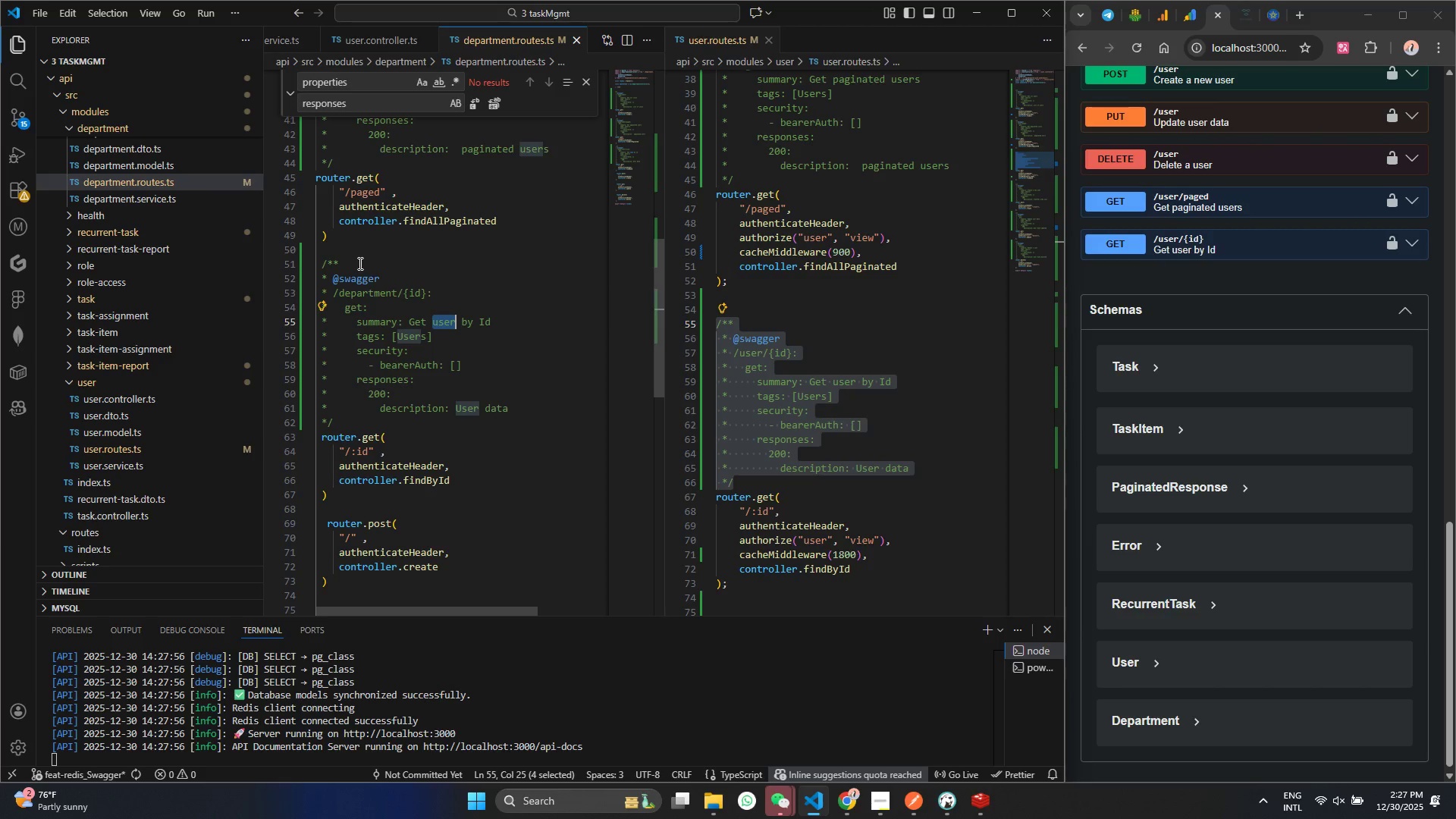 
double_click([364, 294])
 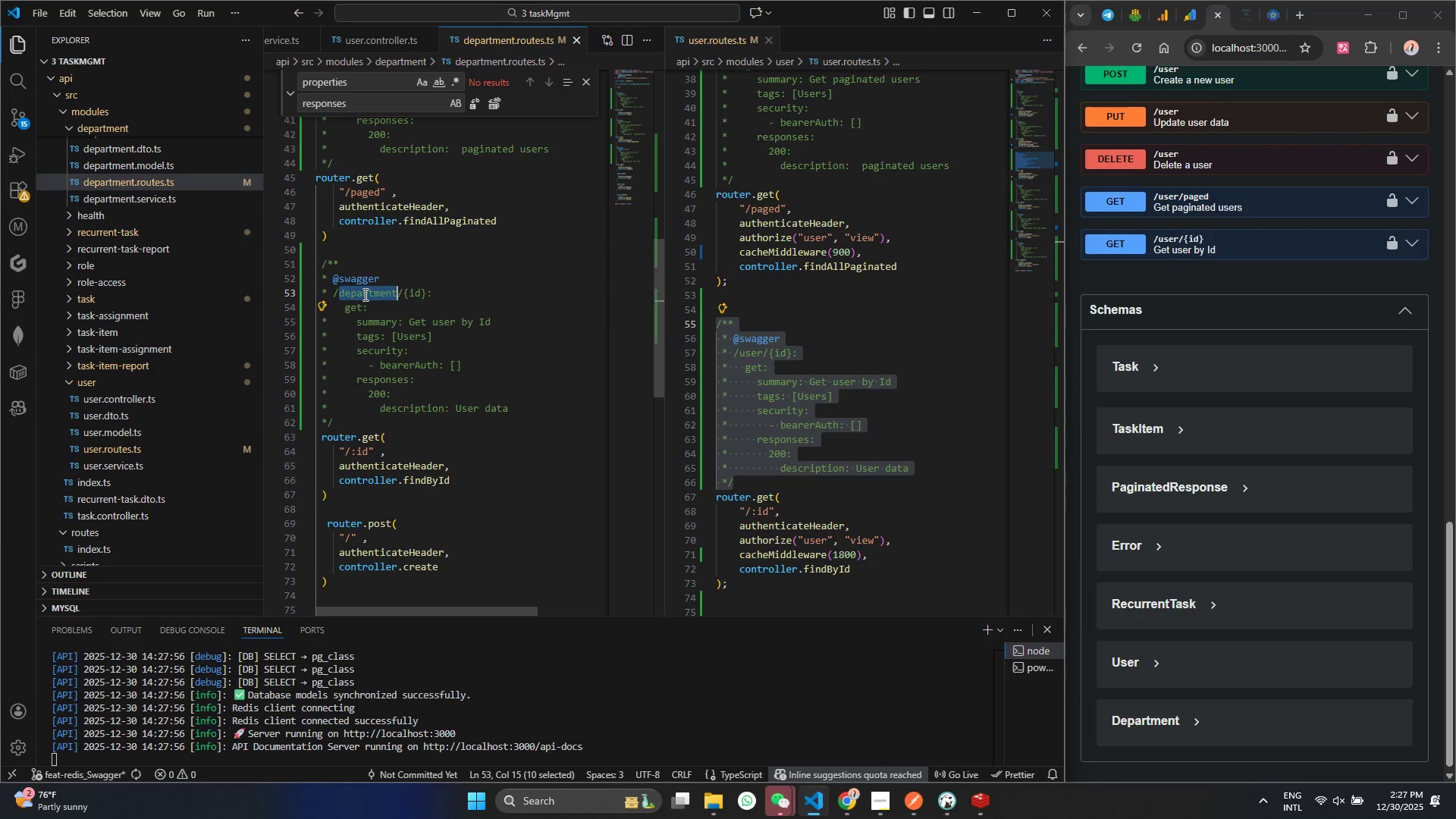 
hold_key(key=ControlLeft, duration=0.33)
 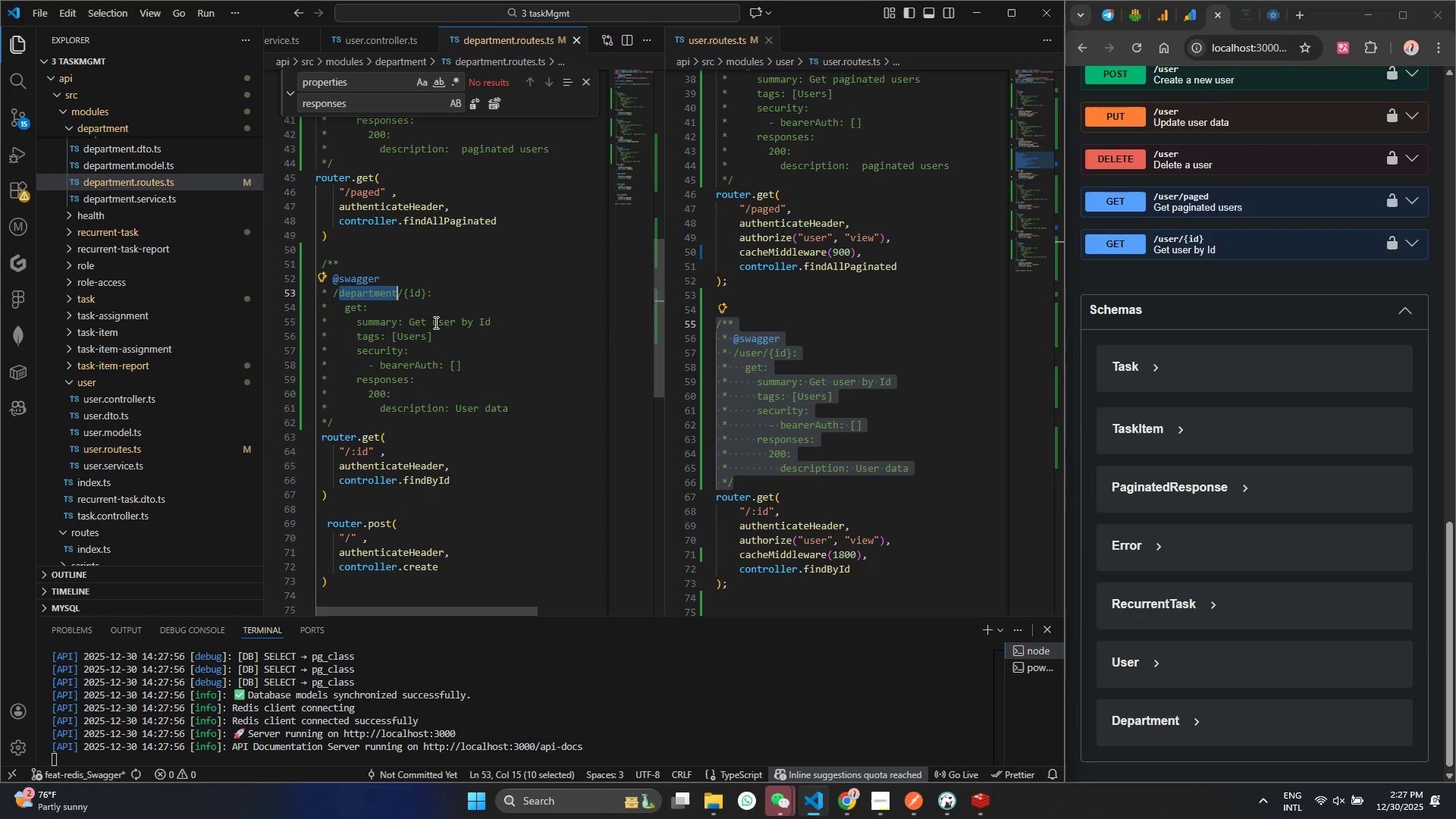 
double_click([435, 322])
 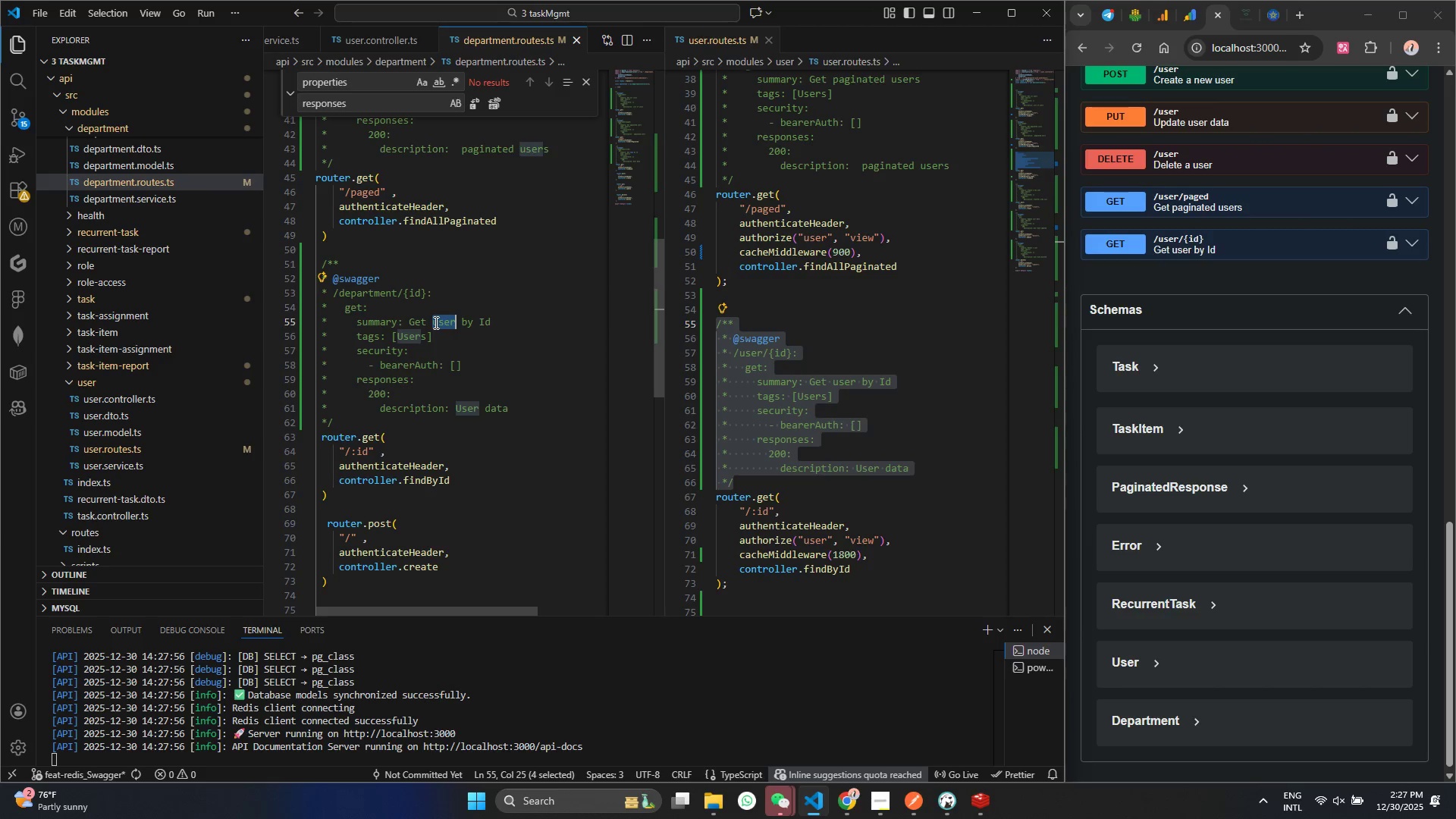 
key(Control+ControlLeft)
 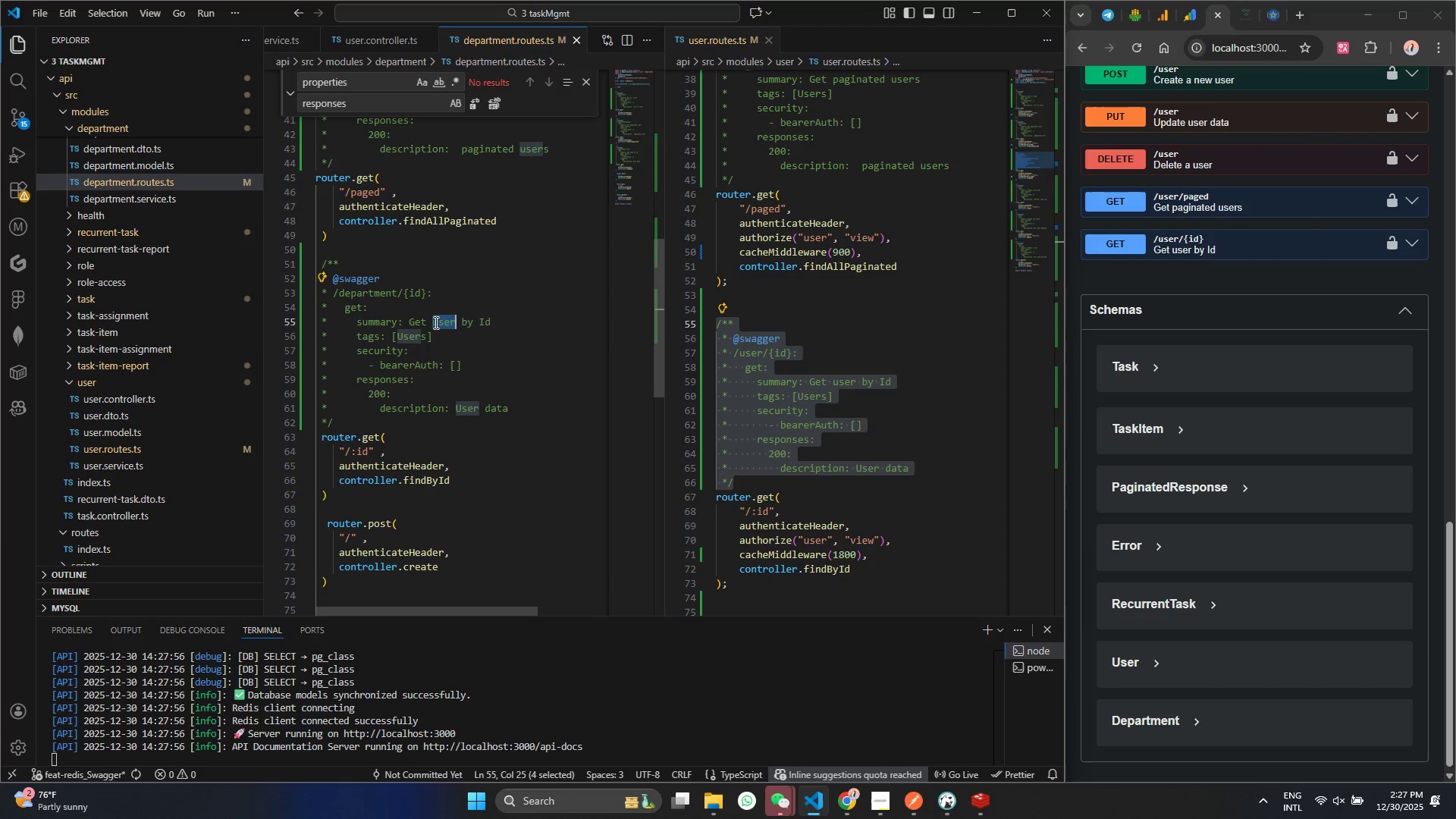 
key(Control+V)
 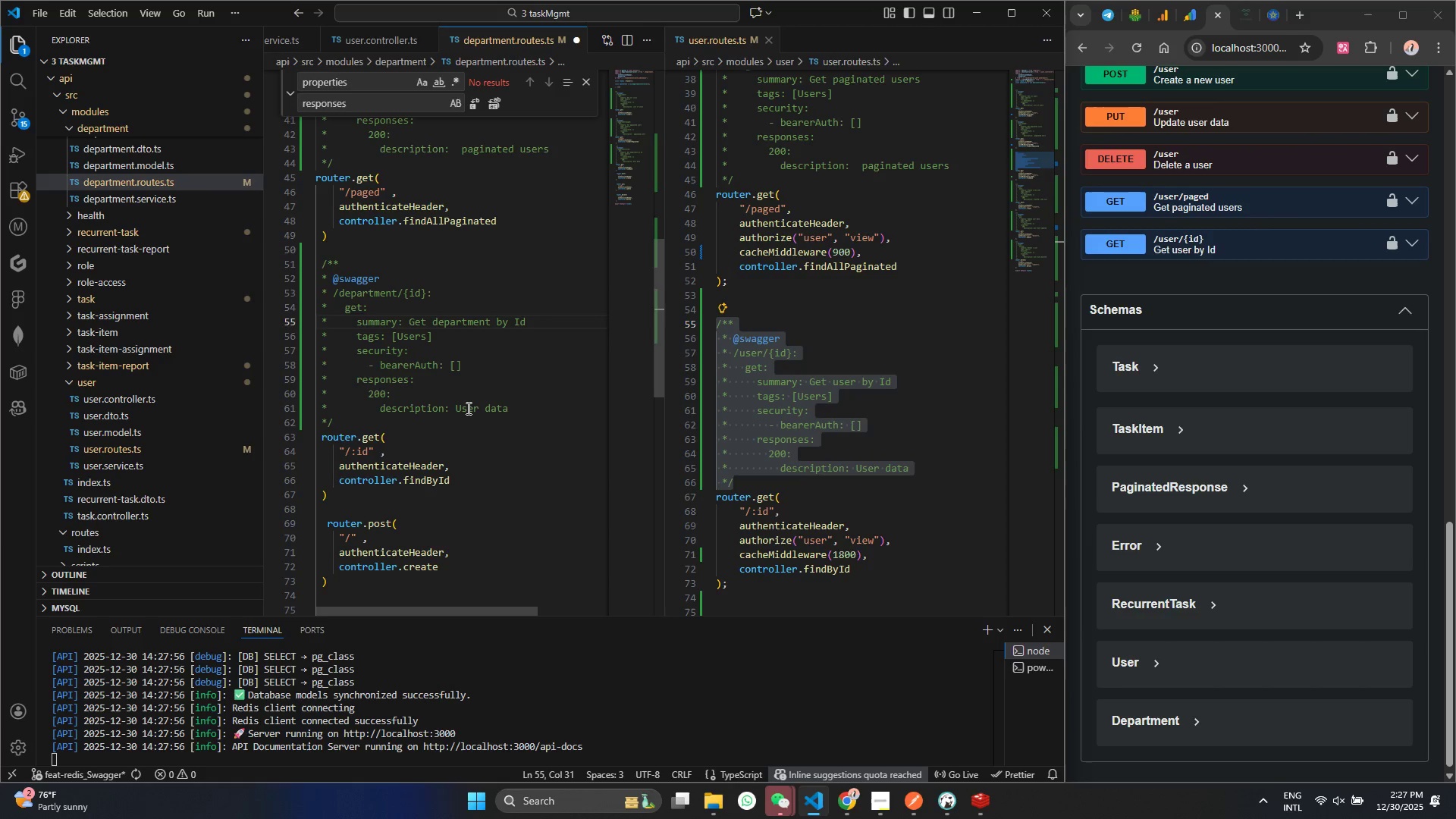 
double_click([467, 408])
 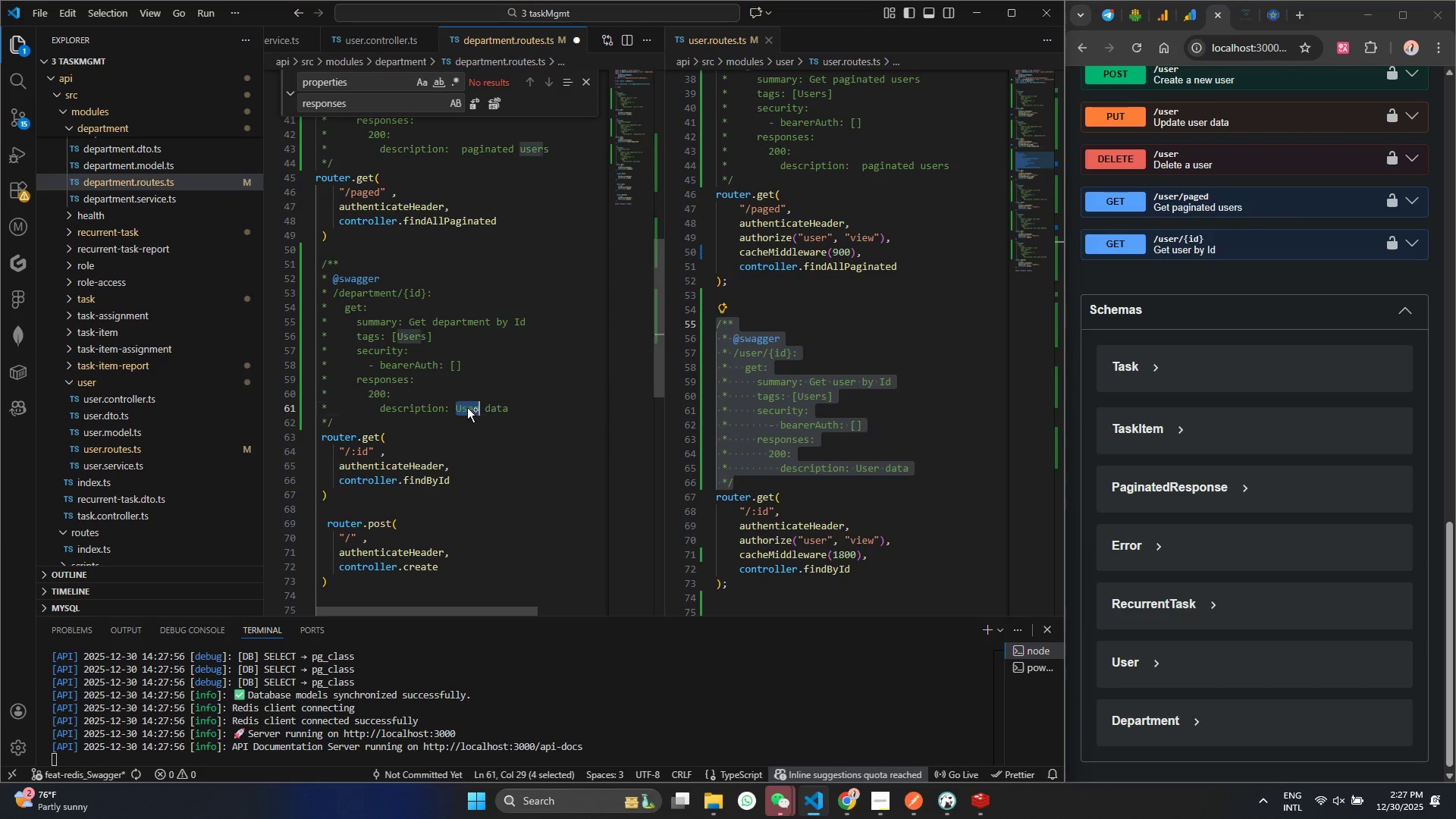 
key(Control+V)
 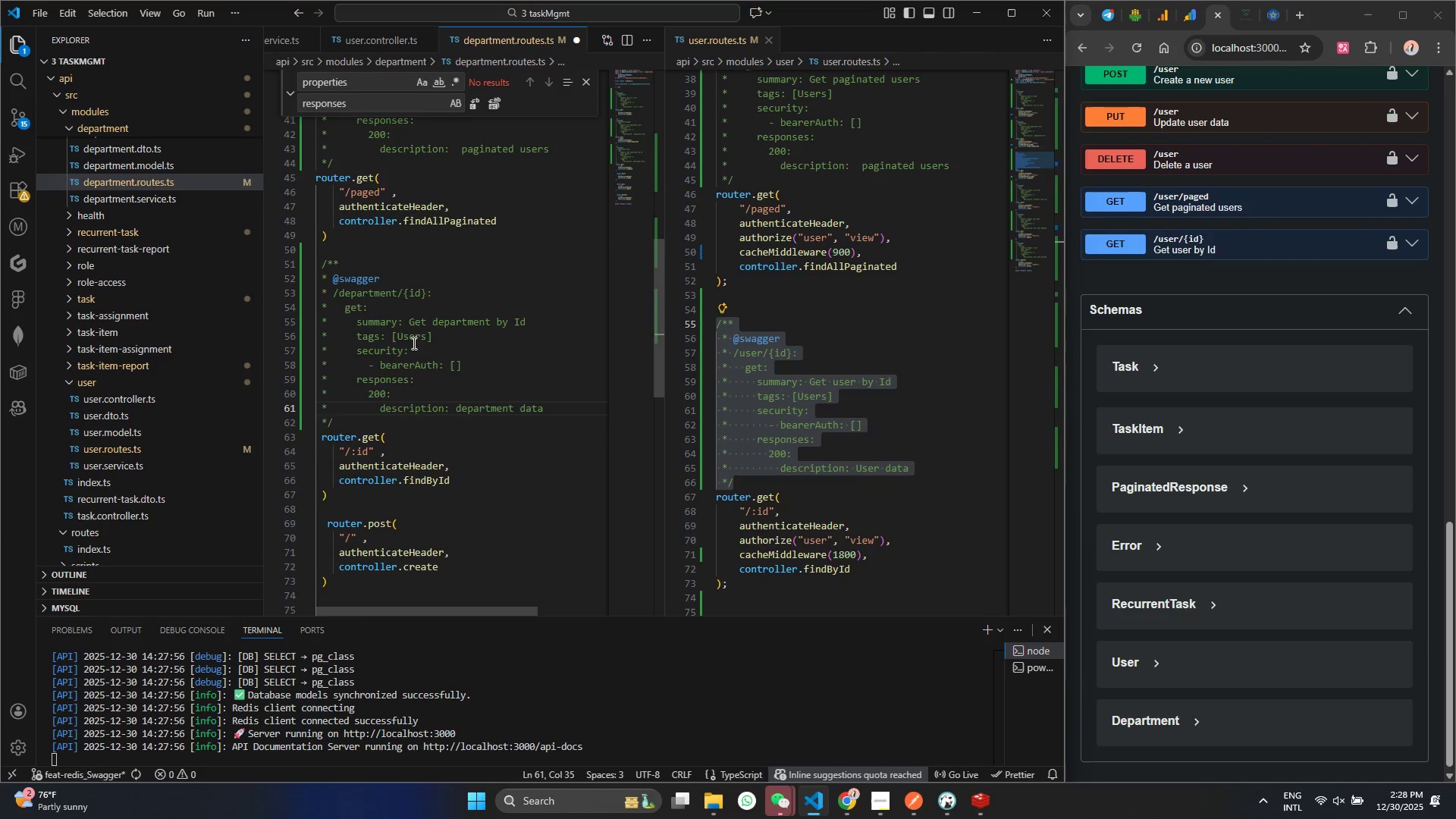 
scroll: coordinate [413, 343], scroll_direction: up, amount: 2.0
 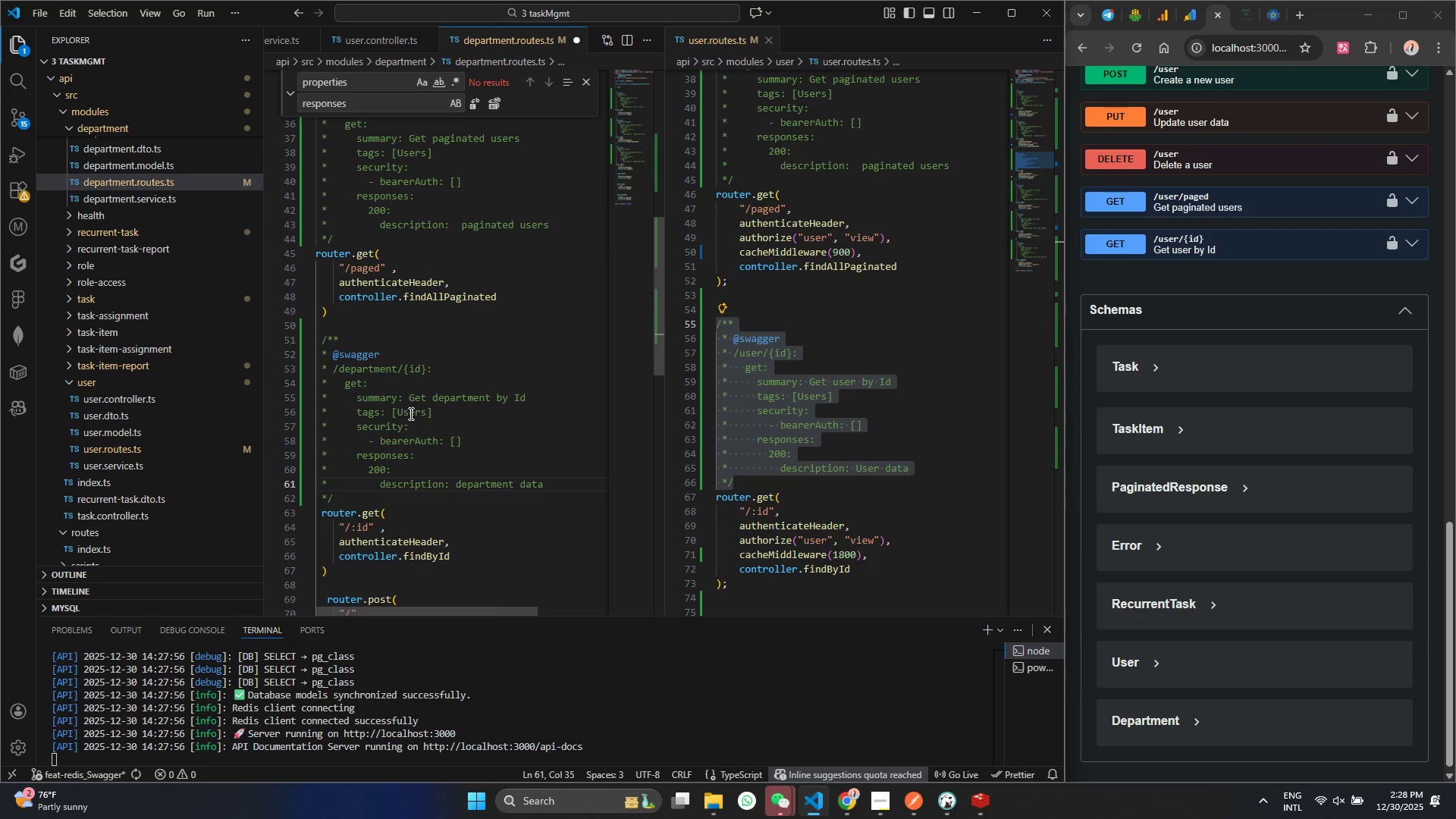 
double_click([410, 413])
 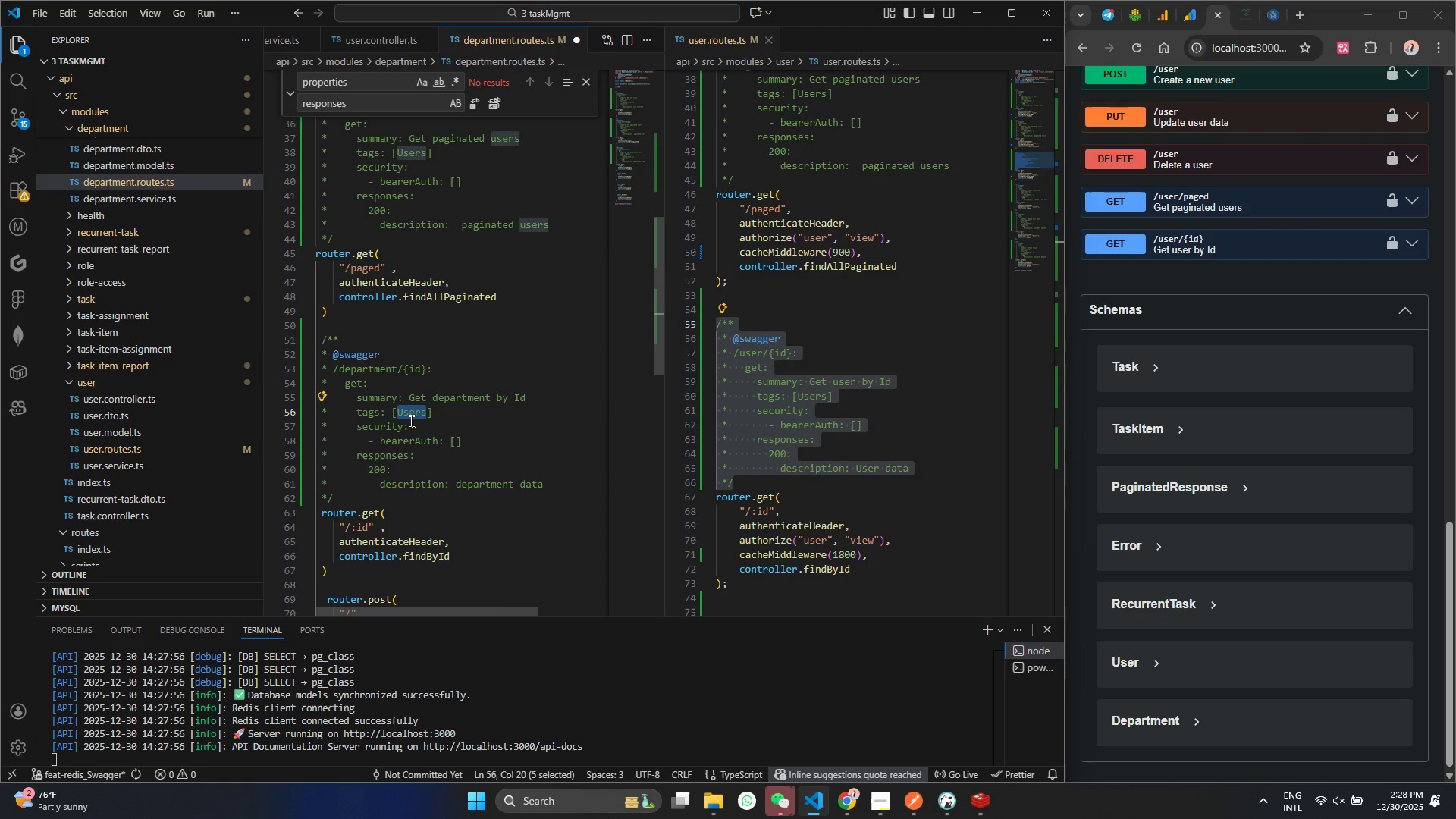 
type(De[)
key(Backspace)
type(partmnts)
 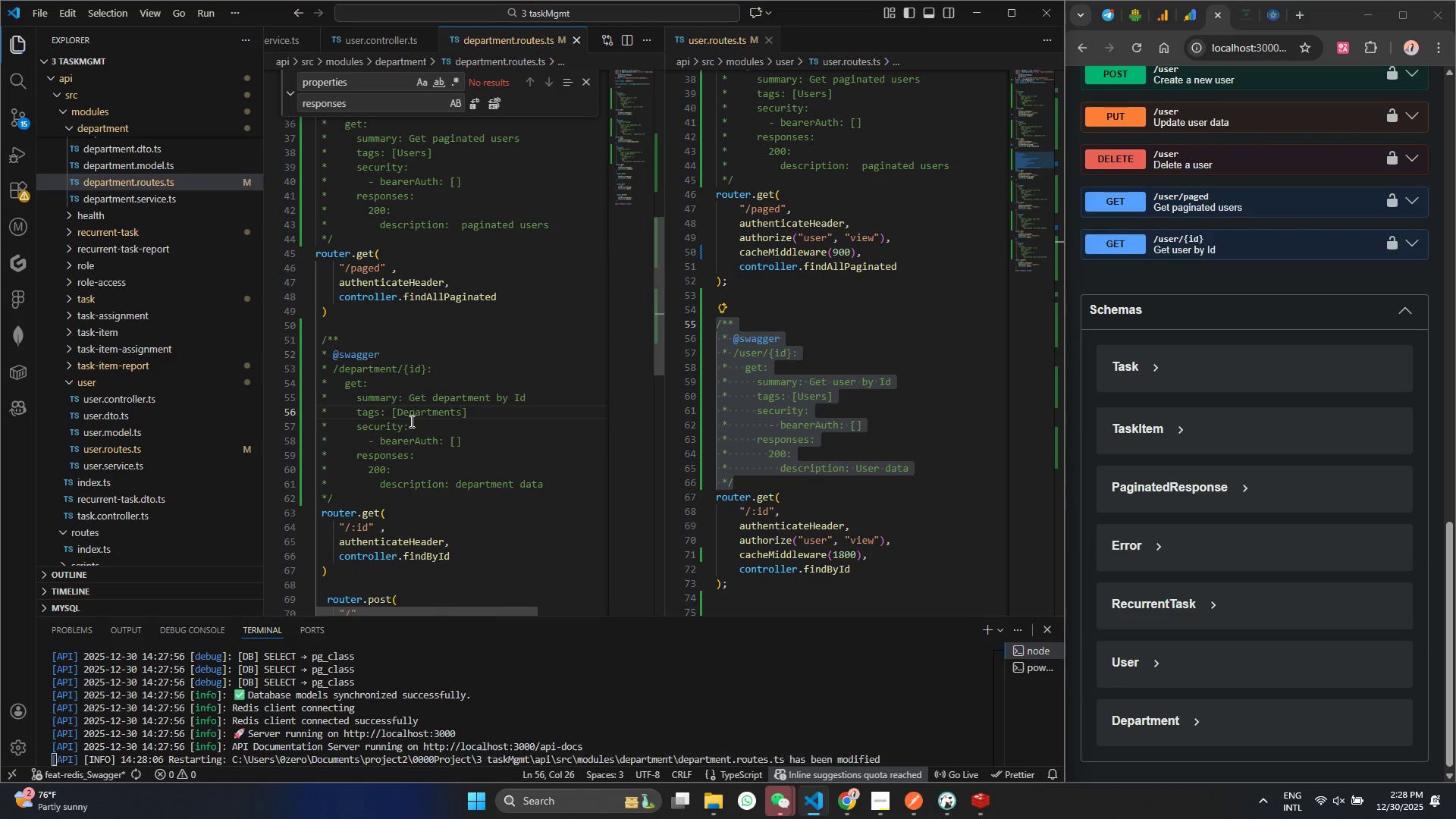 
key(Control+ControlLeft)
 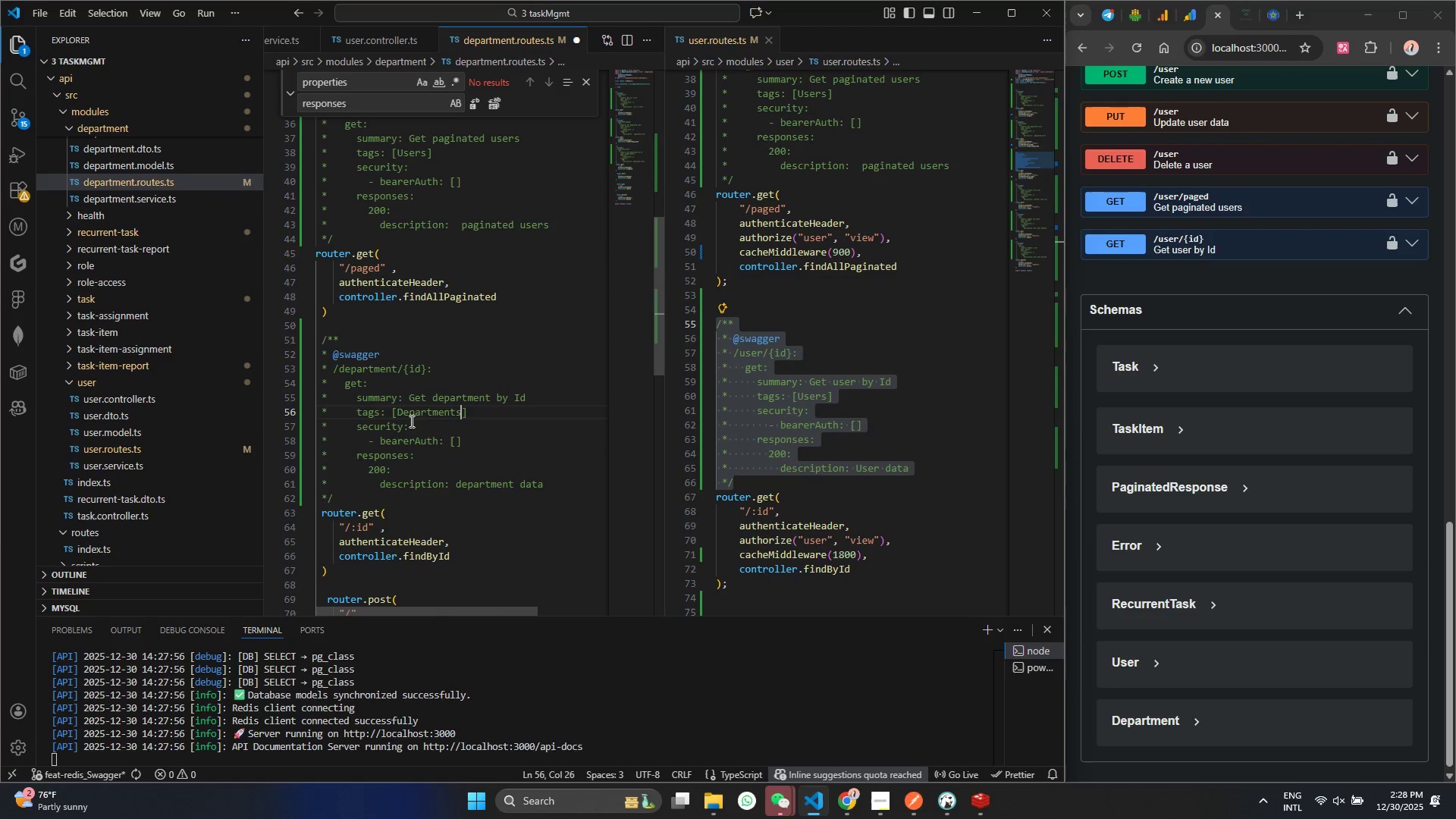 
key(Control+S)
 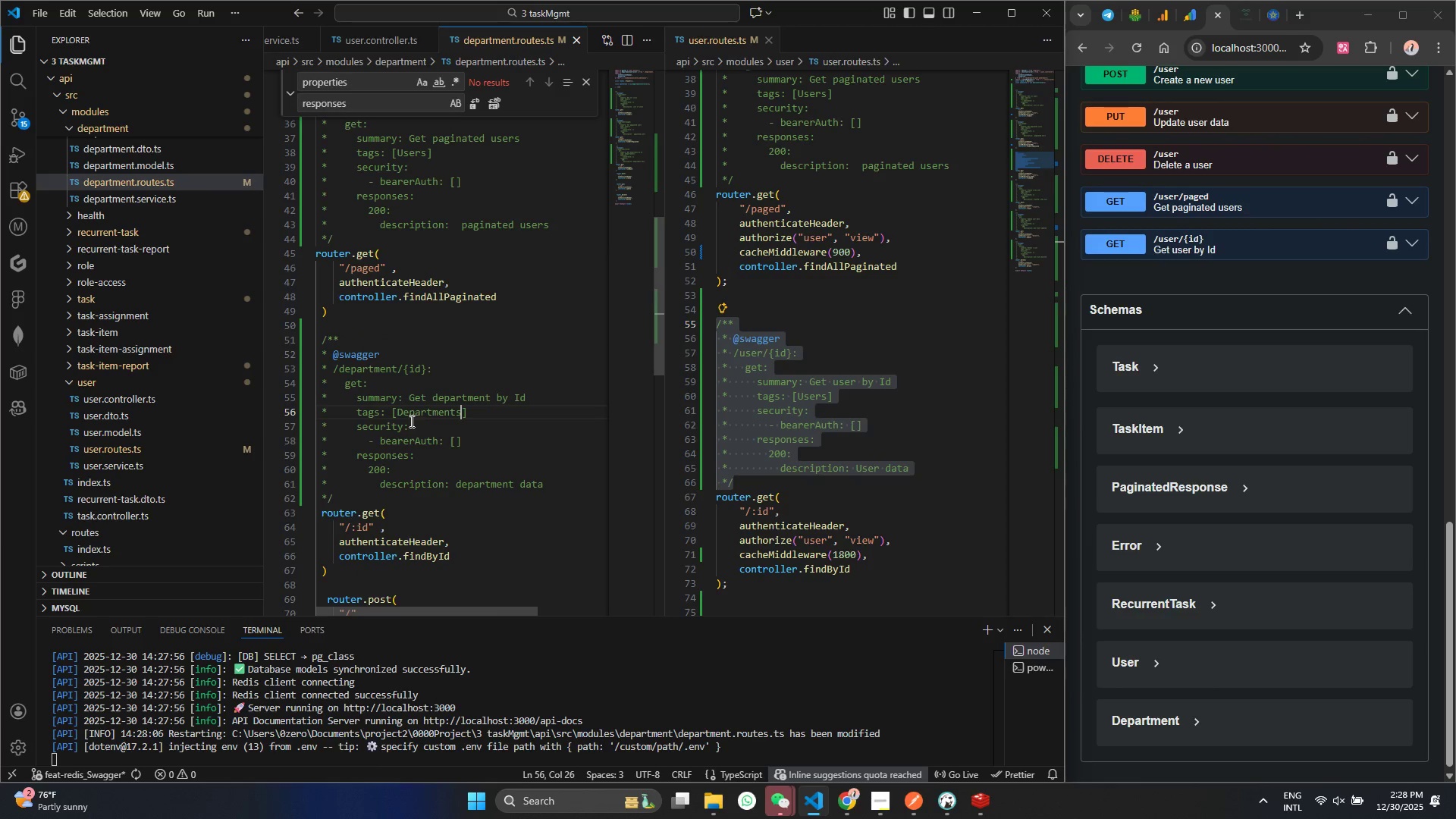 
double_click([410, 421])
 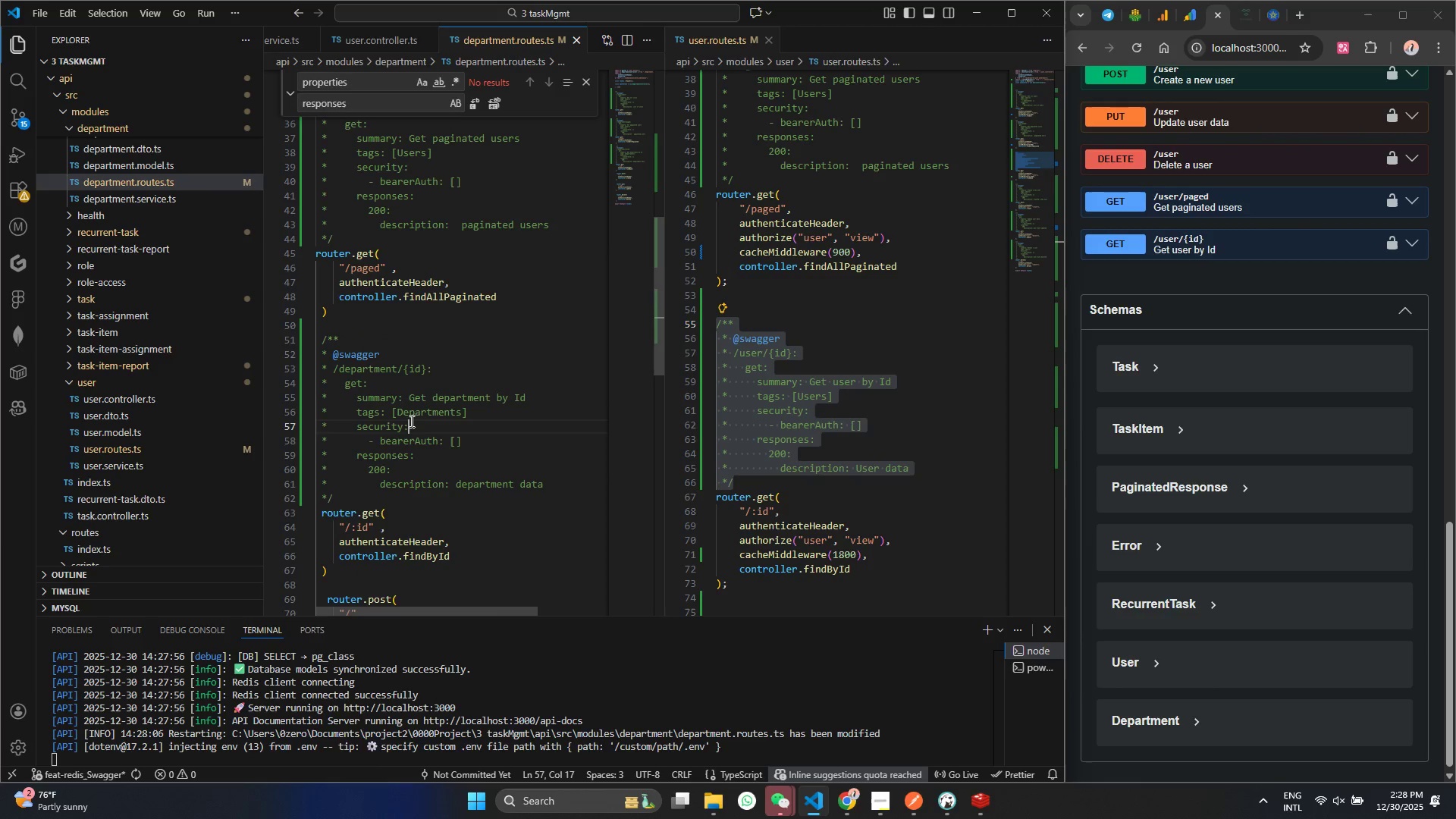 
key(Control+C)
 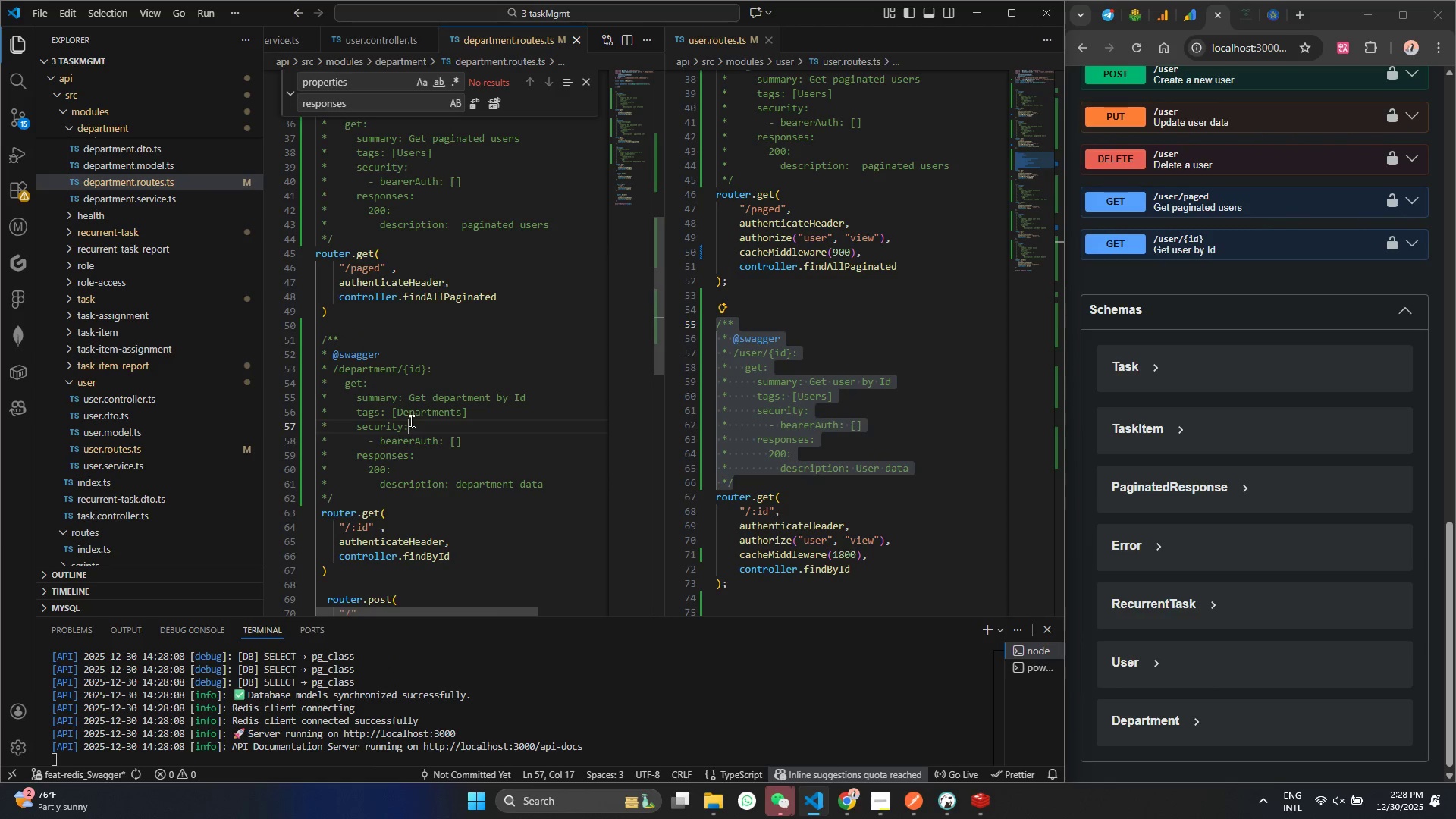 
key(Control+C)
 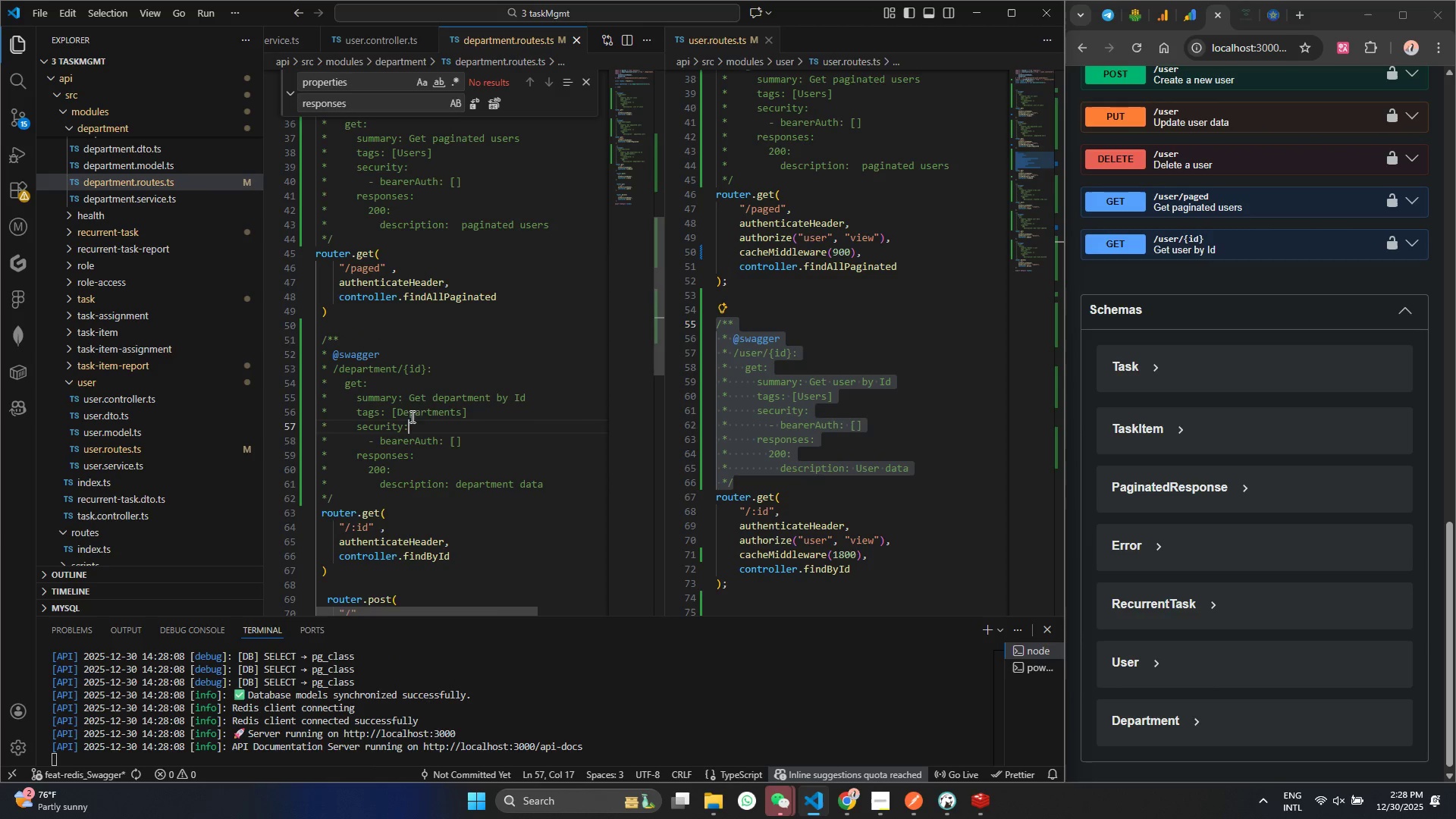 
key(Control+ControlLeft)
 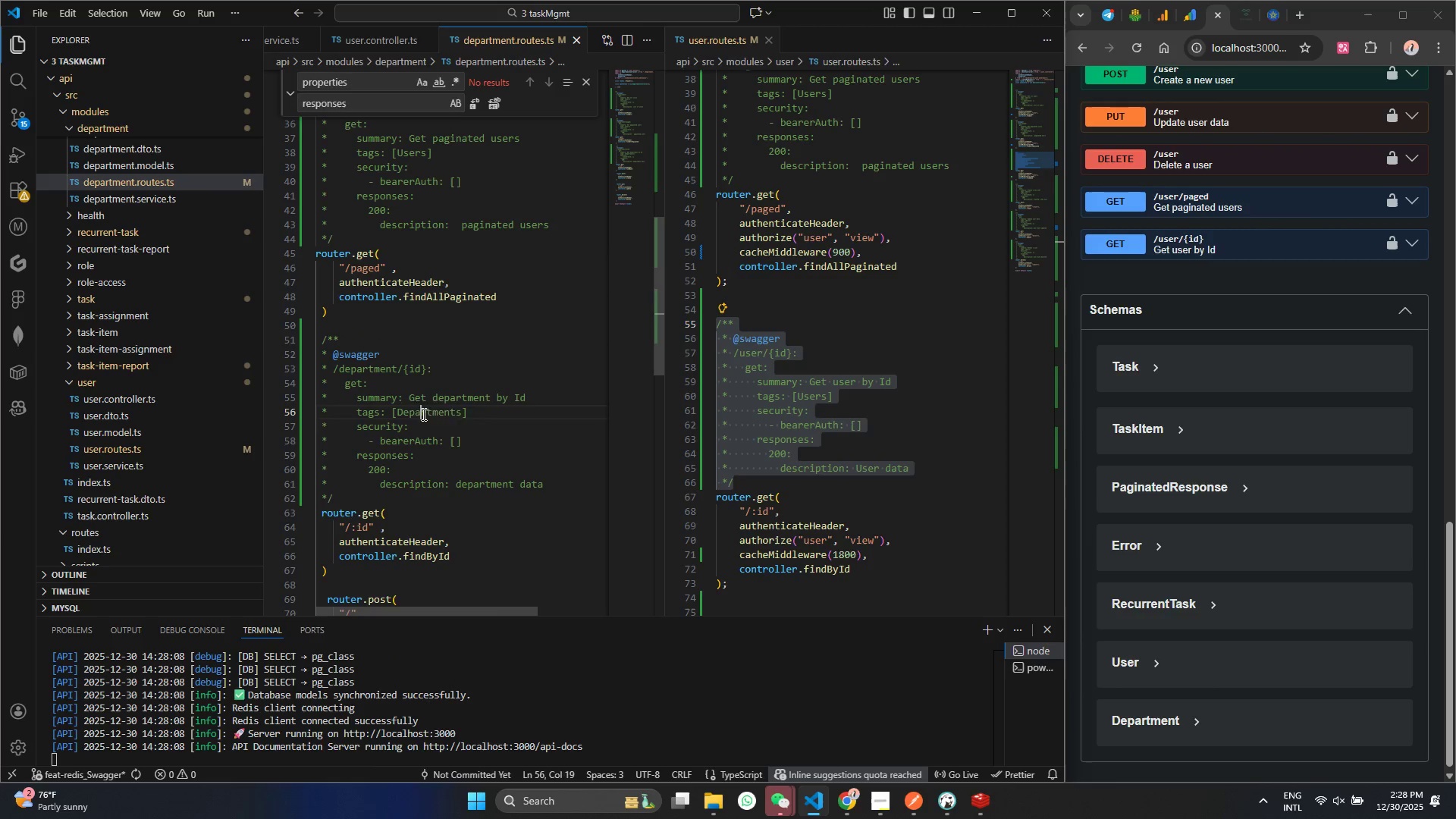 
double_click([422, 414])
 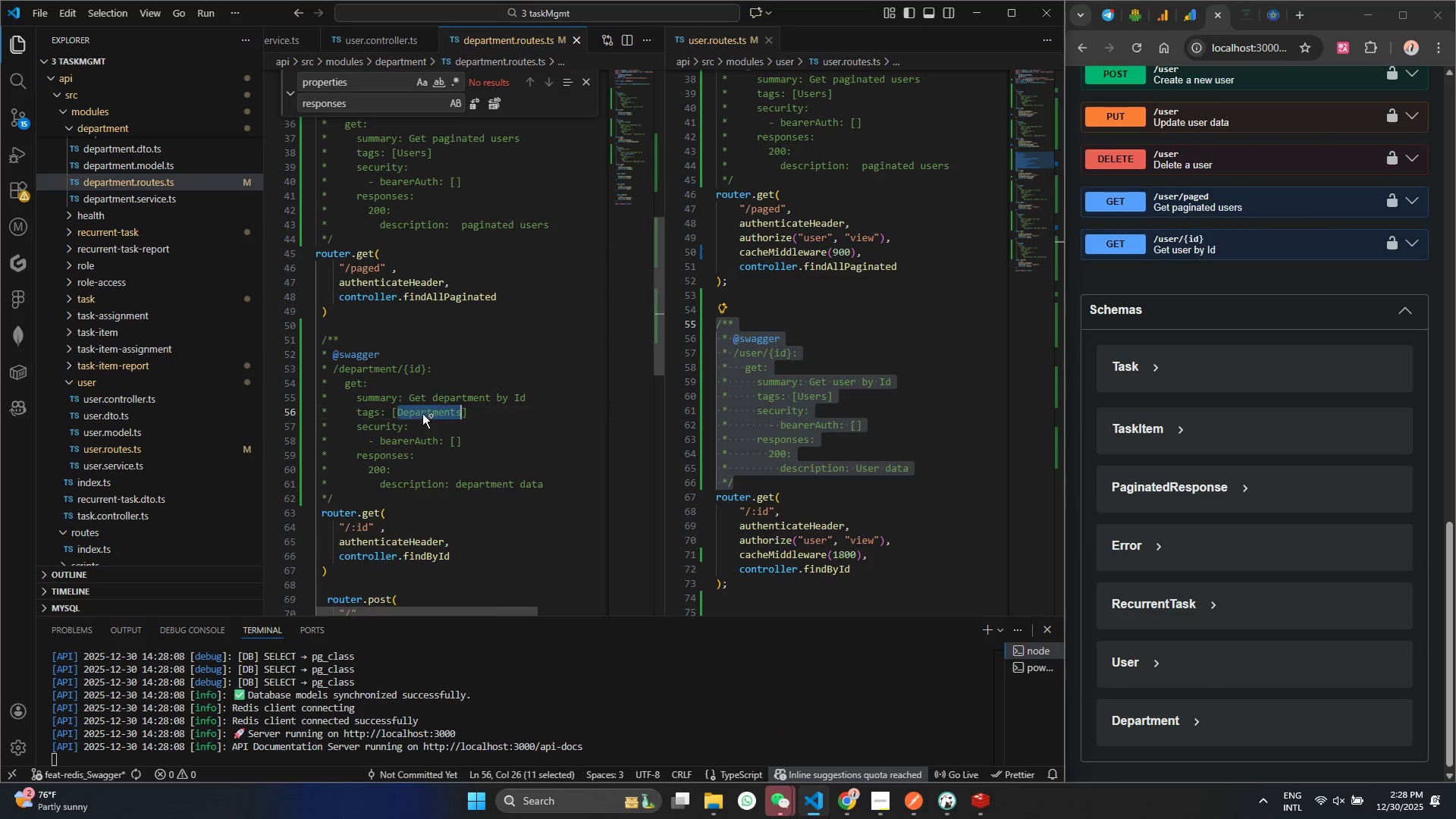 
key(Control+C)
 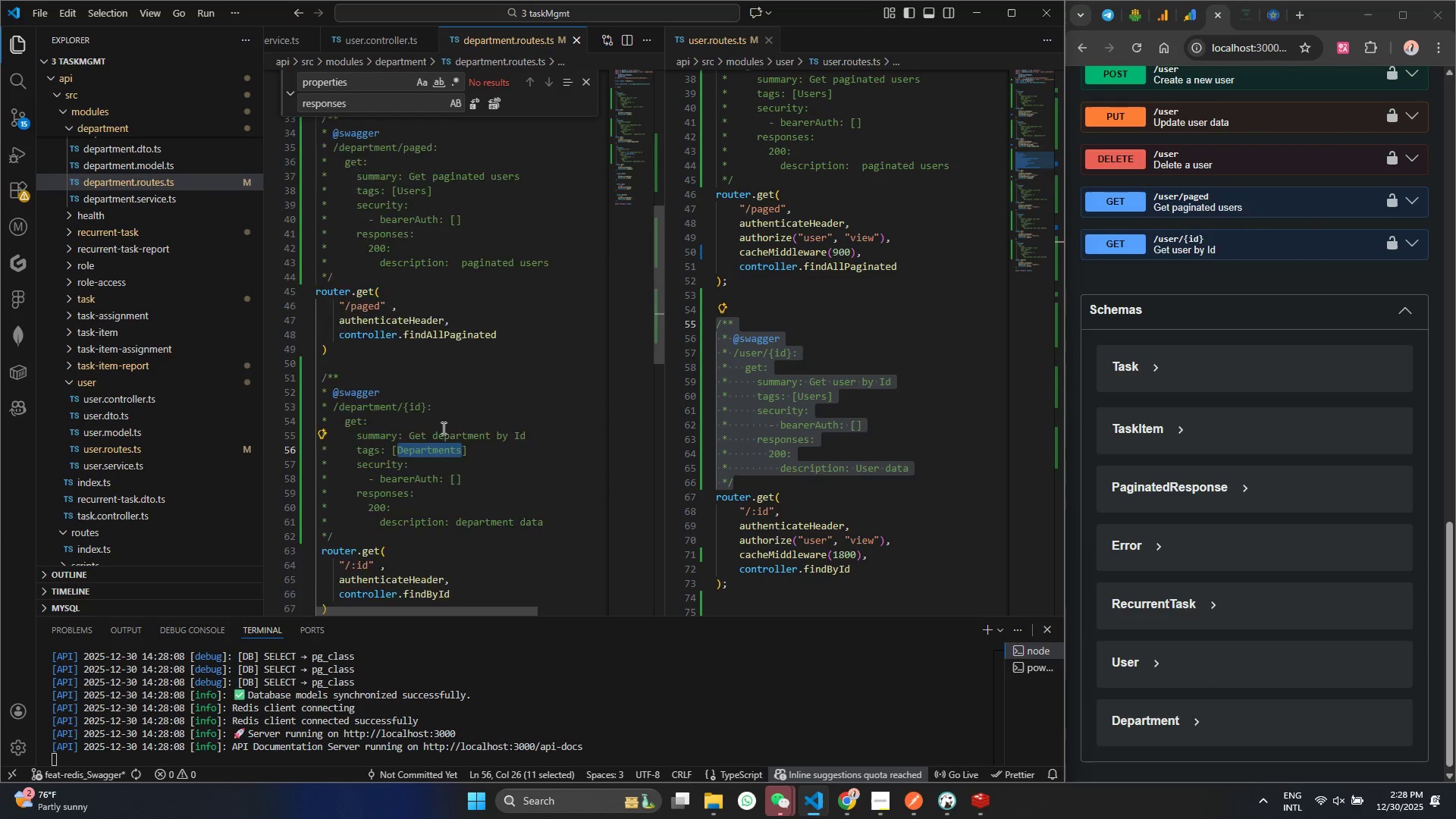 
scroll: coordinate [442, 428], scroll_direction: up, amount: 3.0
 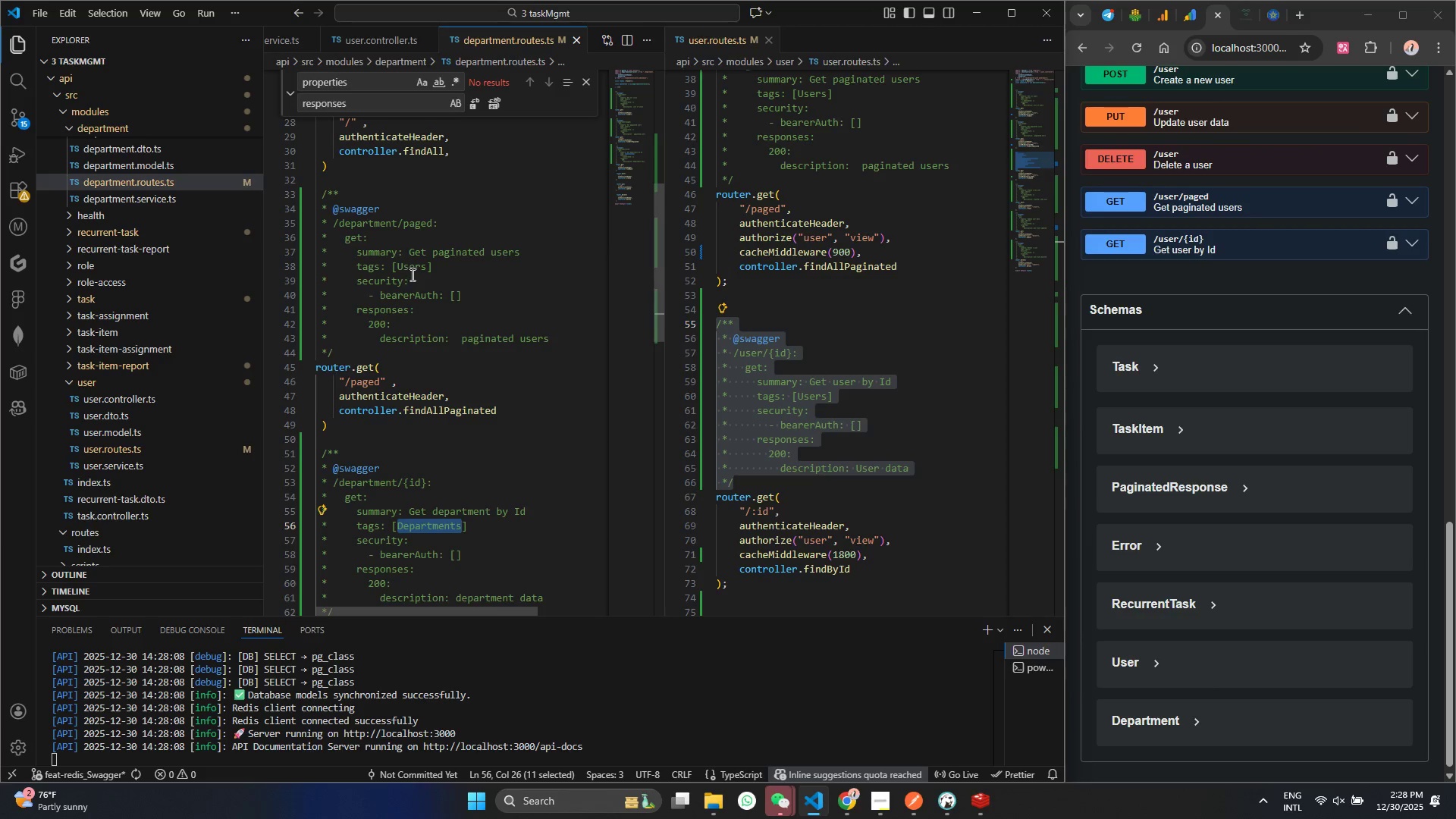 
double_click([412, 273])
 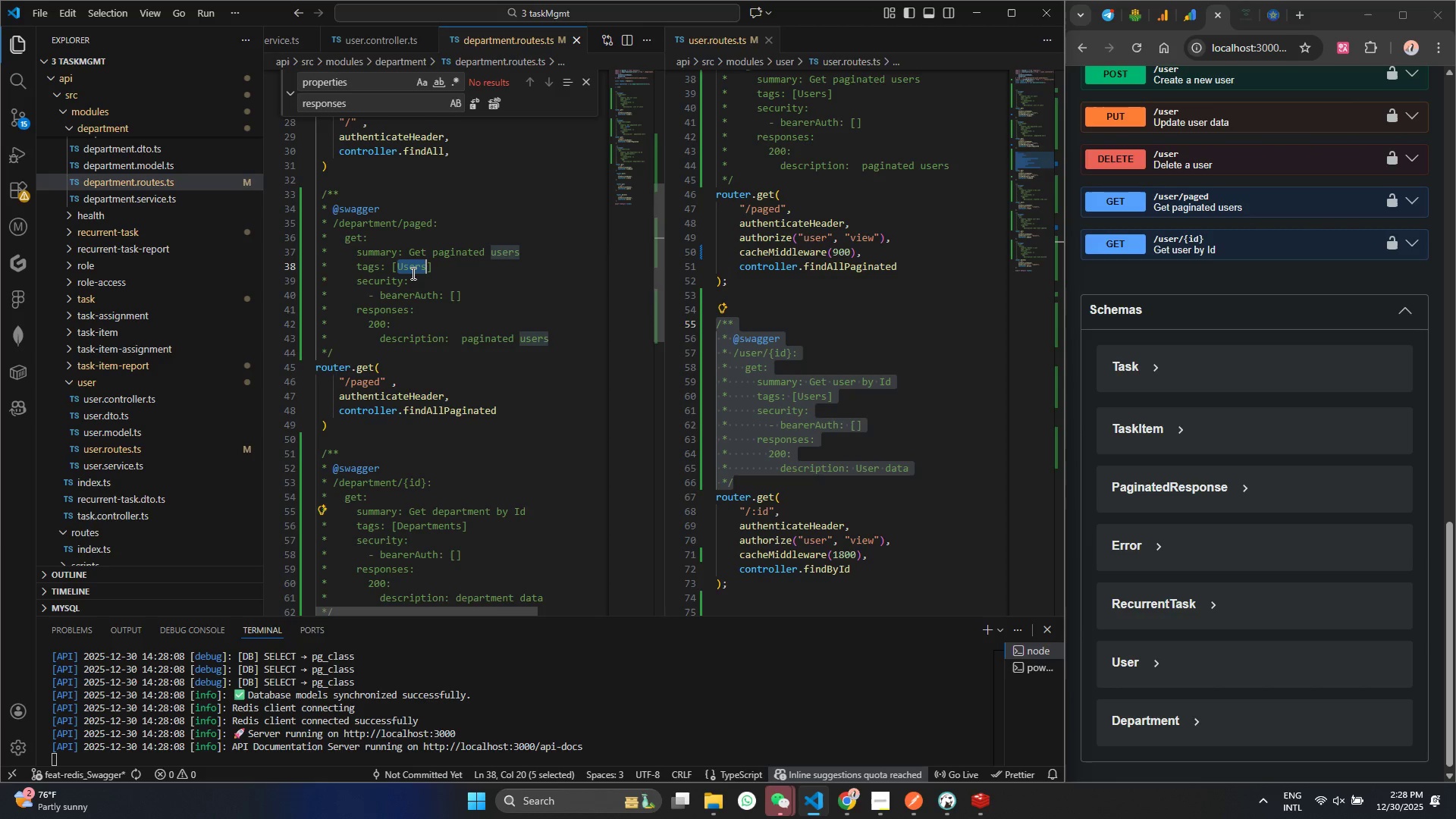 
key(Control+ControlLeft)
 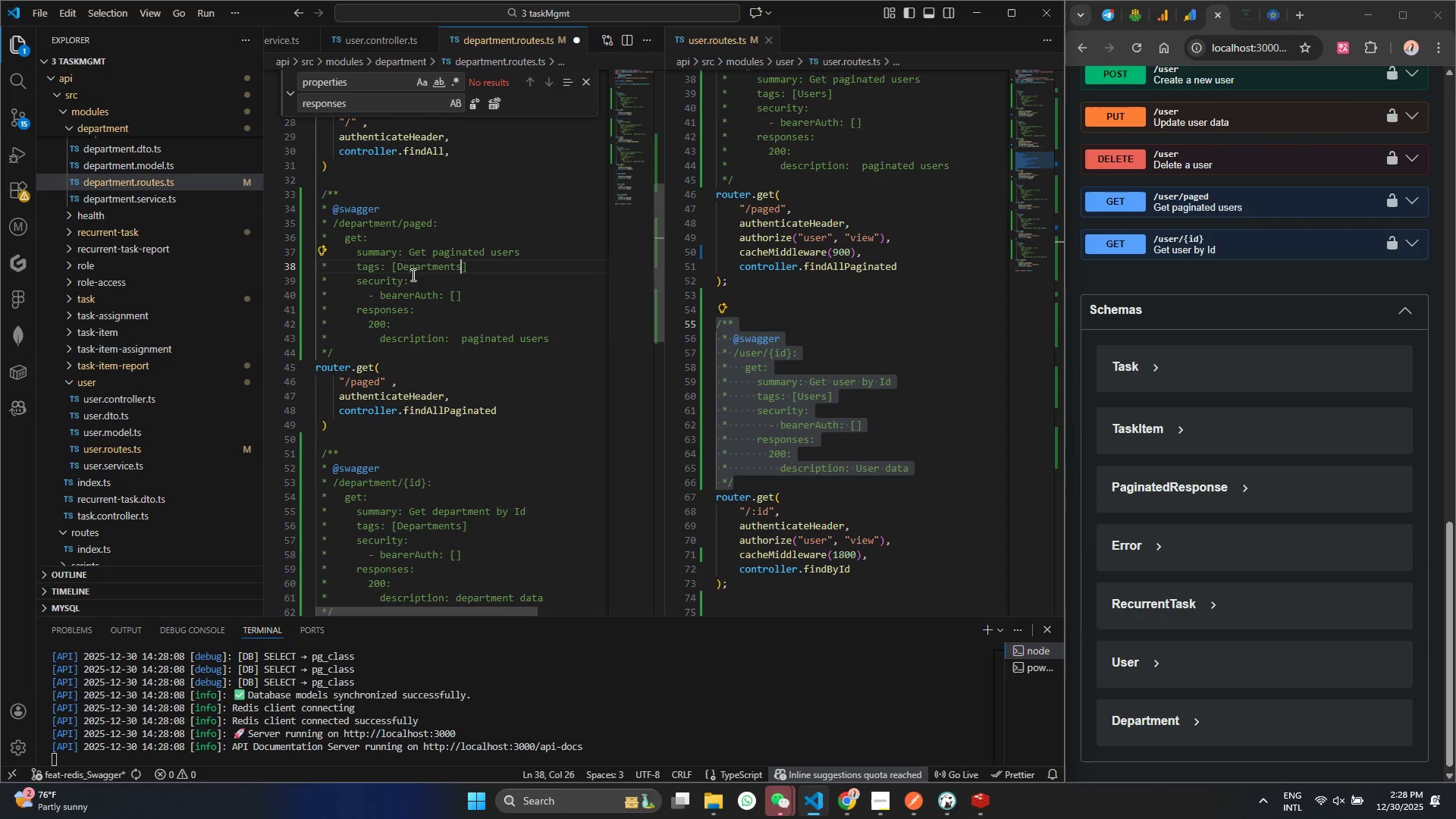 
key(Control+V)
 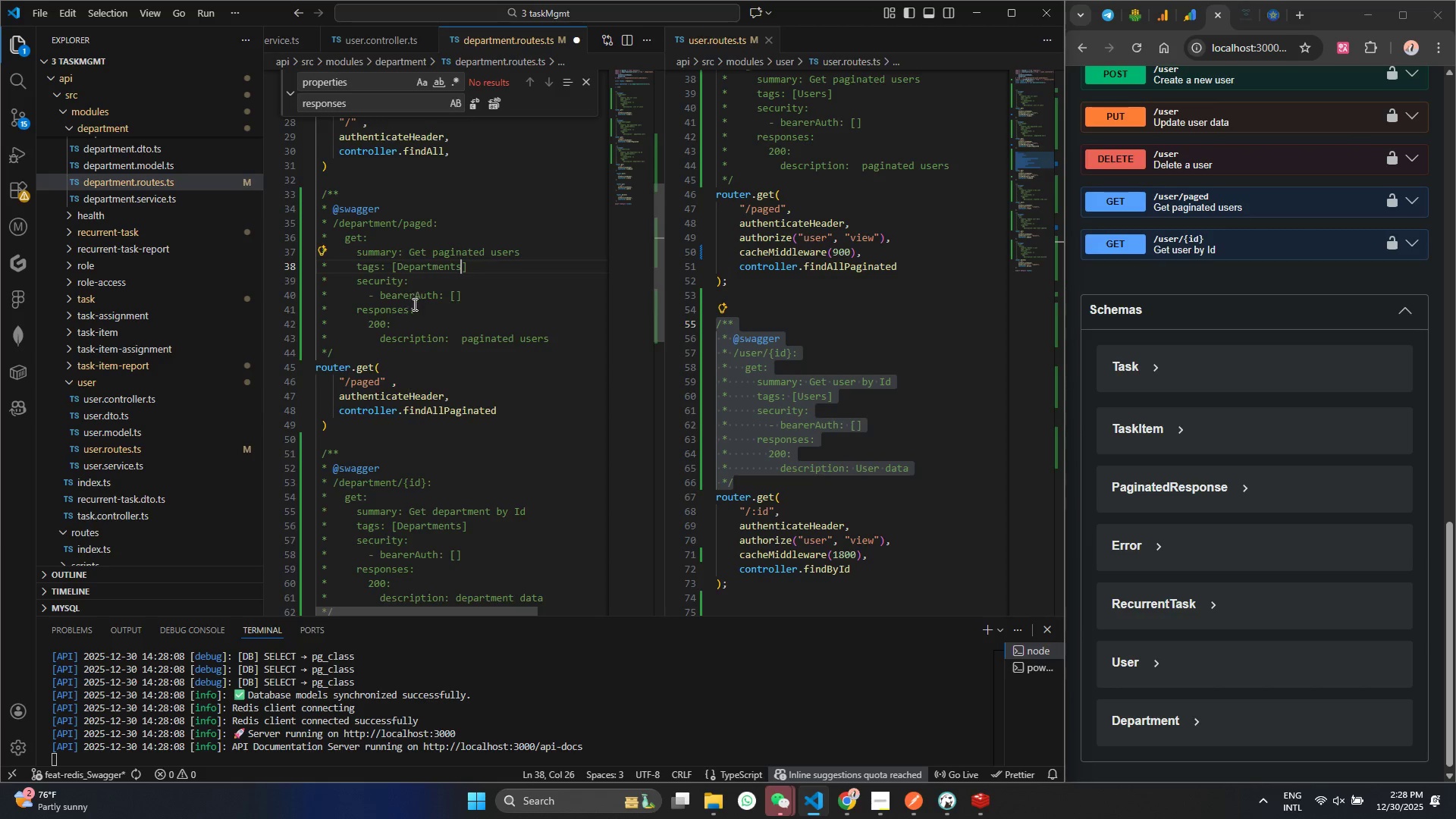 
scroll: coordinate [413, 304], scroll_direction: up, amount: 6.0
 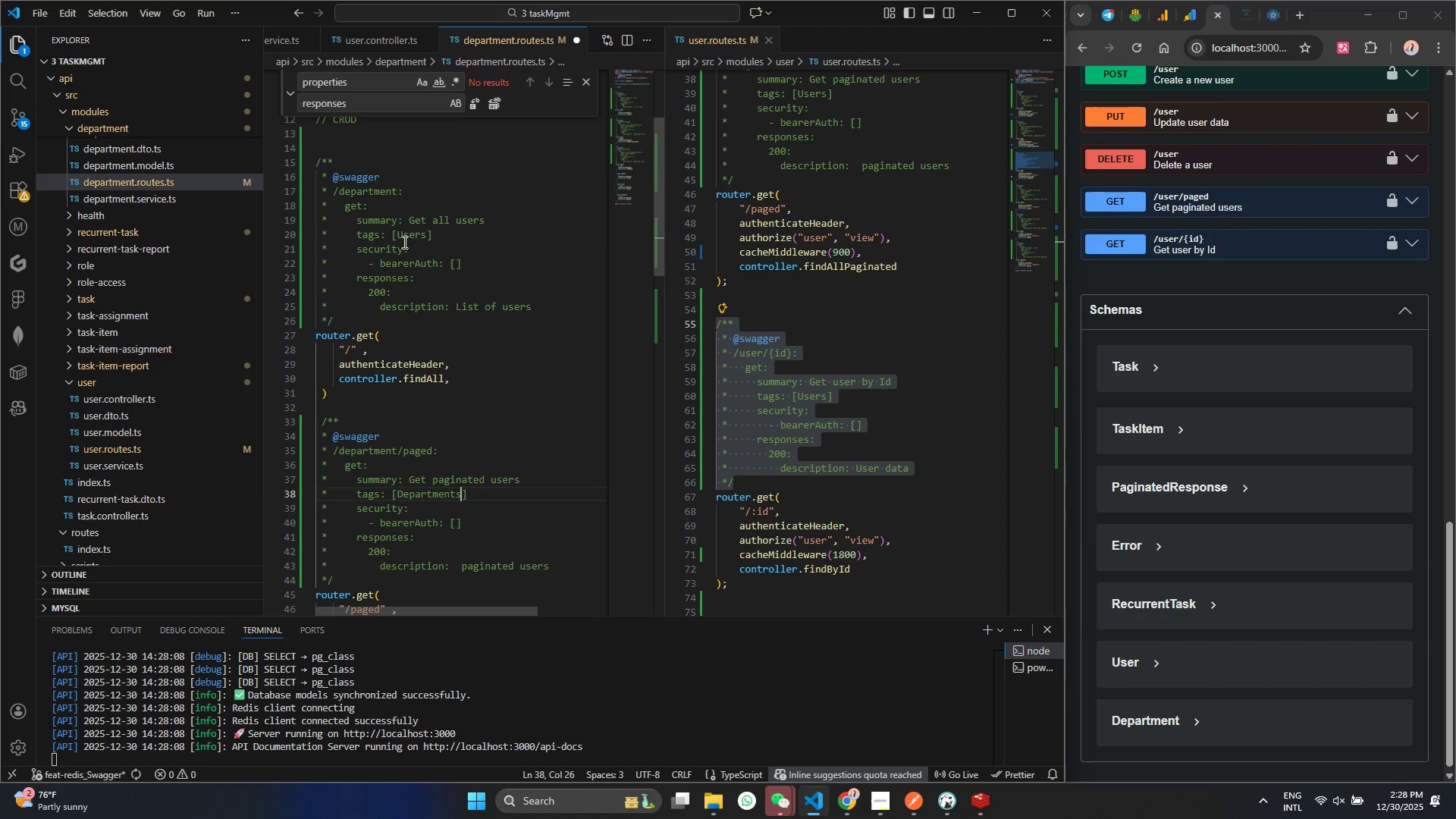 
double_click([403, 242])
 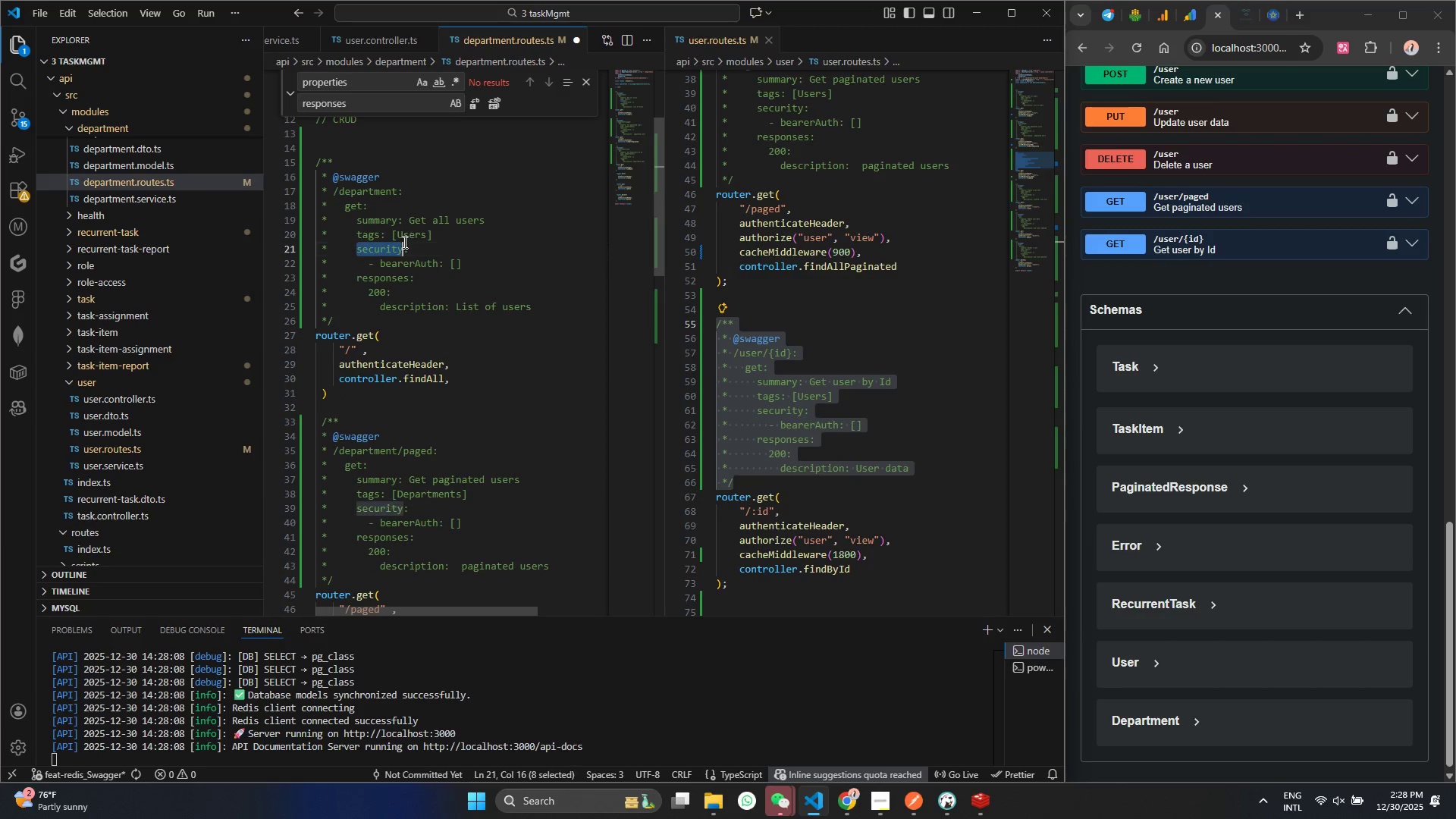 
key(Control+ControlLeft)
 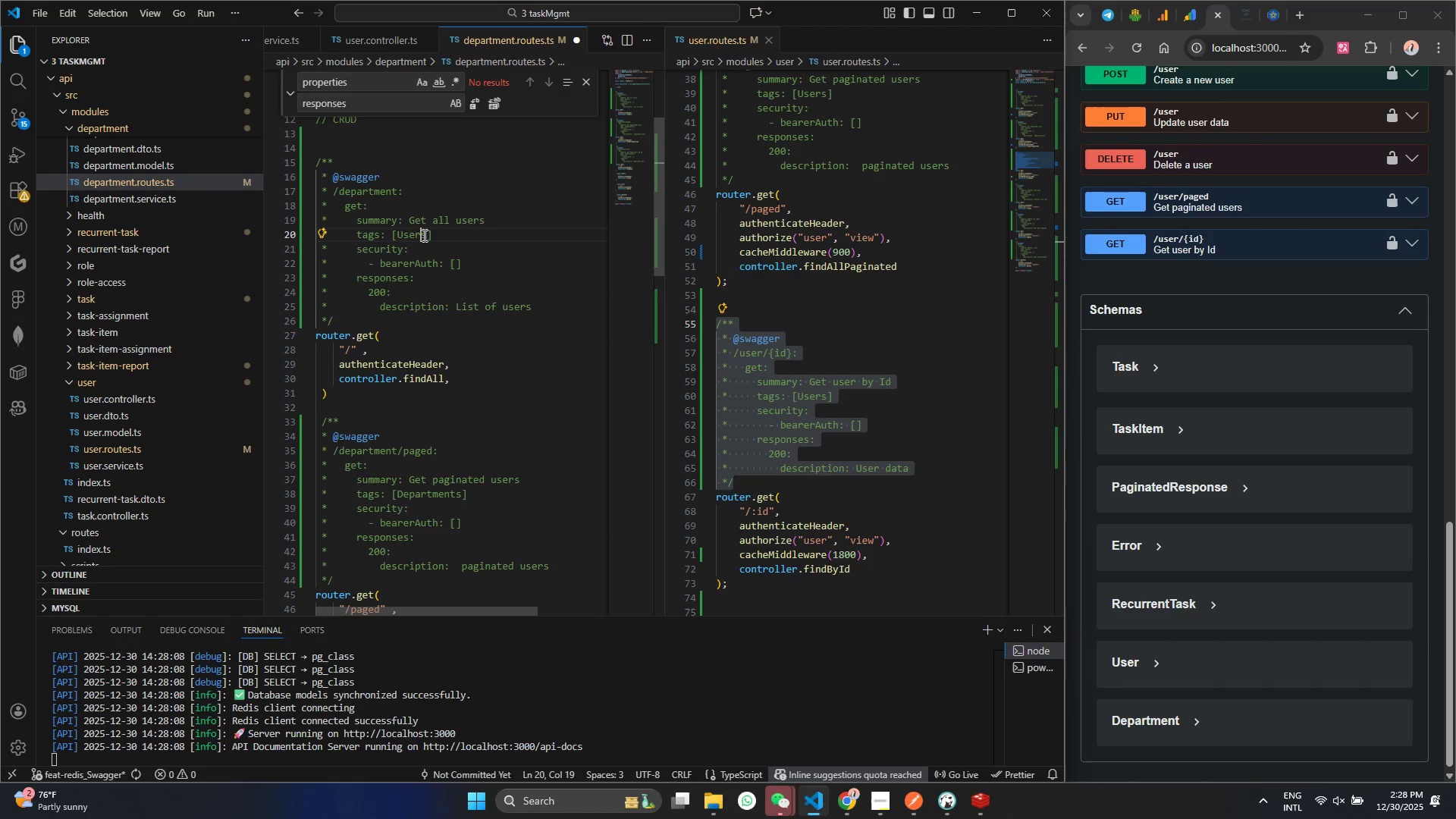 
double_click([423, 235])
 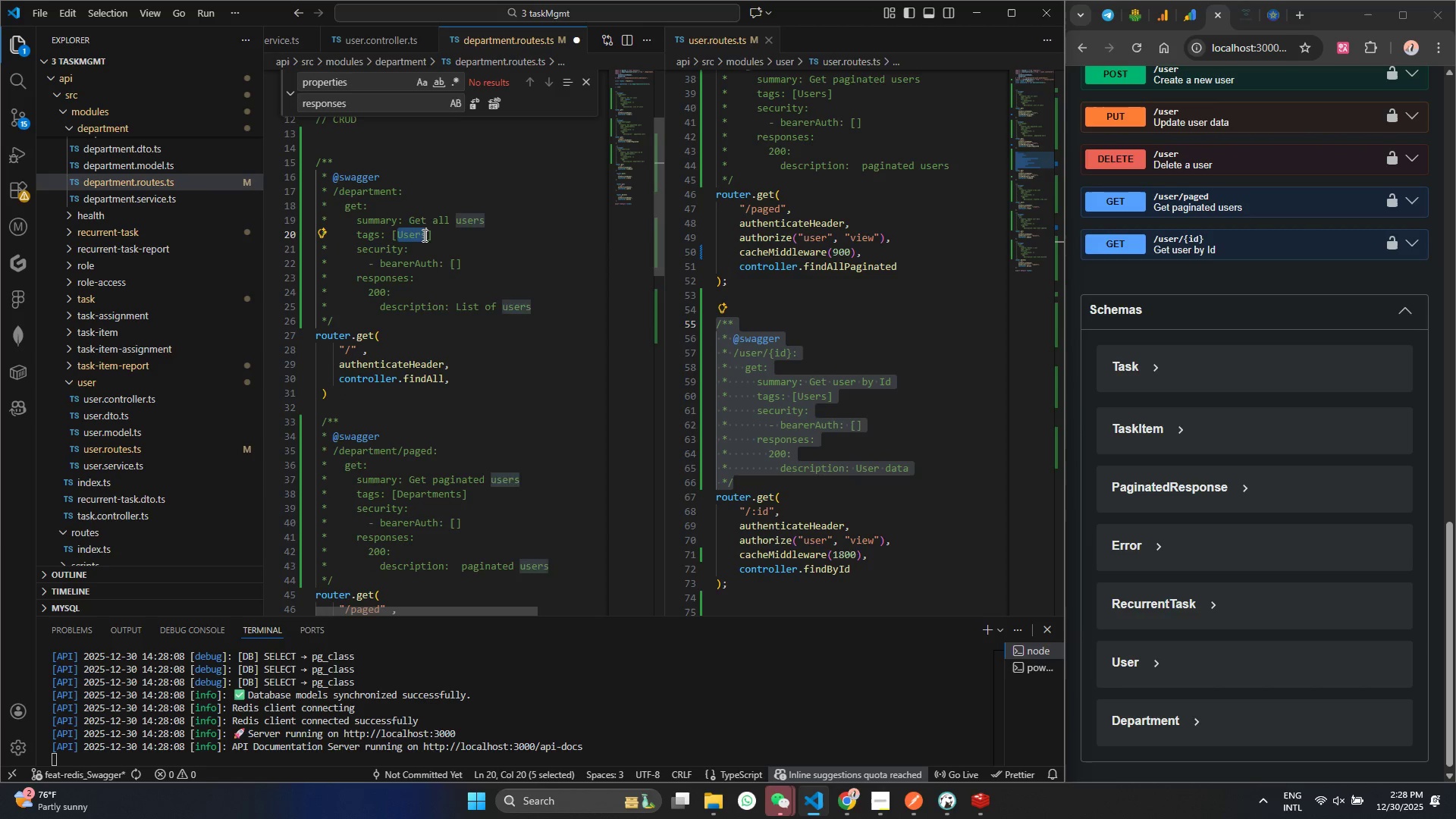 
key(Control+V)
 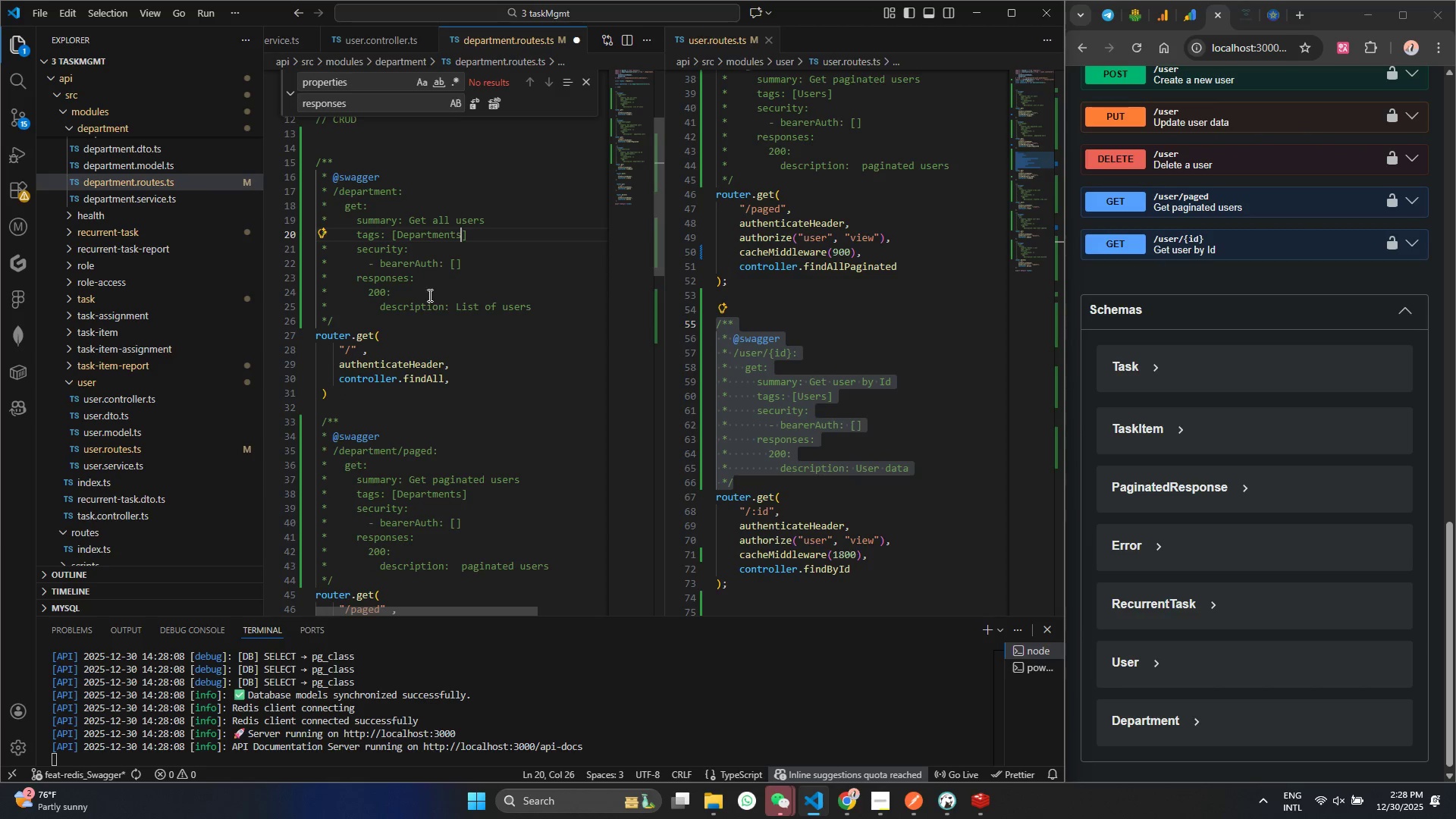 
key(Control+S)
 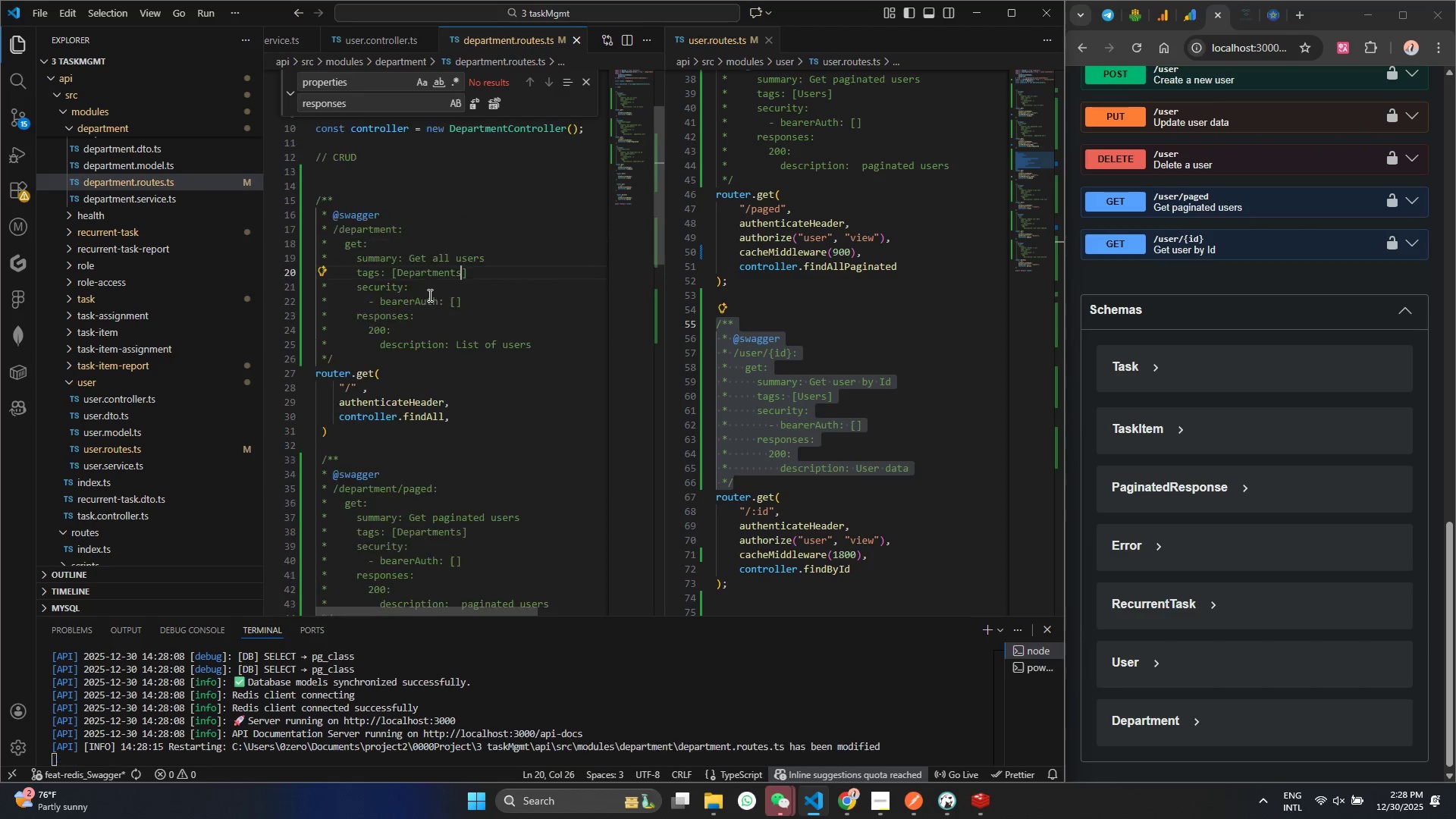 
scroll: coordinate [430, 303], scroll_direction: none, amount: 0.0
 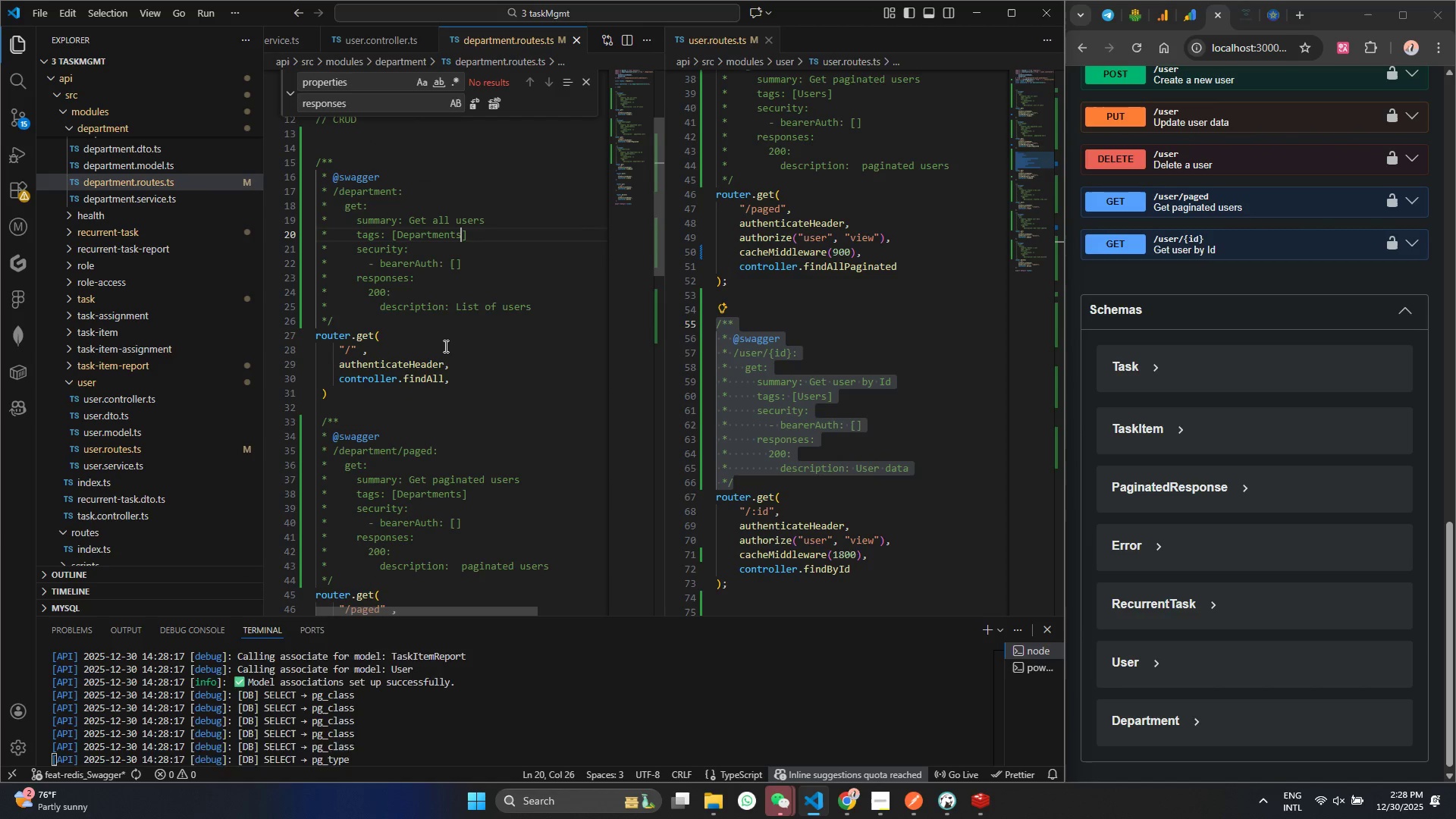 
scroll: coordinate [447, 364], scroll_direction: down, amount: 3.0
 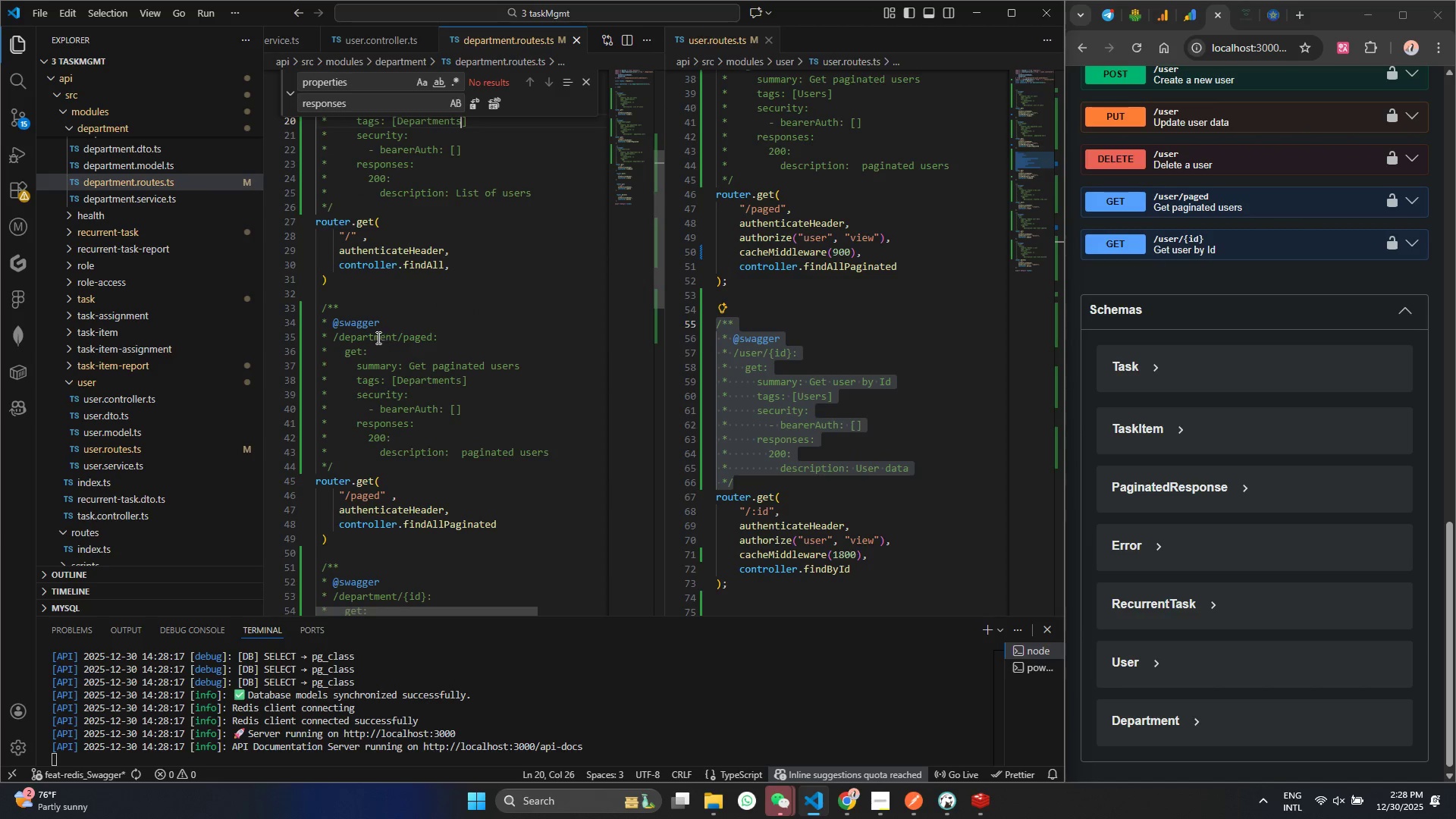 
left_click([377, 337])
 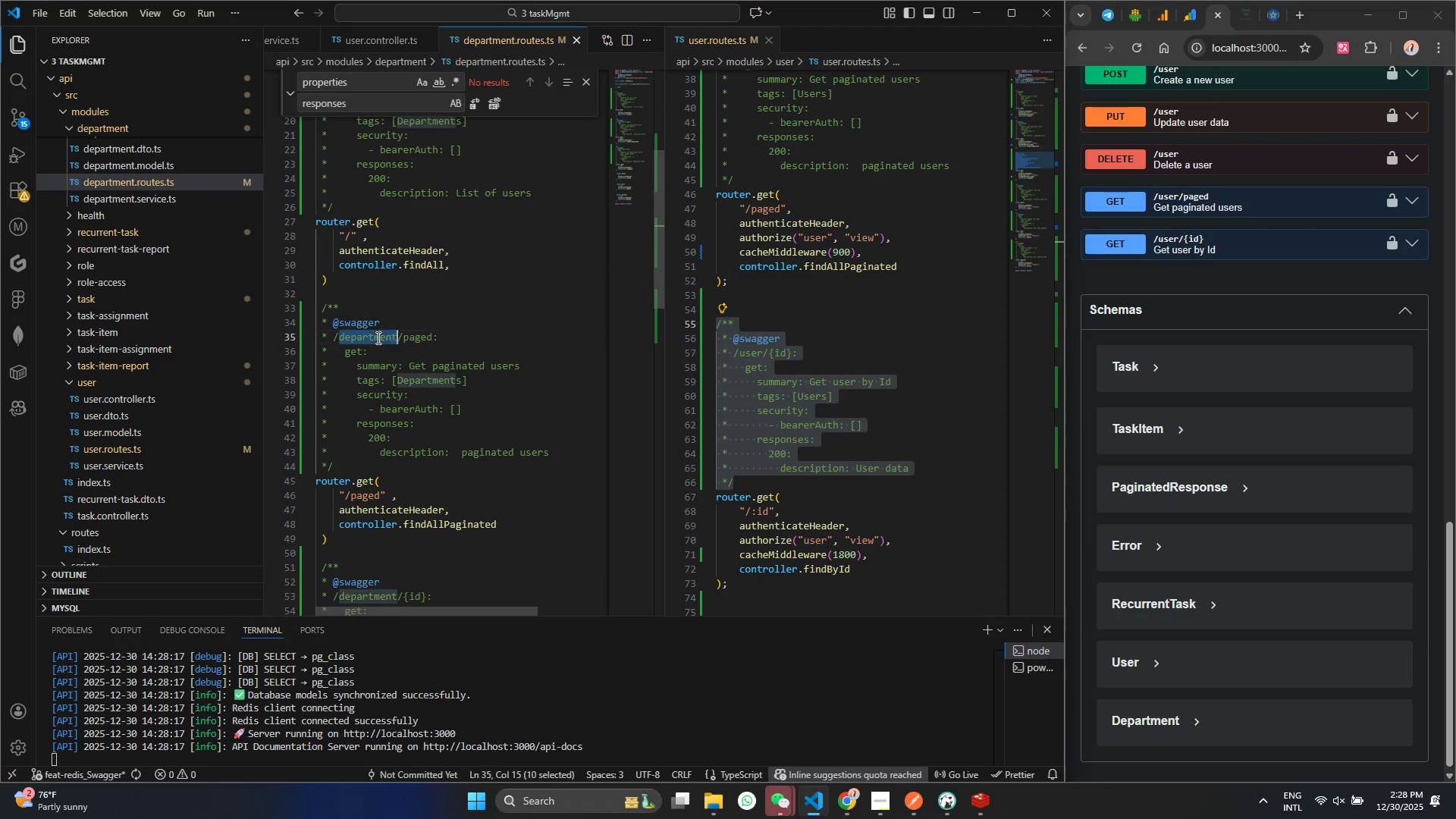 
double_click([377, 337])
 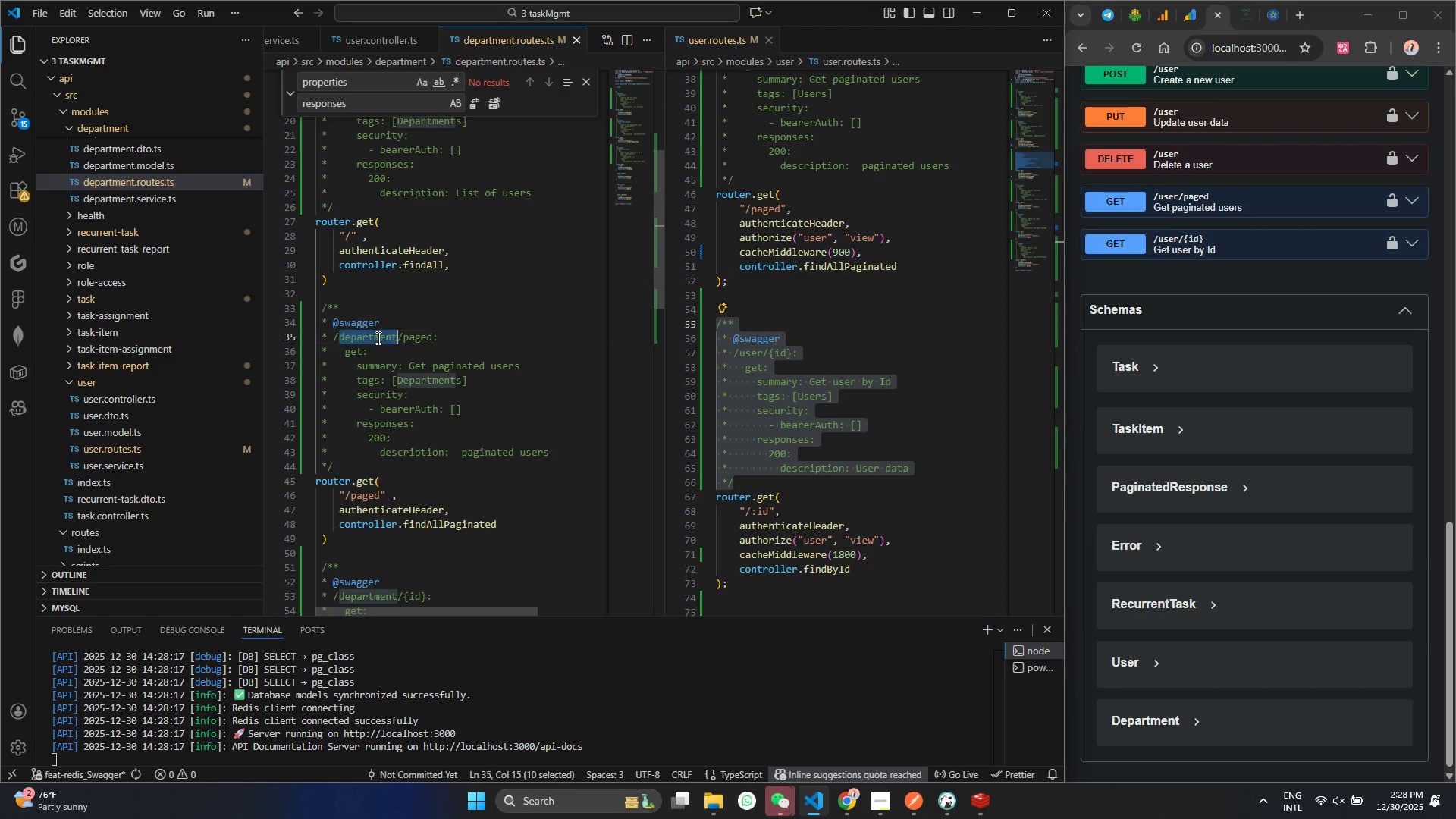 
key(Control+C)
 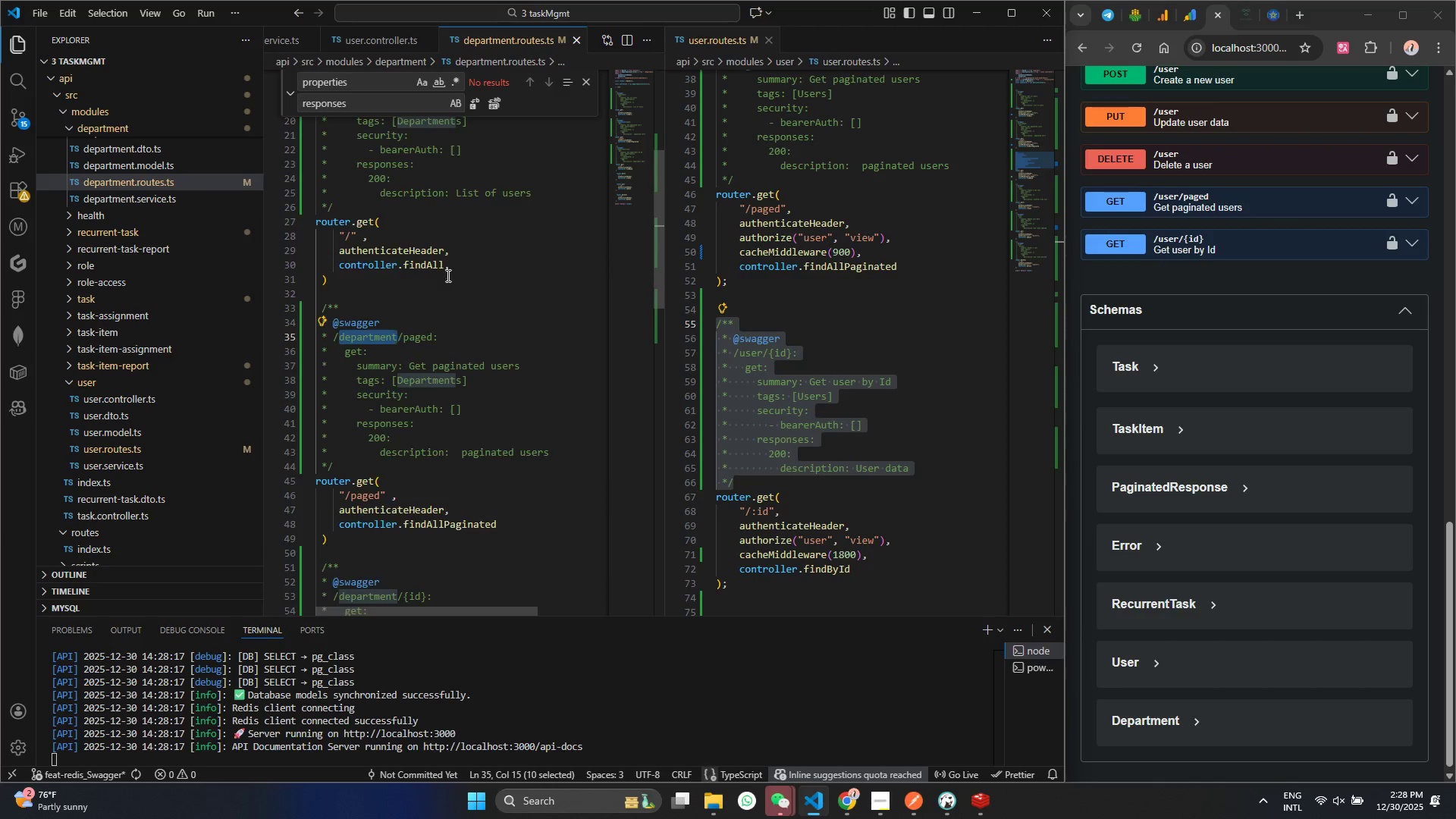 
scroll: coordinate [447, 275], scroll_direction: up, amount: 3.0
 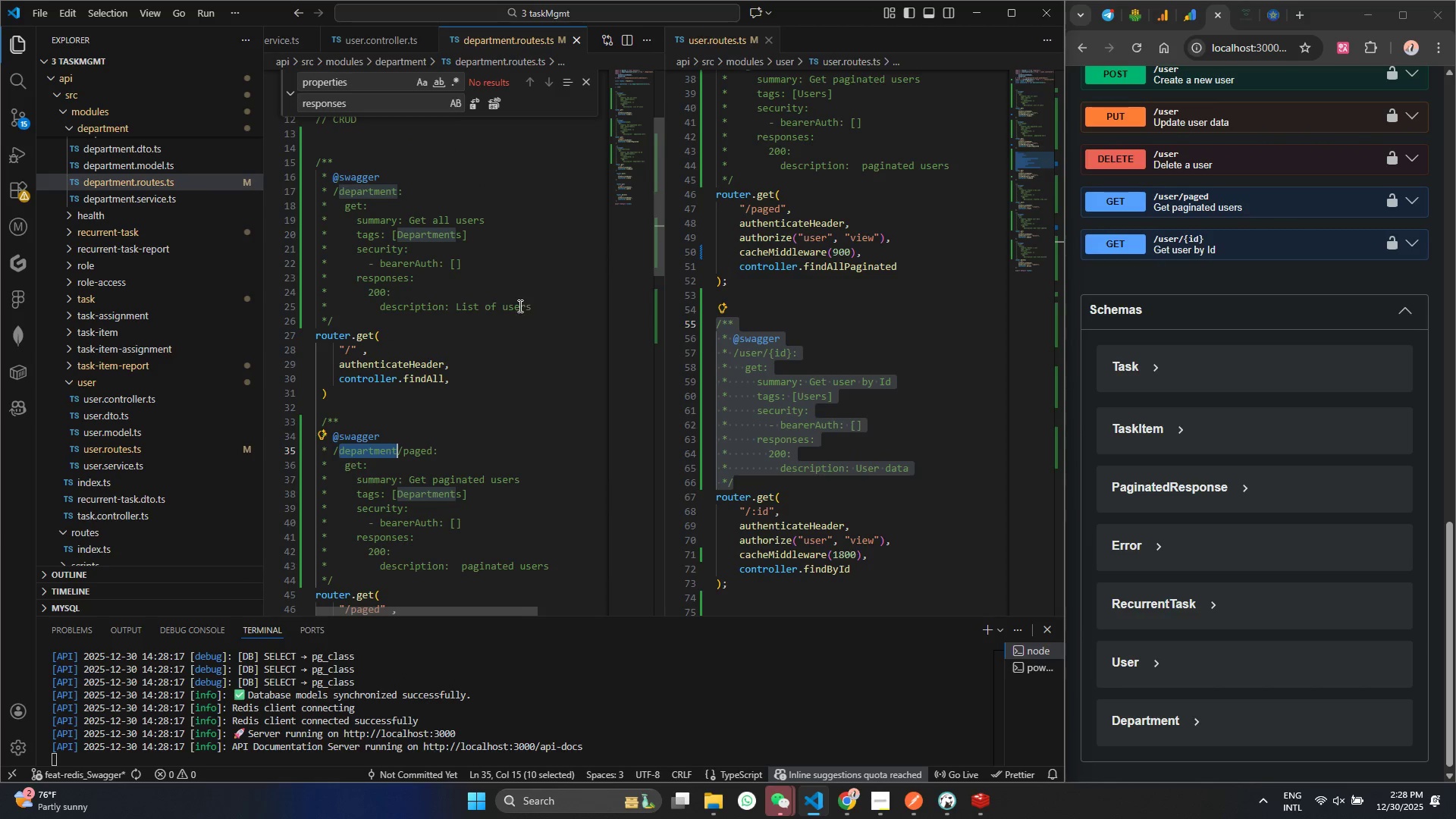 
double_click([518, 305])
 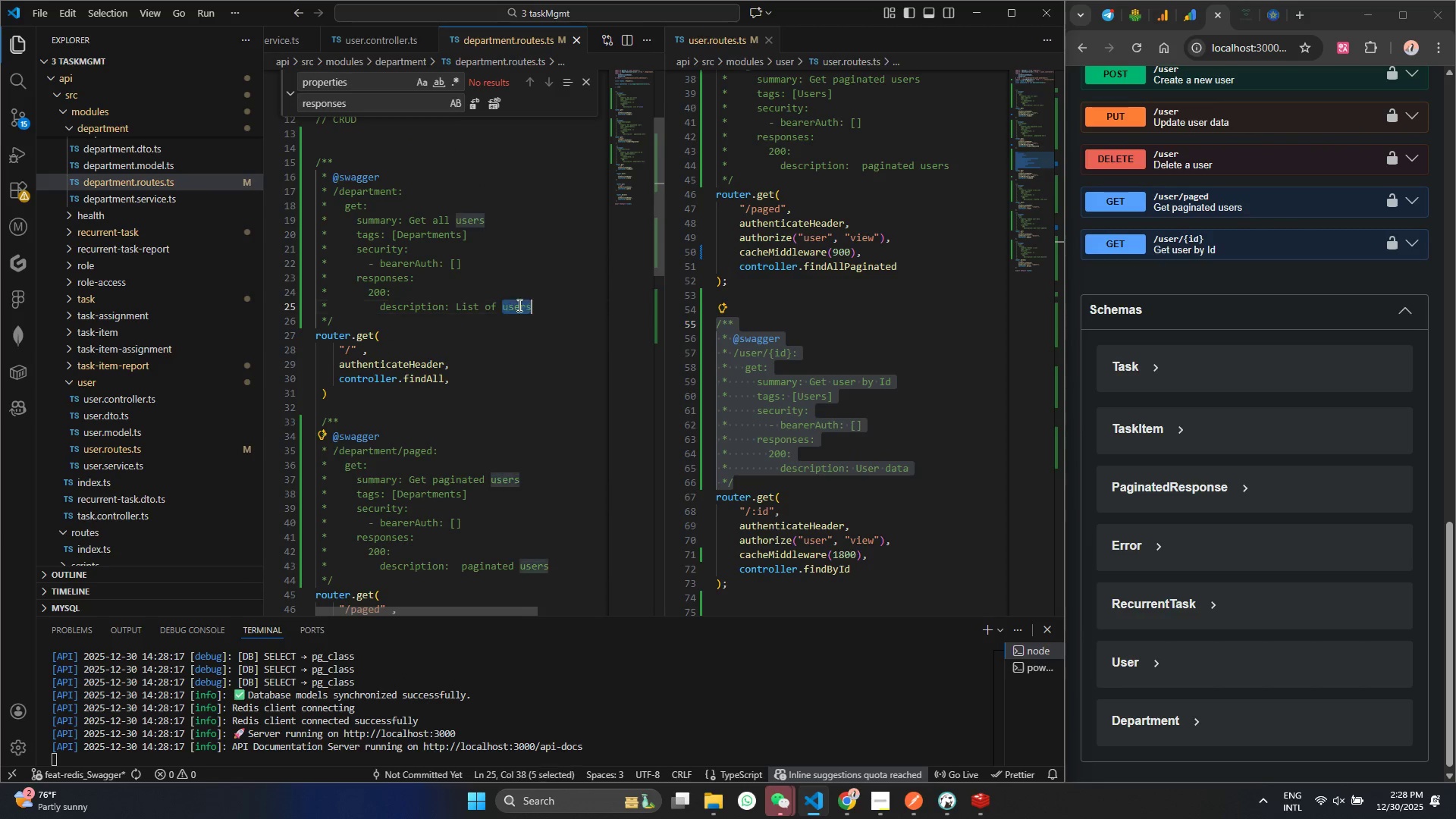 
key(Control+V)
 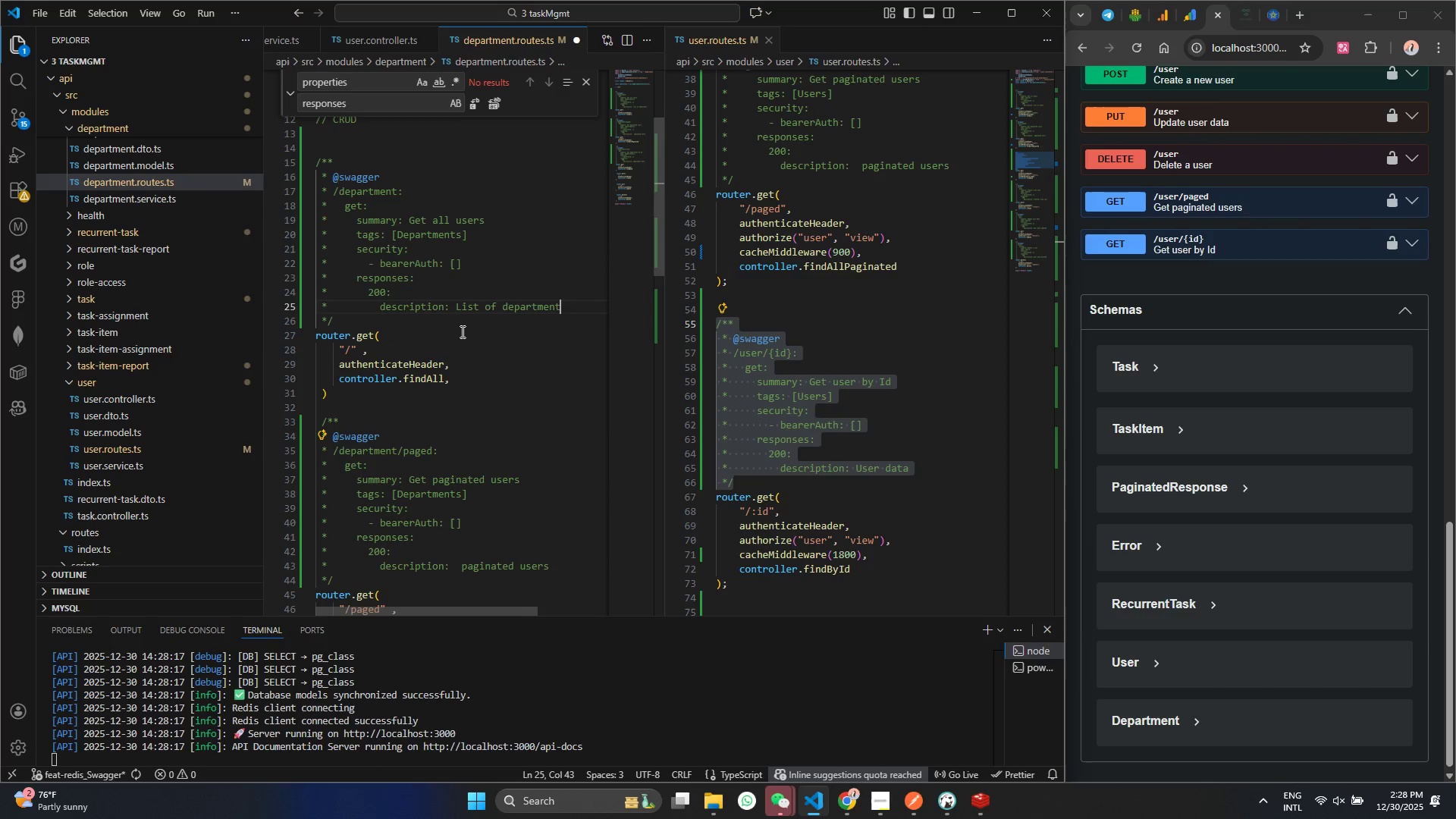 
key(Control+ControlLeft)
 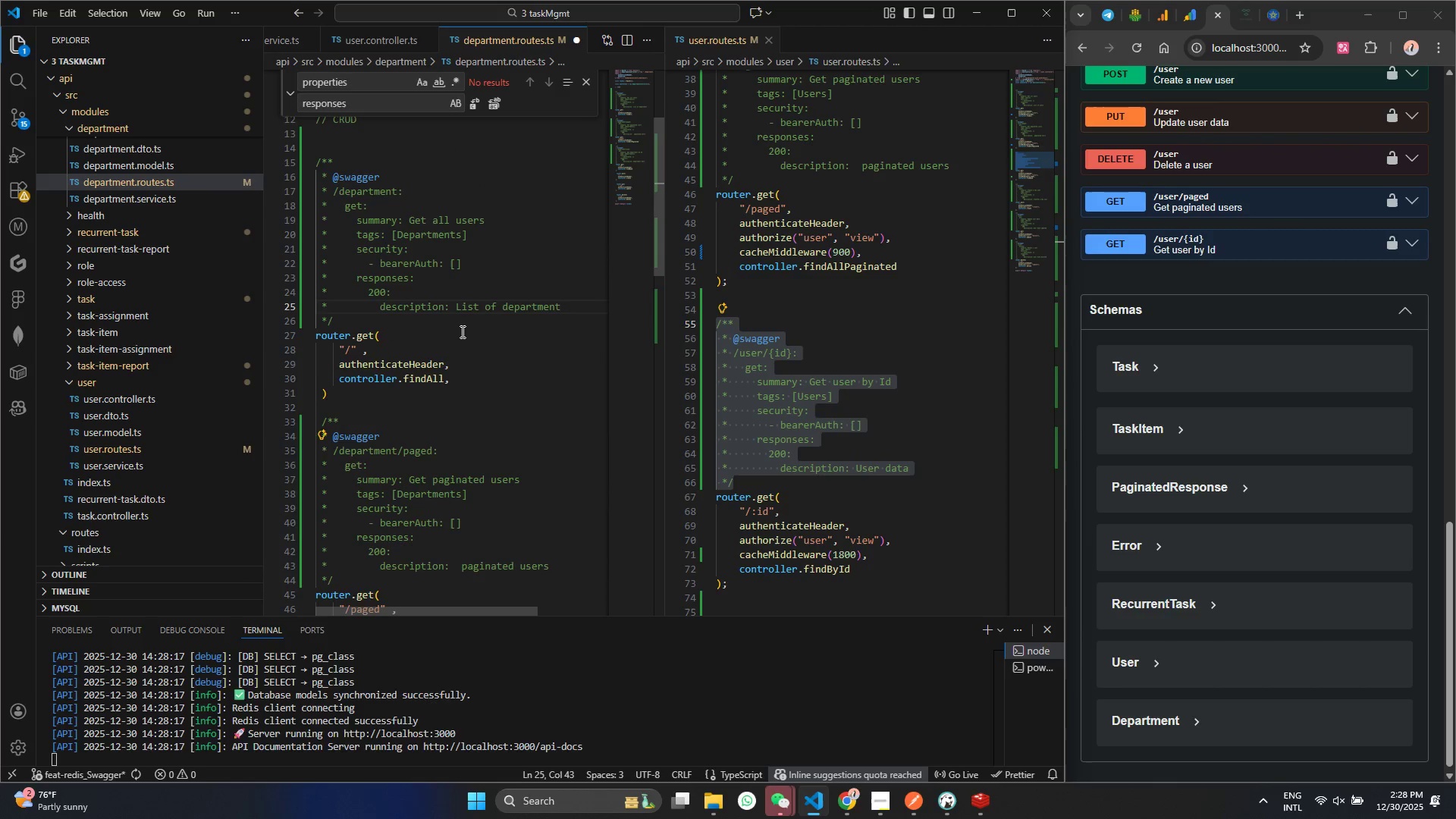 
key(Control+S)
 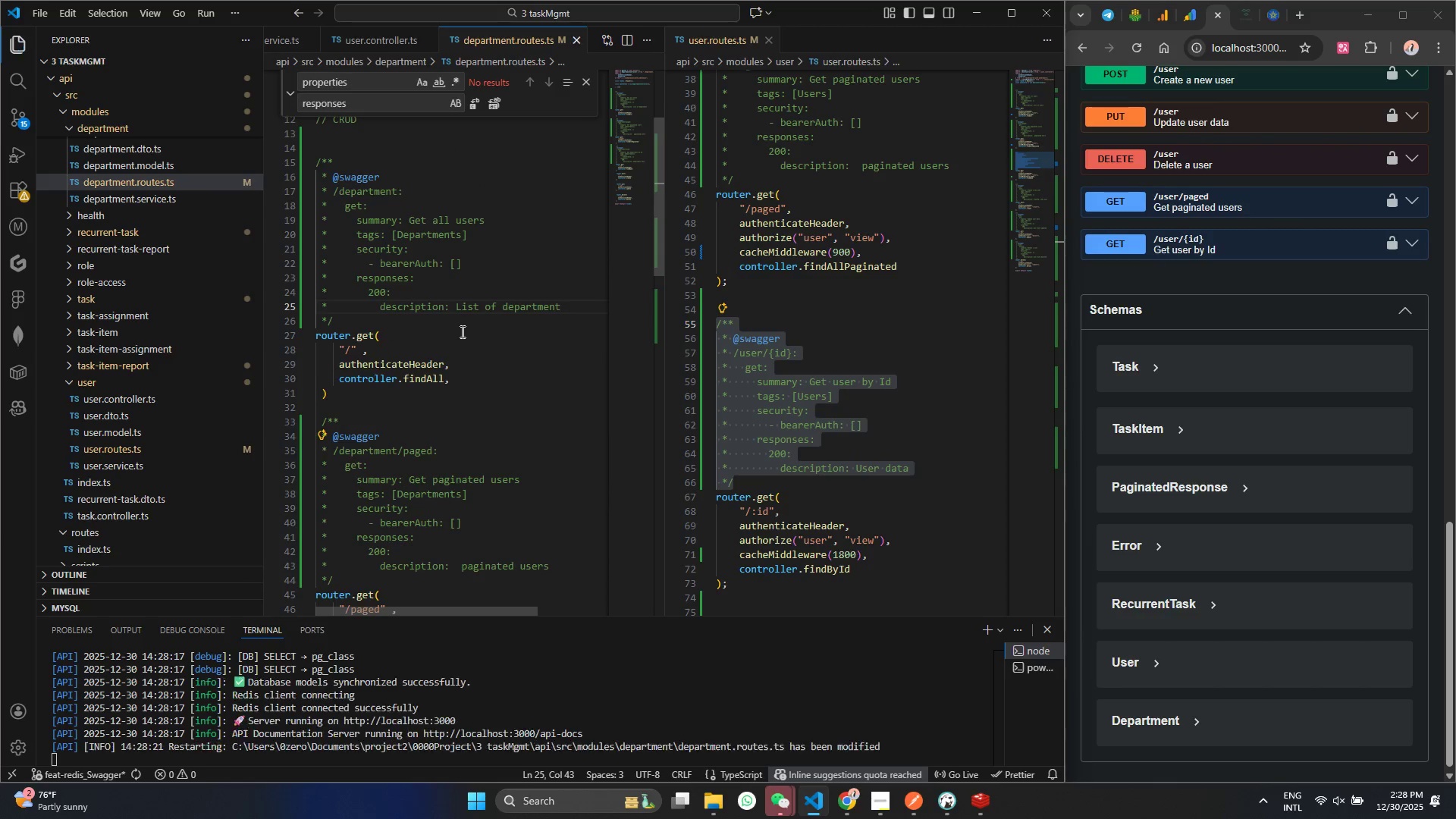 
scroll: coordinate [457, 323], scroll_direction: up, amount: 3.0
 